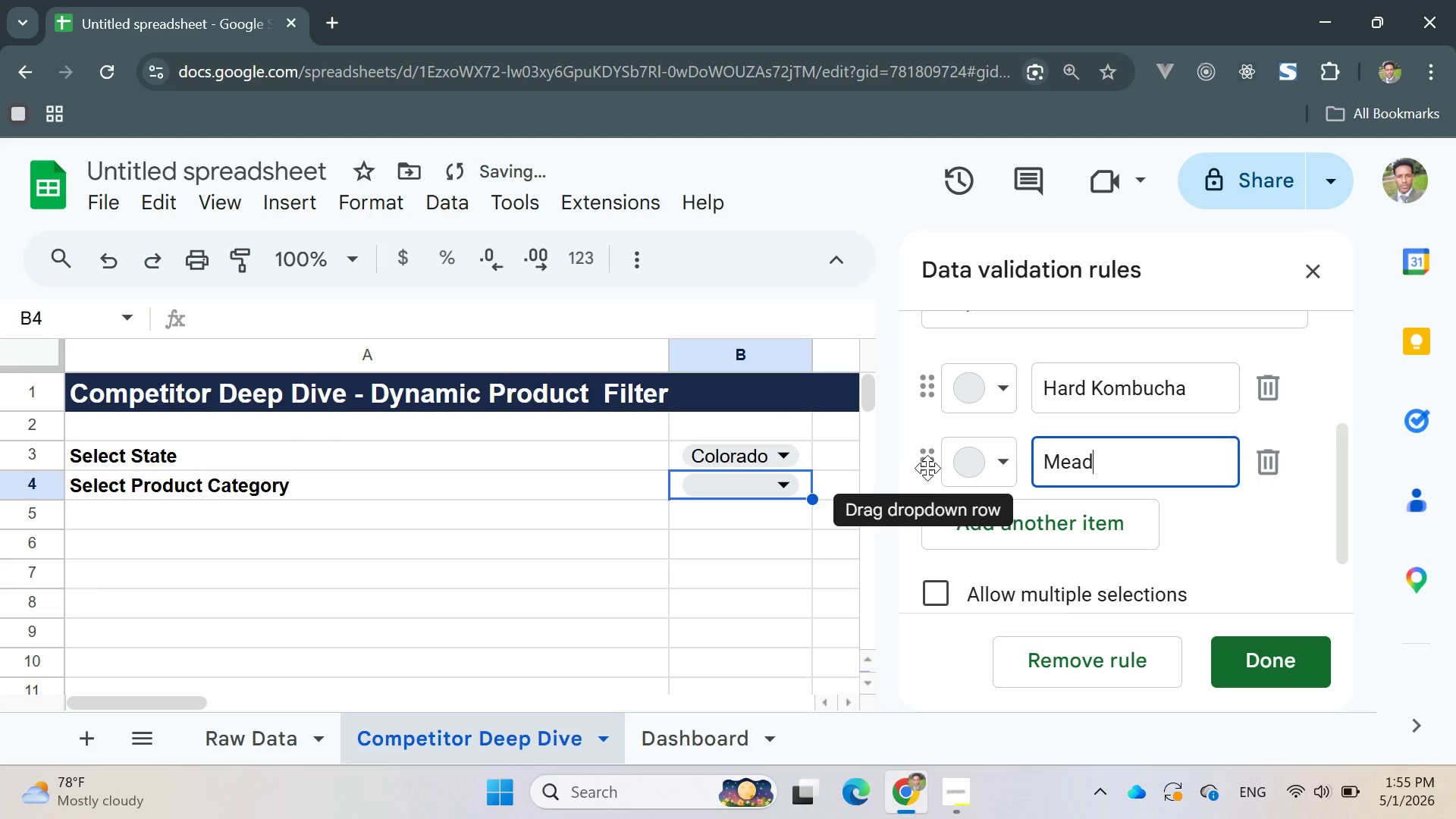 
key(Enter)
 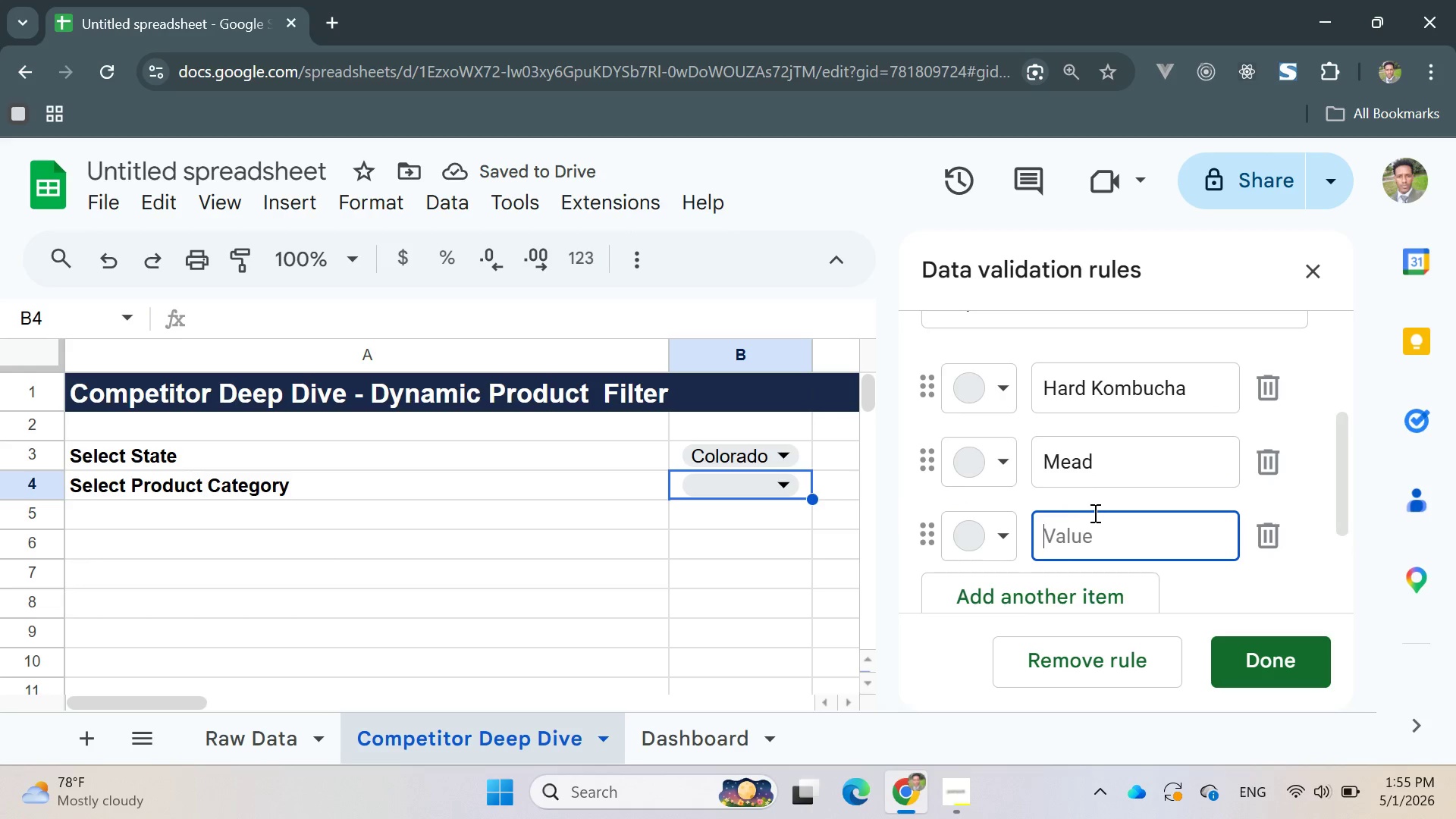 
left_click([1098, 536])
 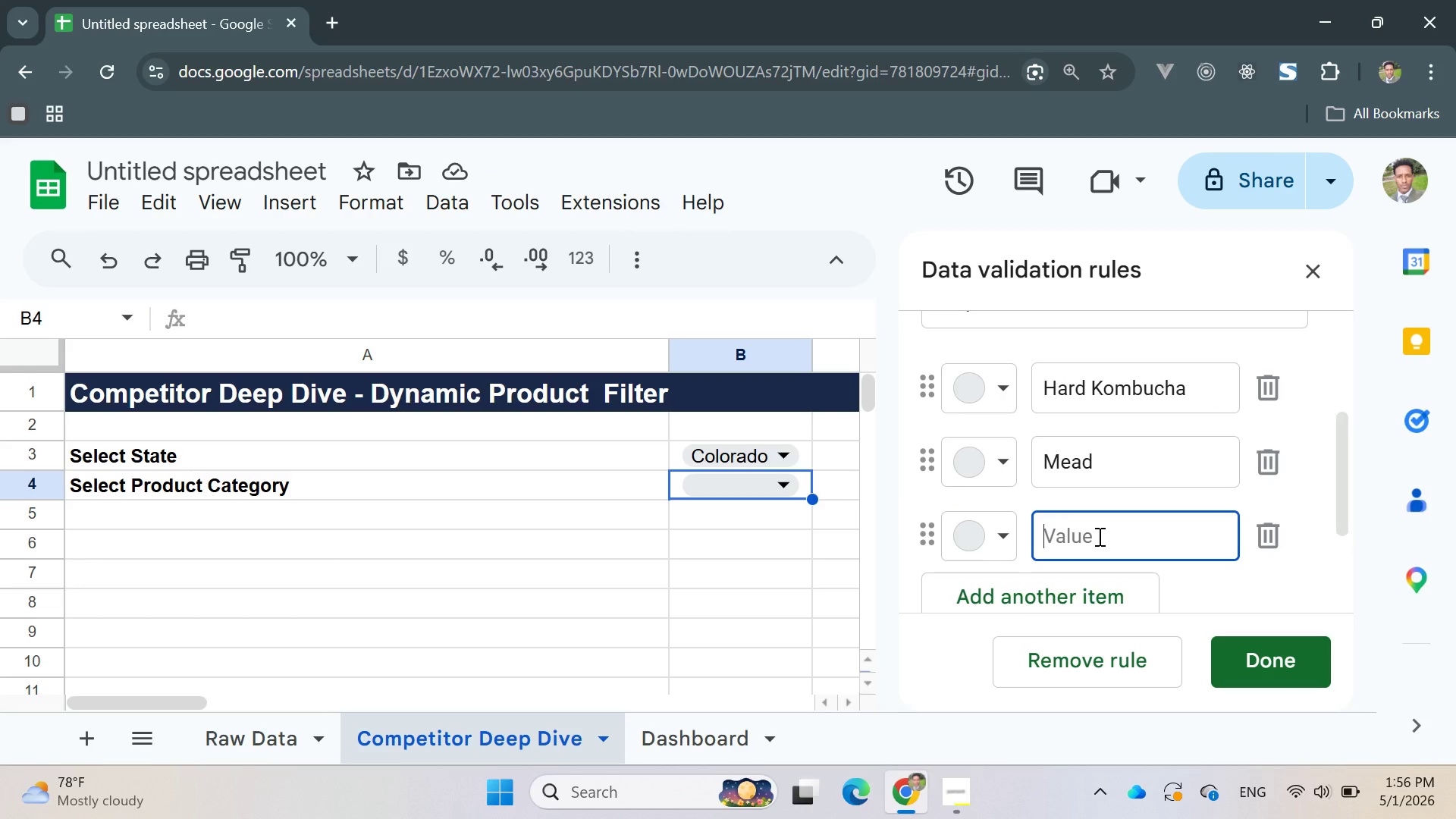 
type(Micro-batch Cider)
 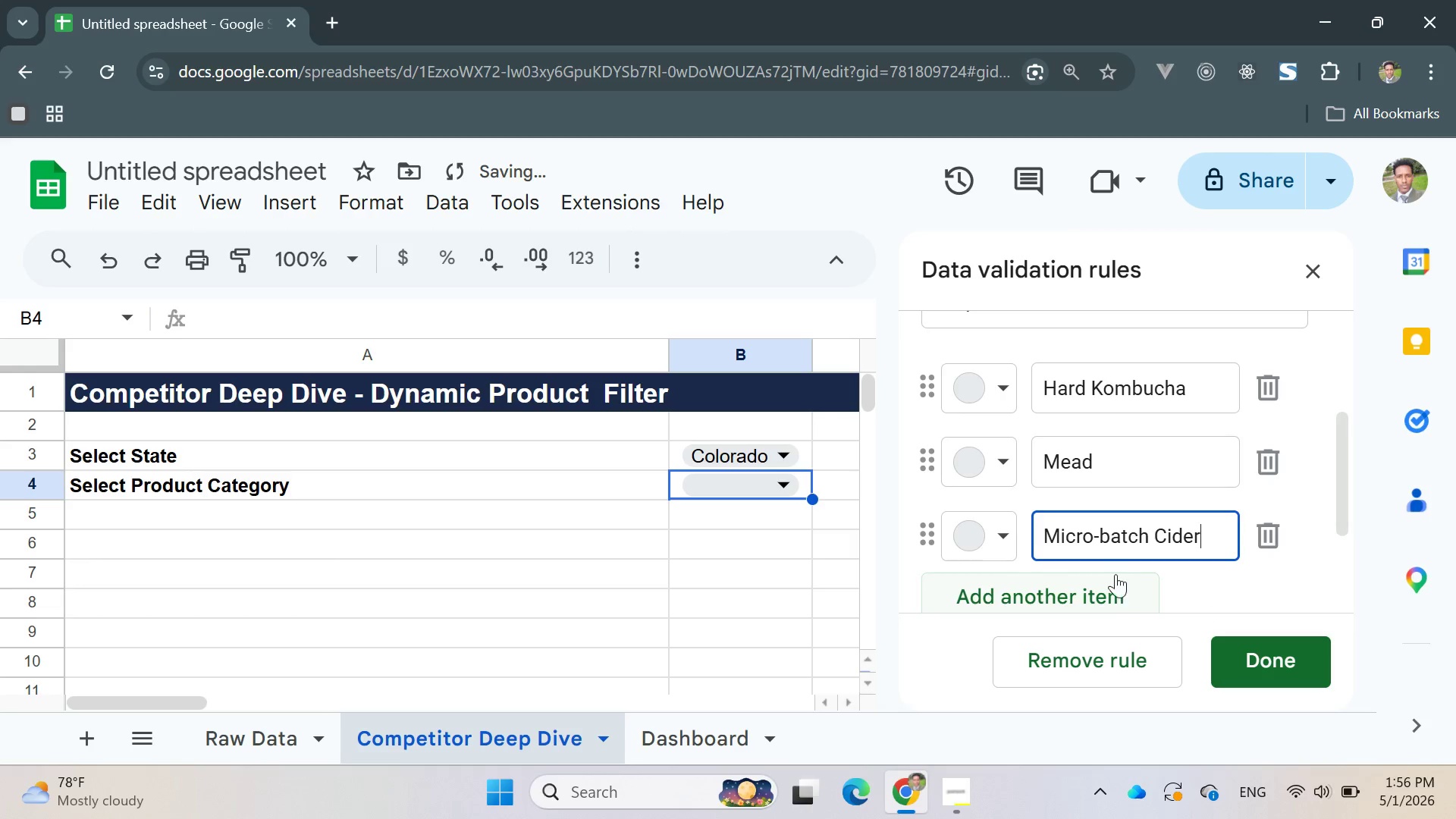 
key(Enter)
 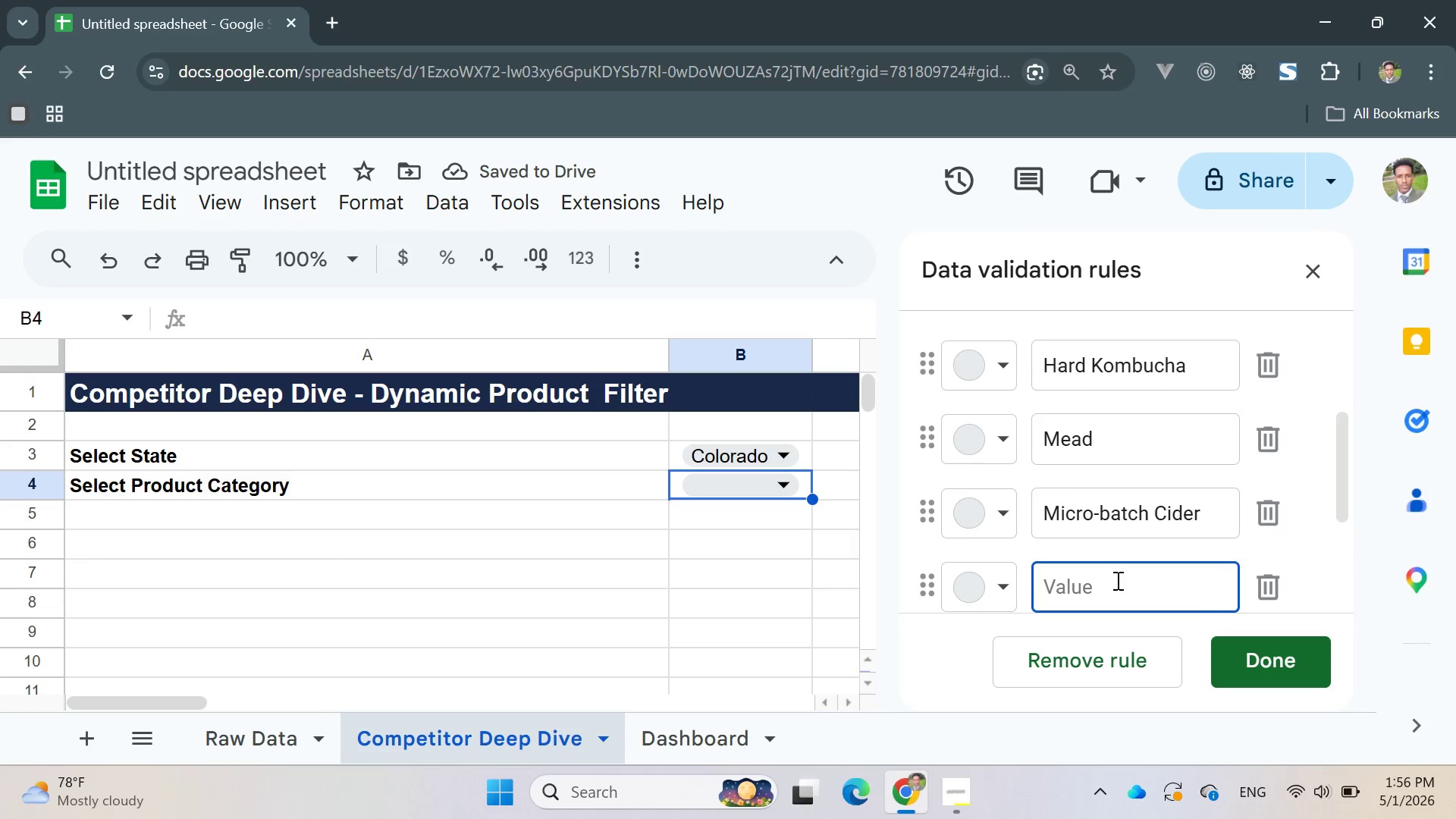 
type(Wine Spritz)
 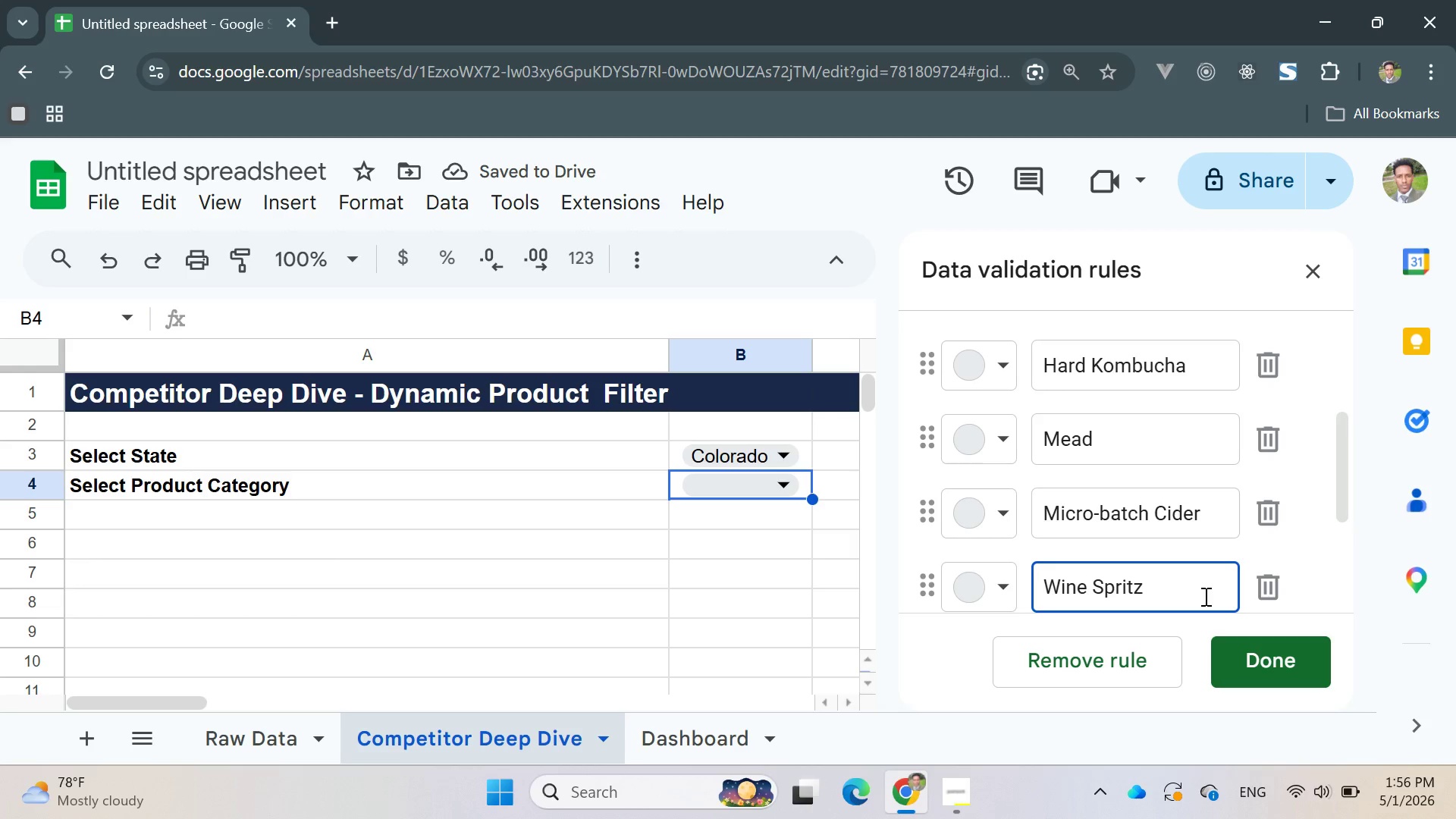 
wait(5.14)
 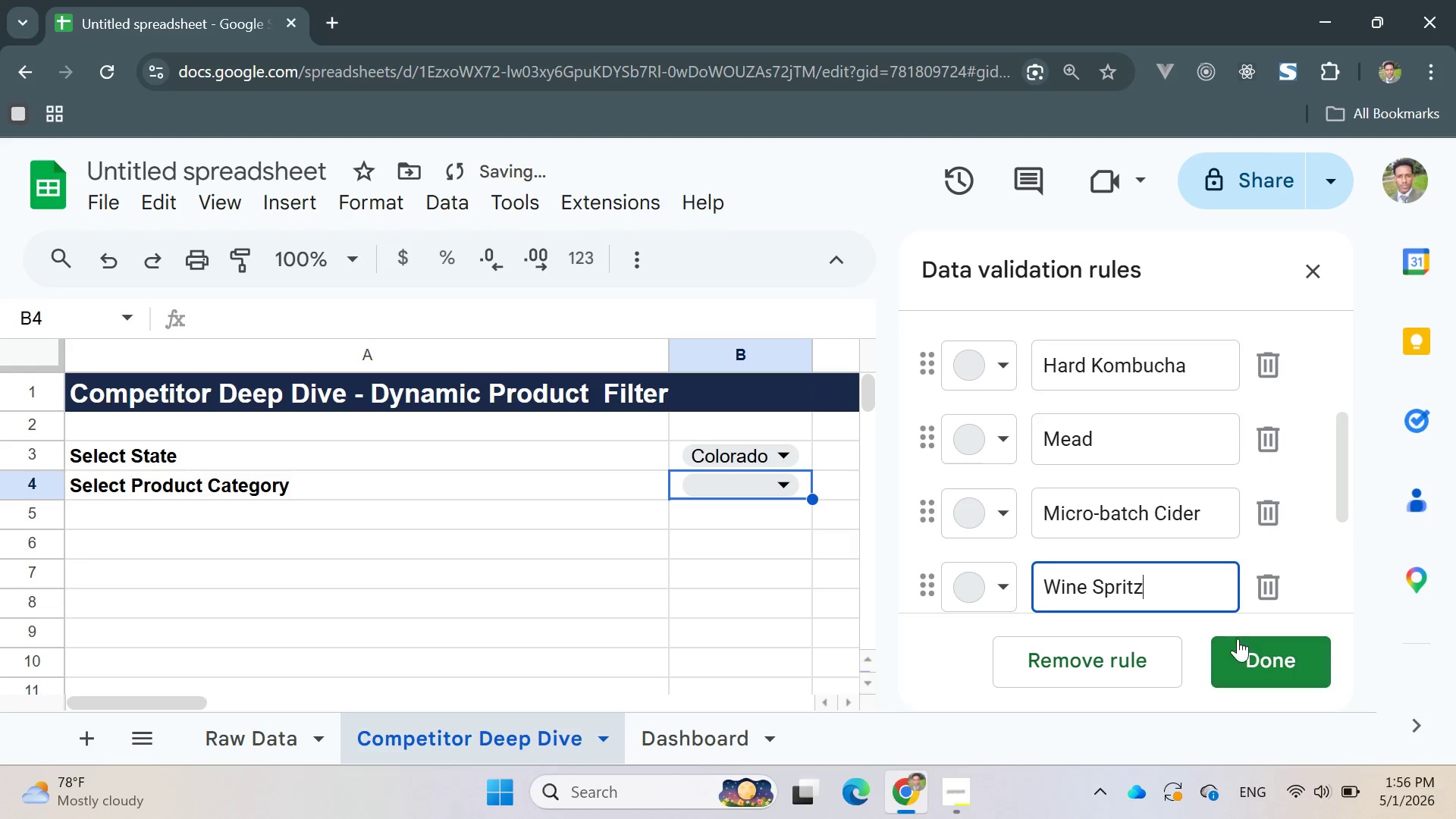 
key(Enter)
 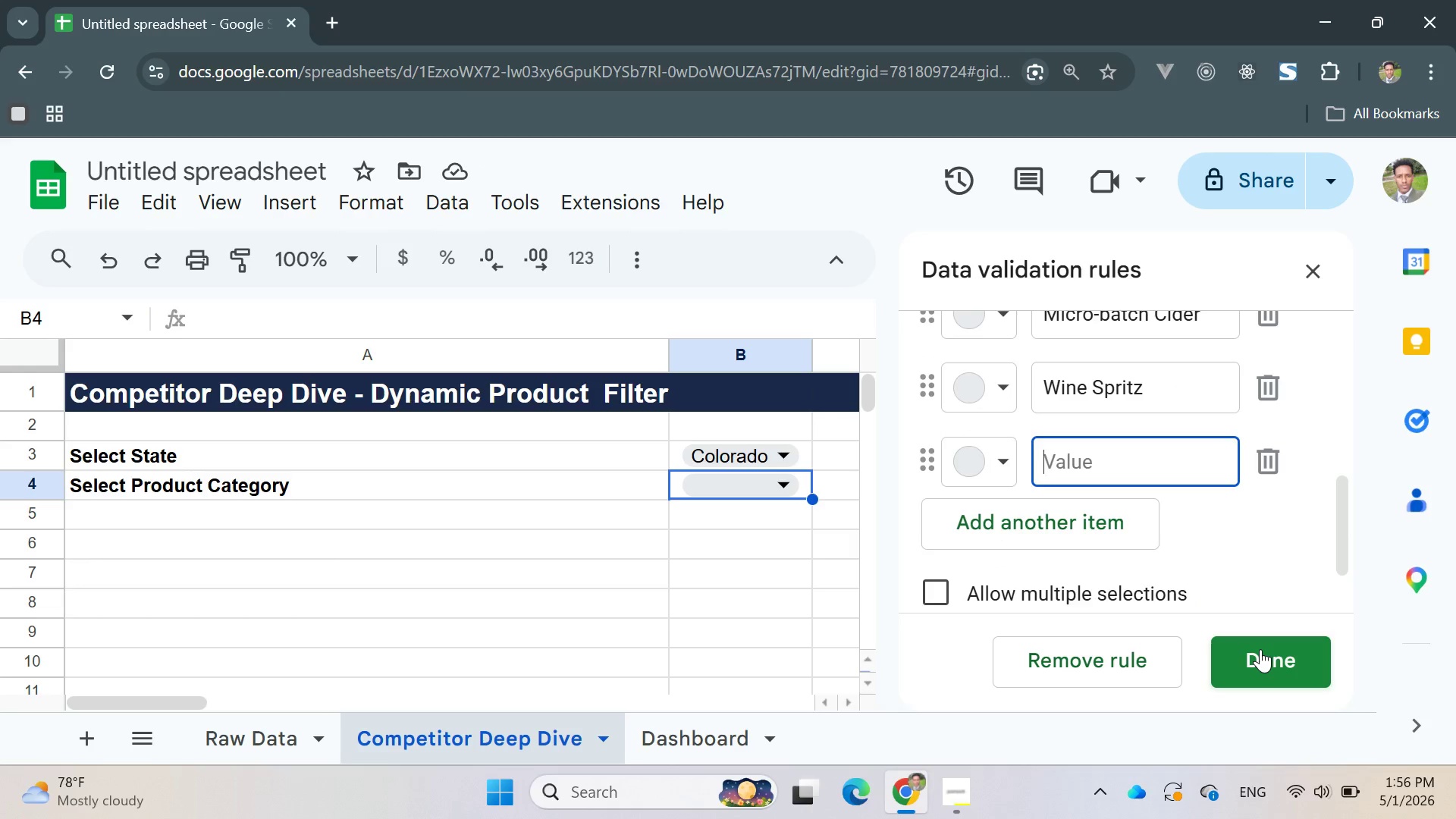 
left_click([1260, 649])
 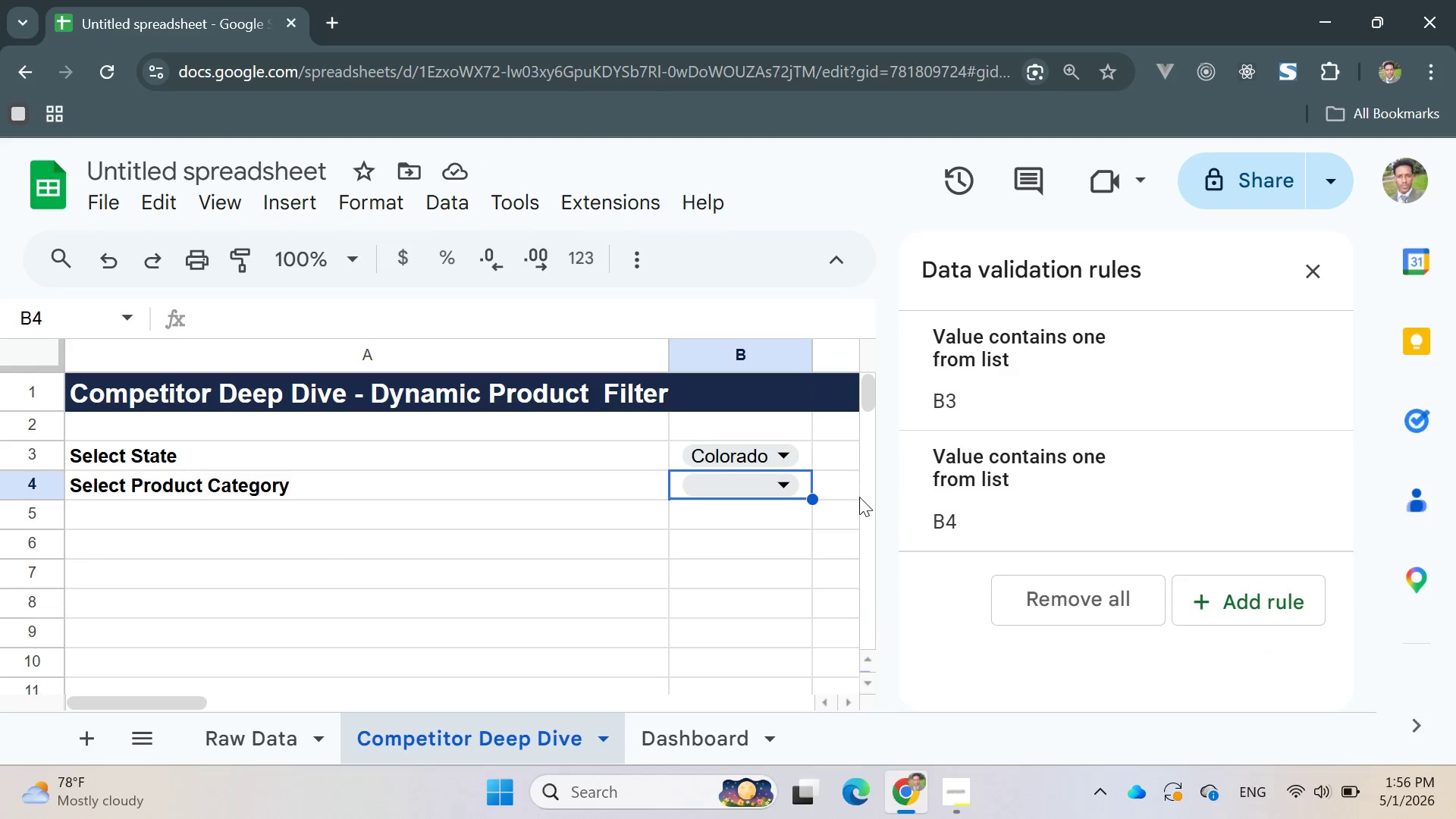 
left_click([785, 482])
 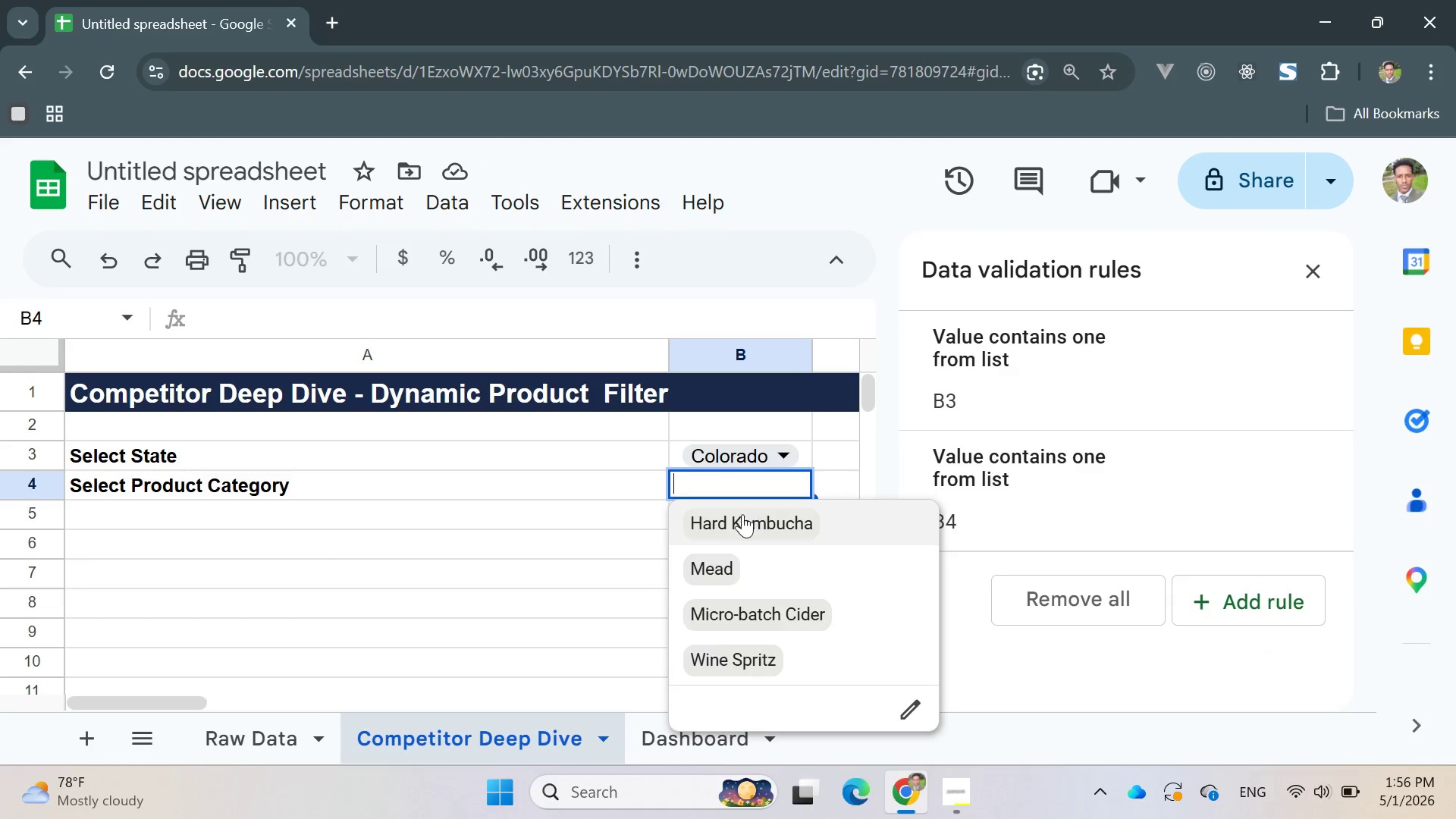 
left_click([736, 520])
 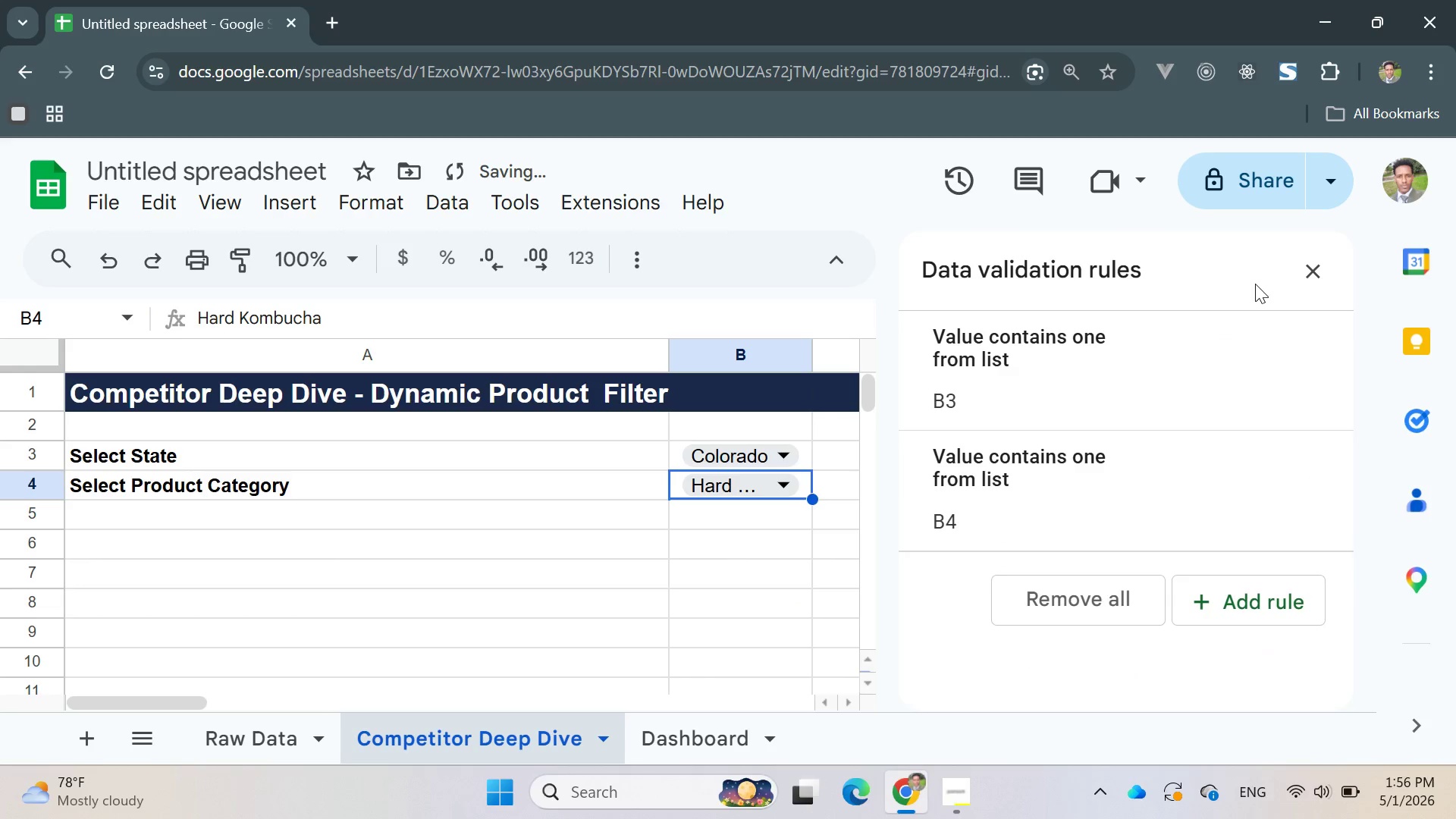 
left_click([1294, 278])
 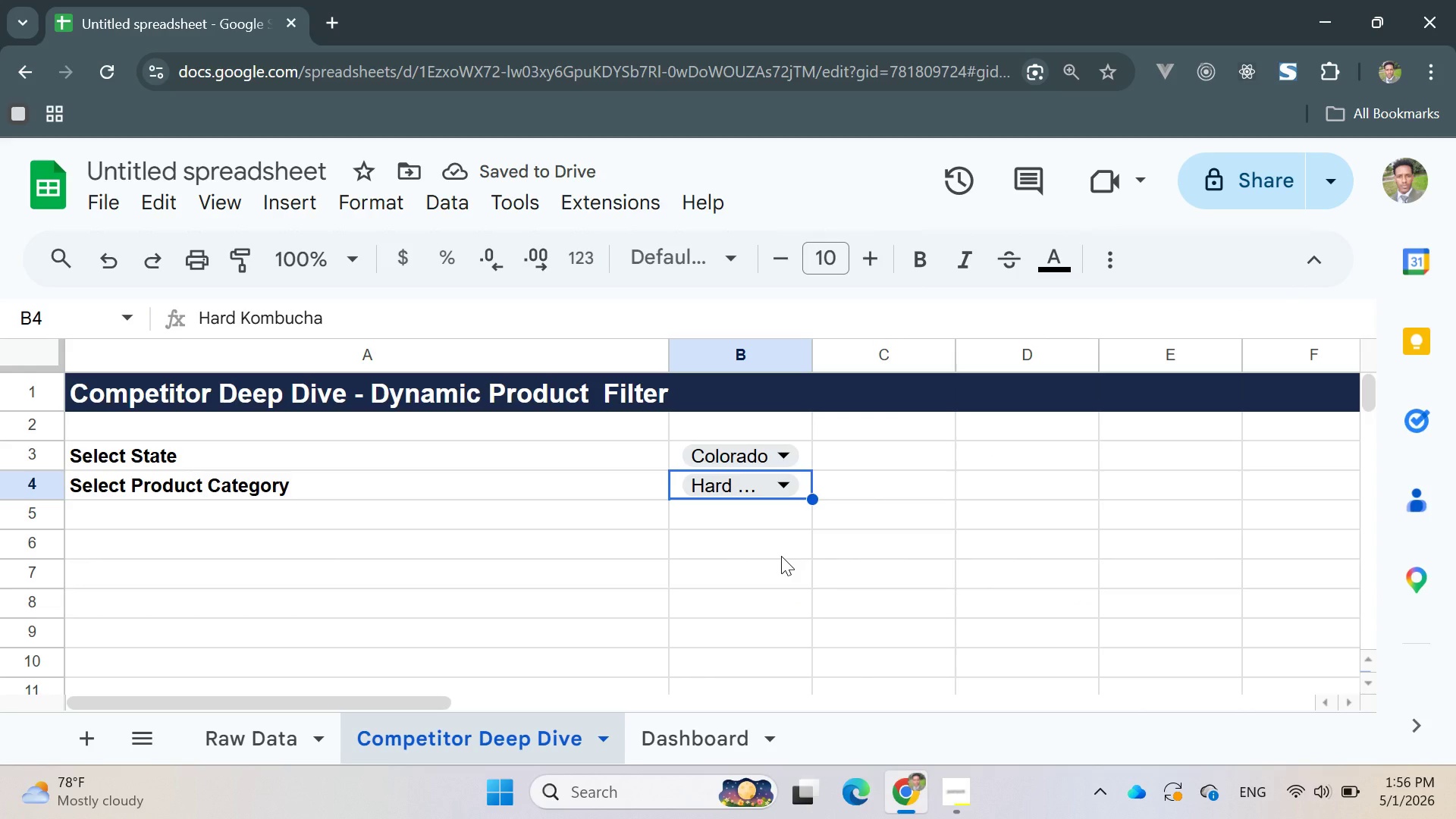 
left_click([152, 520])
 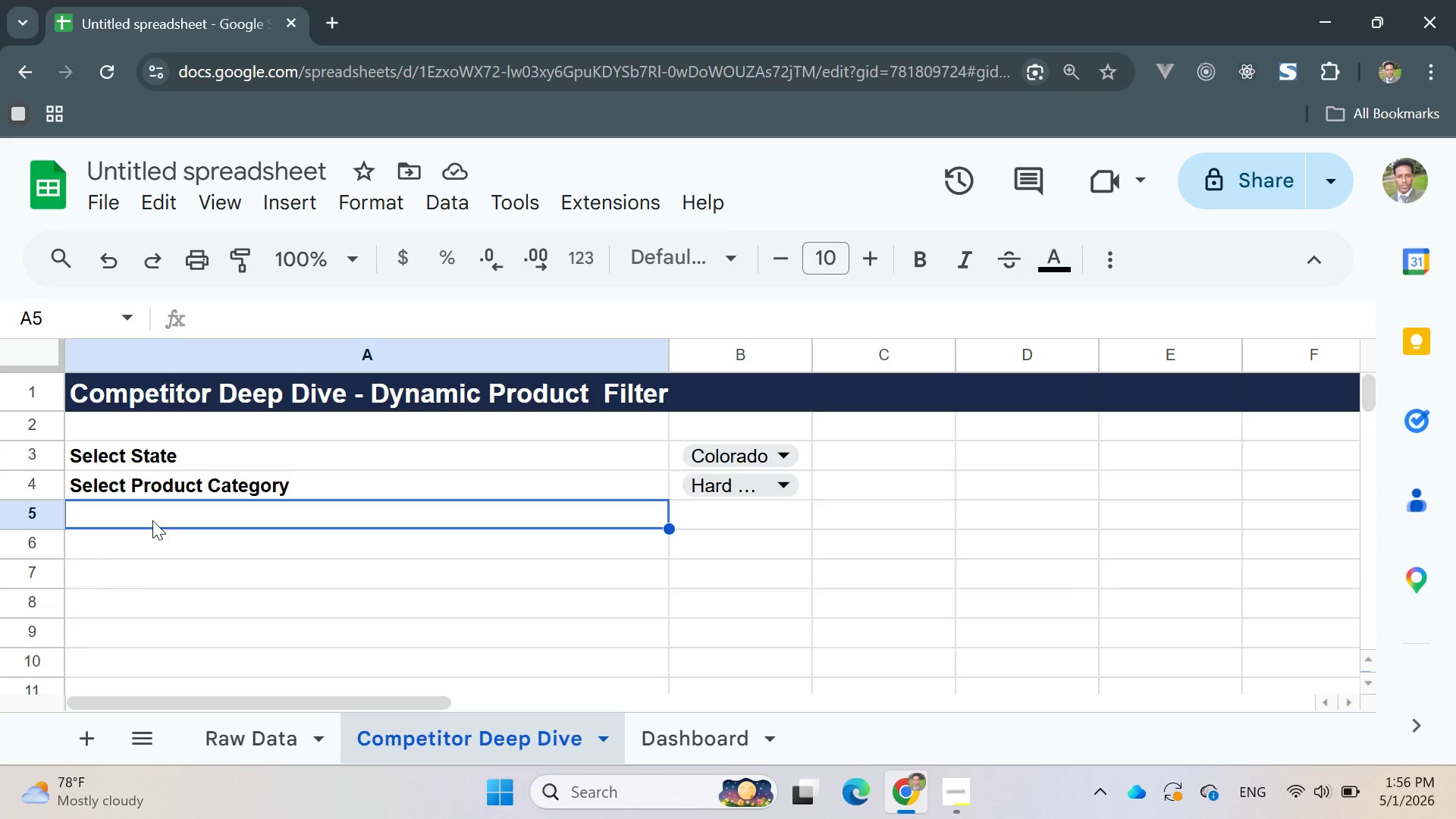 
type(Top Most Expensive P)
 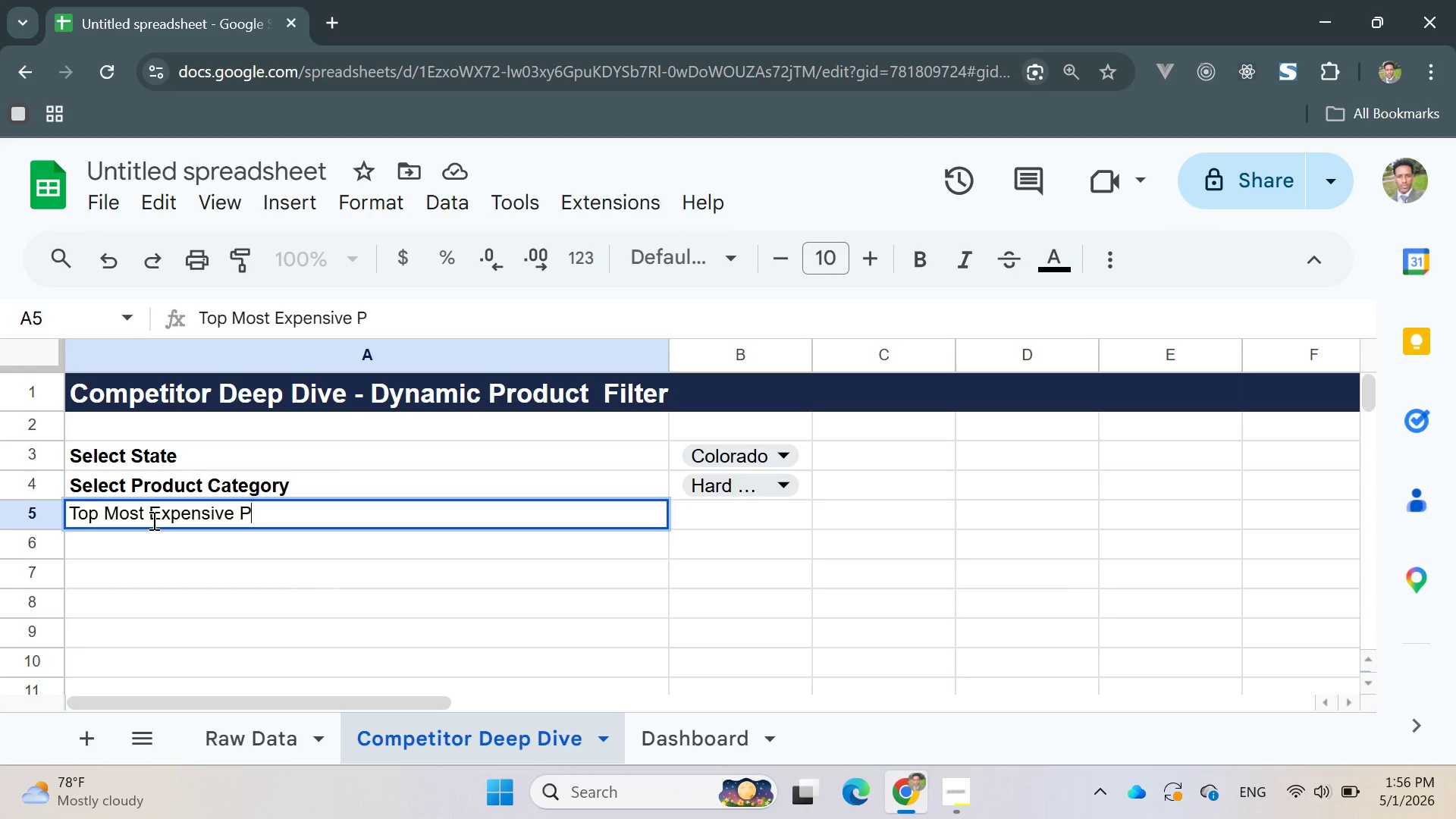 
double_click([152, 520])
 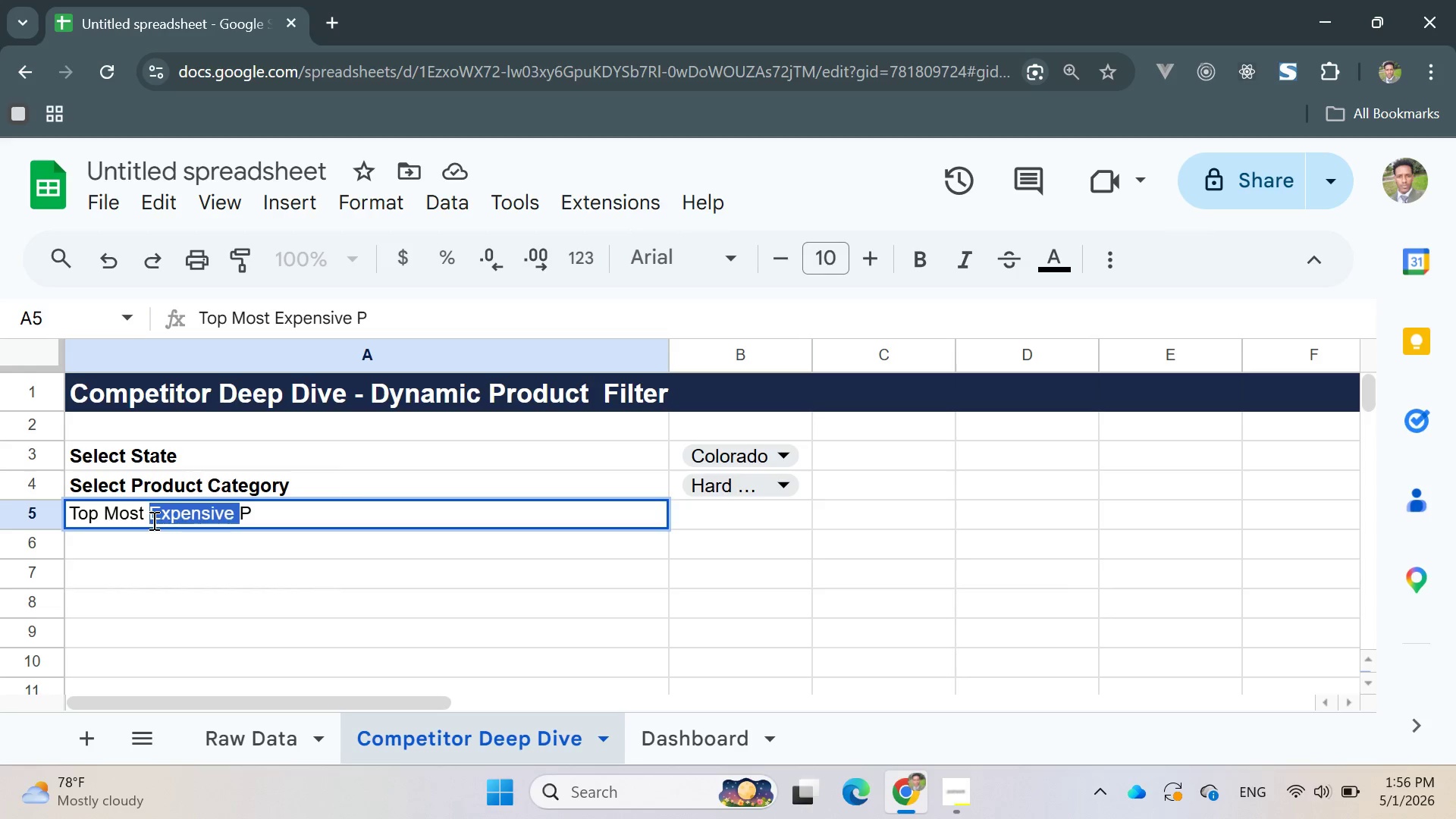 
triple_click([152, 520])
 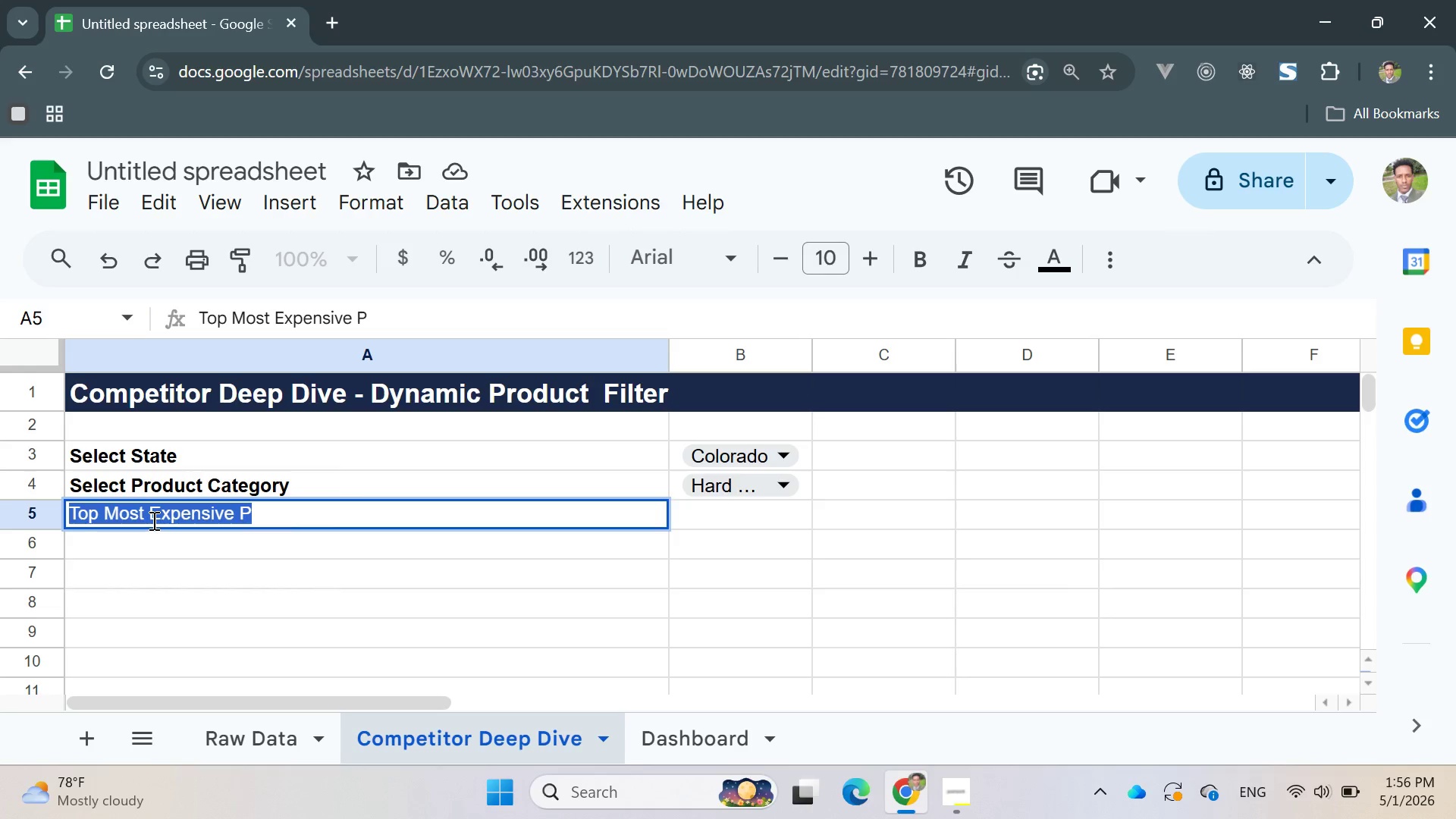 
triple_click([152, 520])
 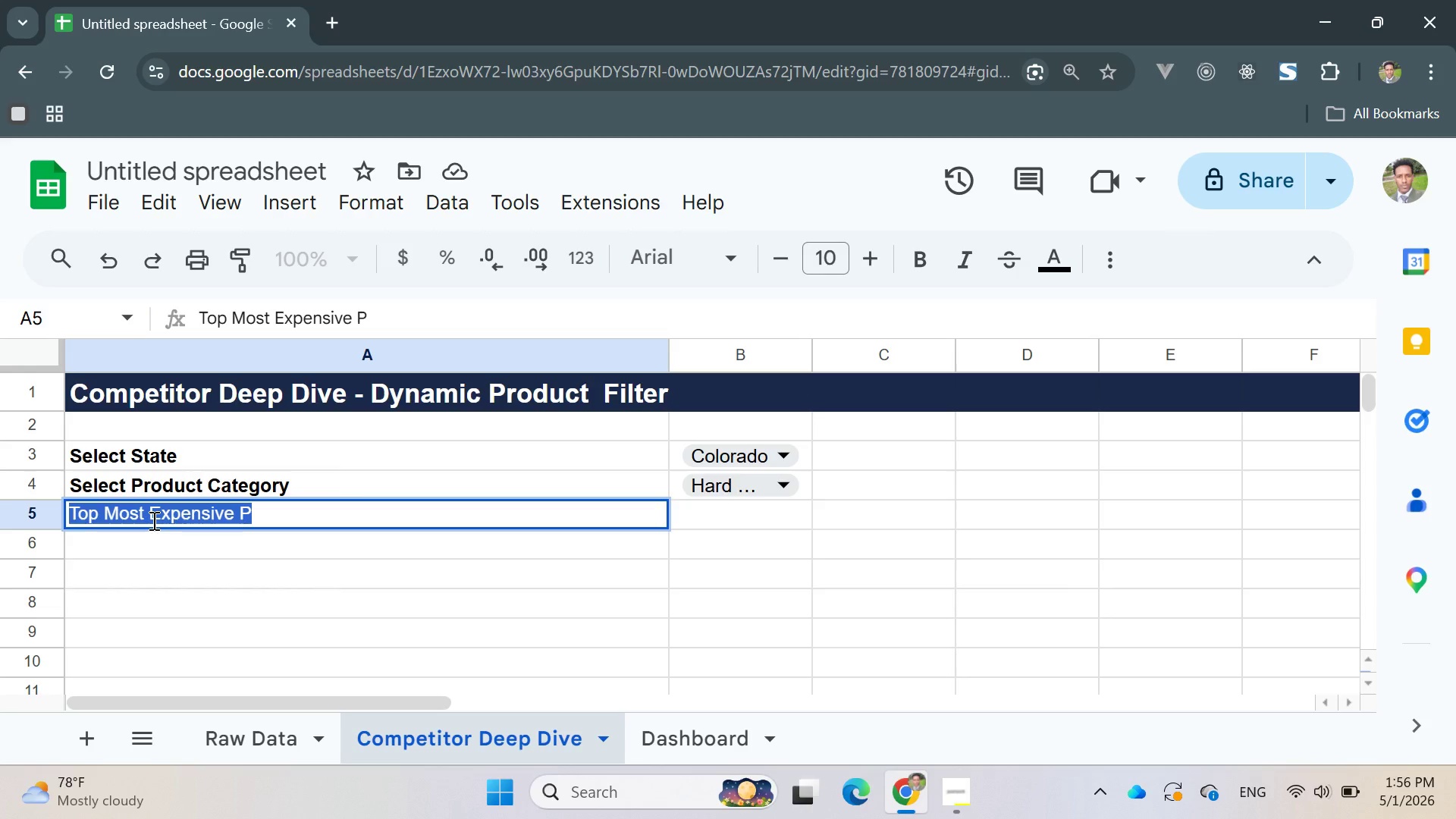 
type(TOP 5 MAS)
key(Backspace)
type(O)
key(Backspace)
key(Backspace)
type(OAT )
key(Backspace)
key(Backspace)
key(Backspace)
type(ST)
 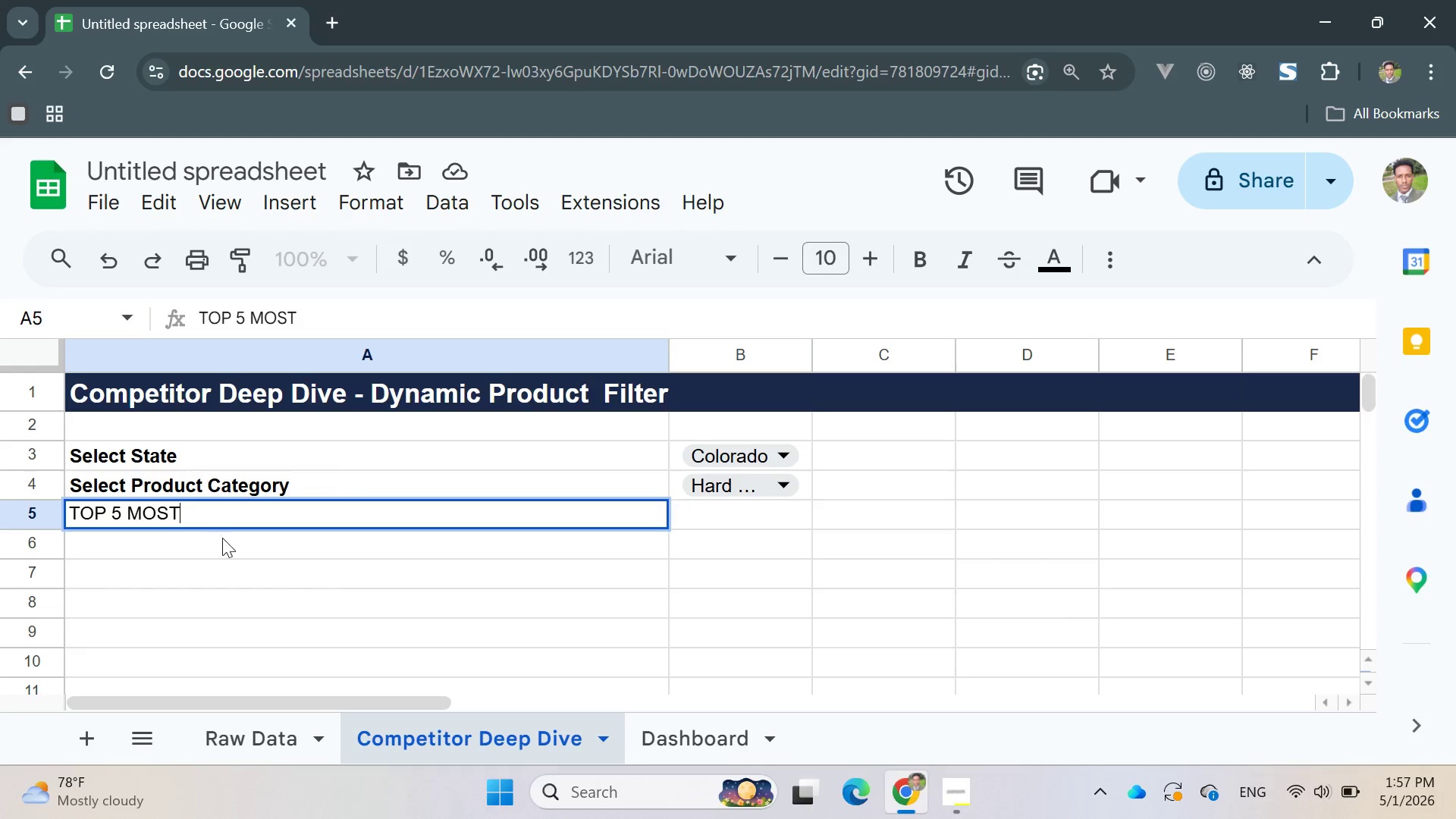 
type( EXPENSIVE PRODUCTS)
 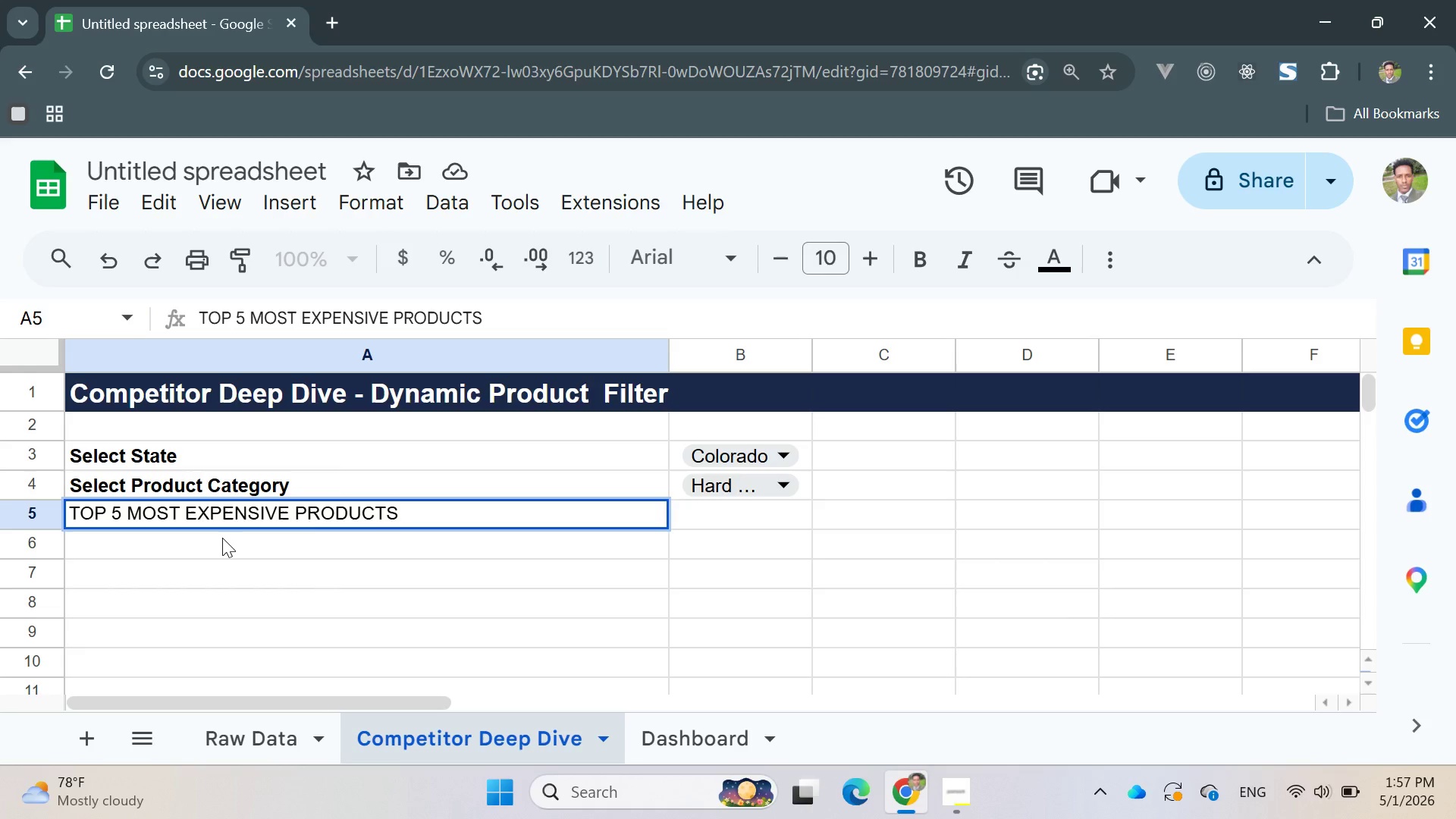 
double_click([222, 538])
 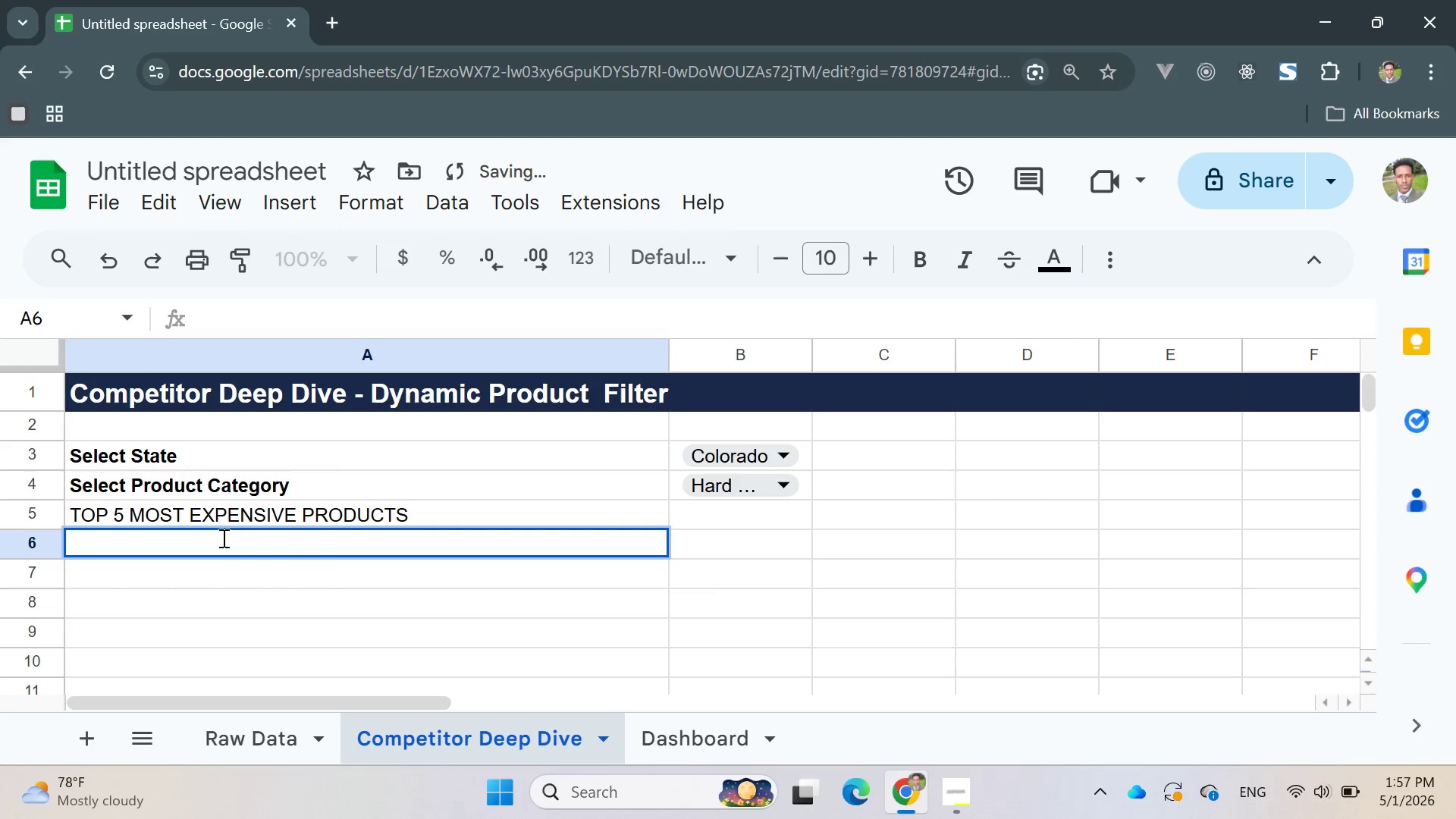 
triple_click([222, 538])
 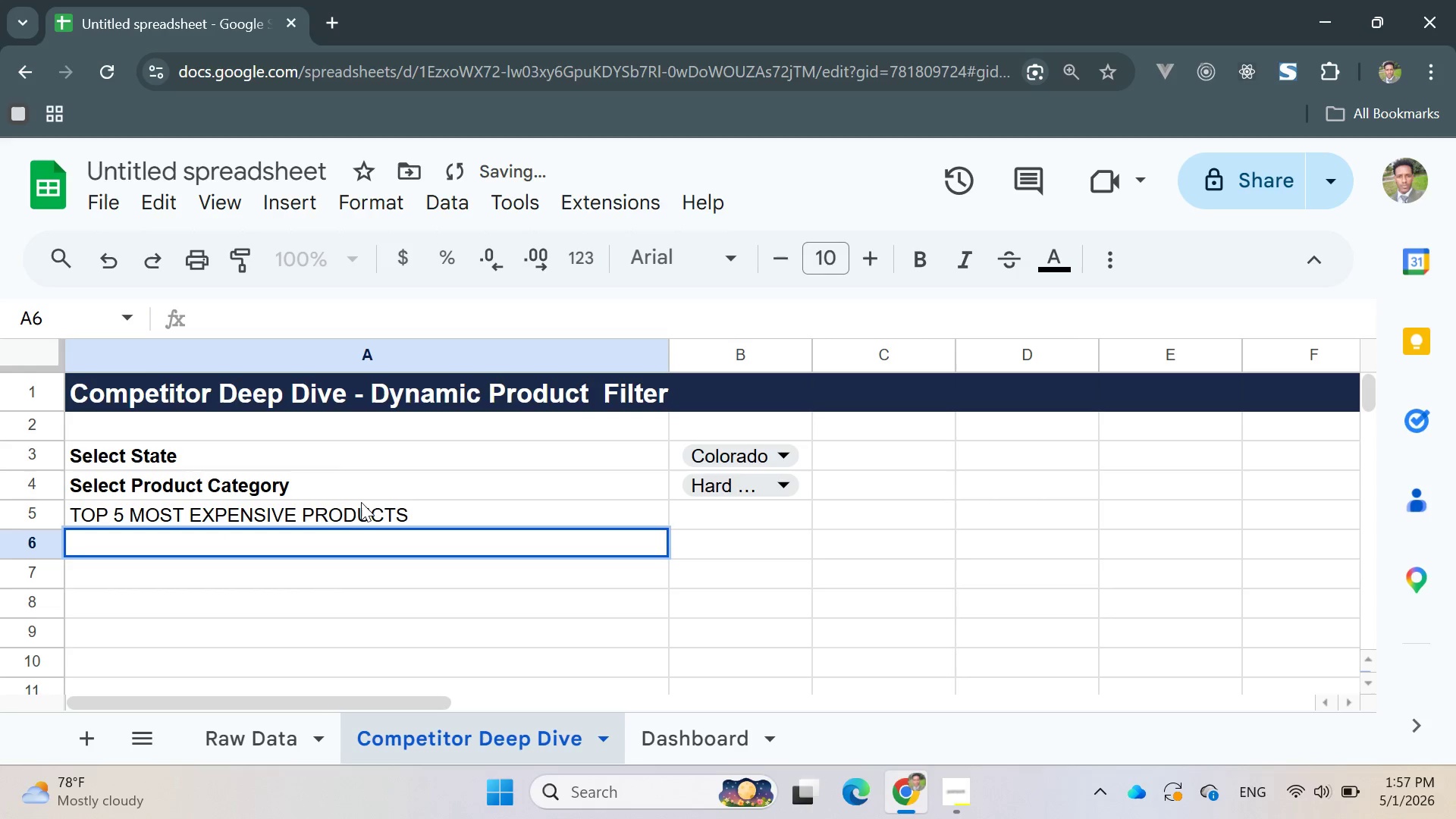 
double_click([335, 519])
 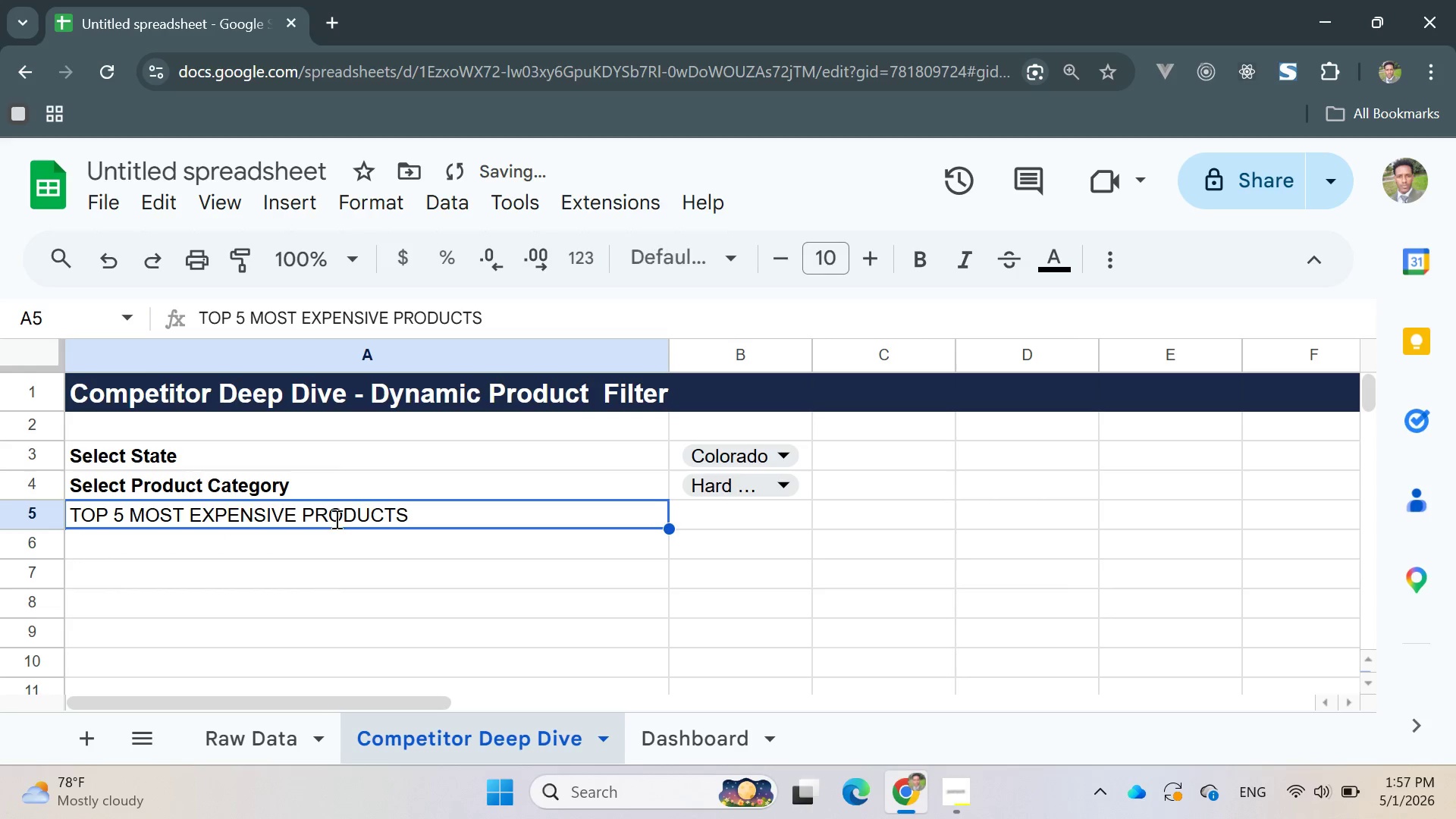 
triple_click([335, 519])
 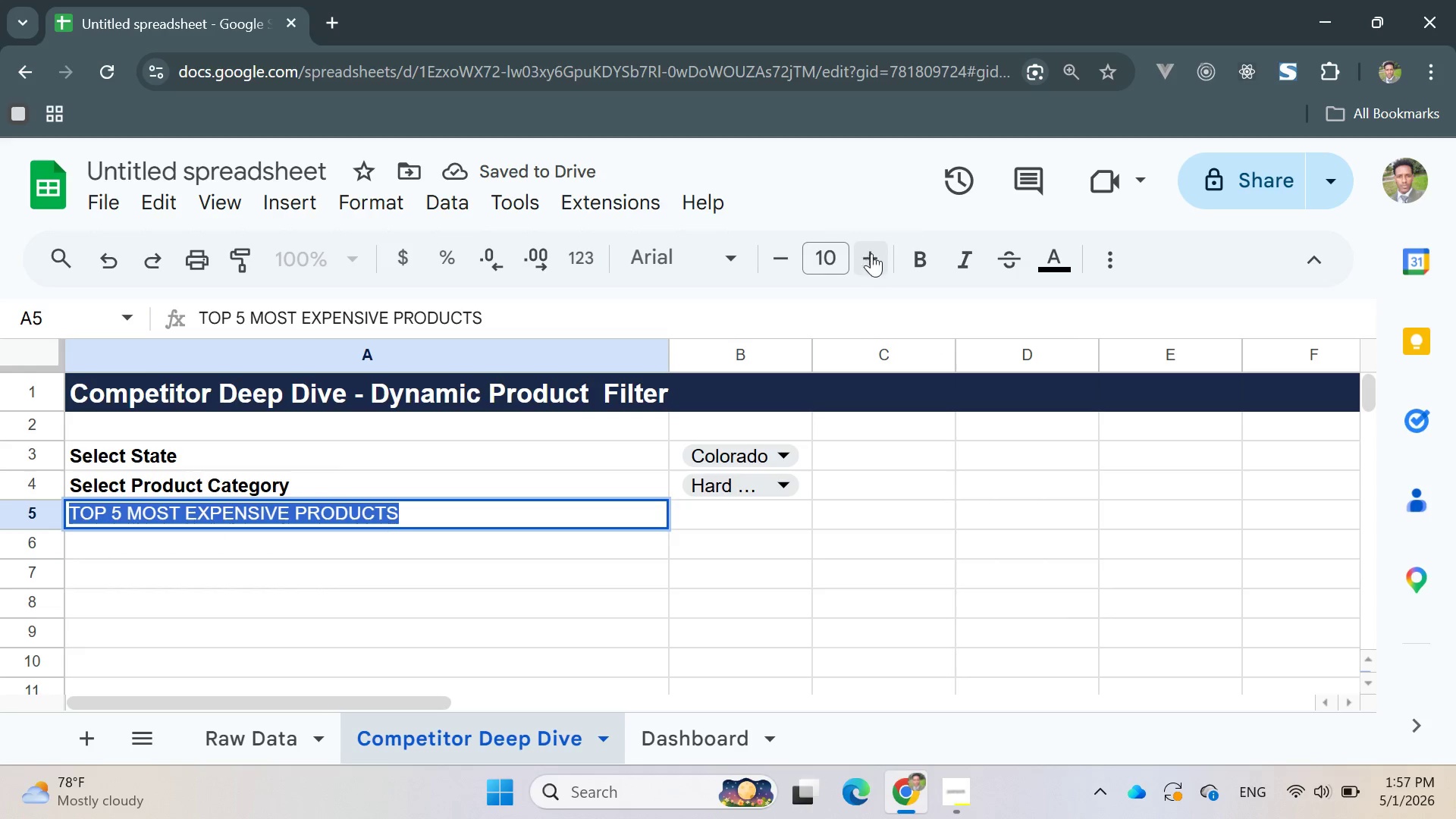 
left_click([873, 251])
 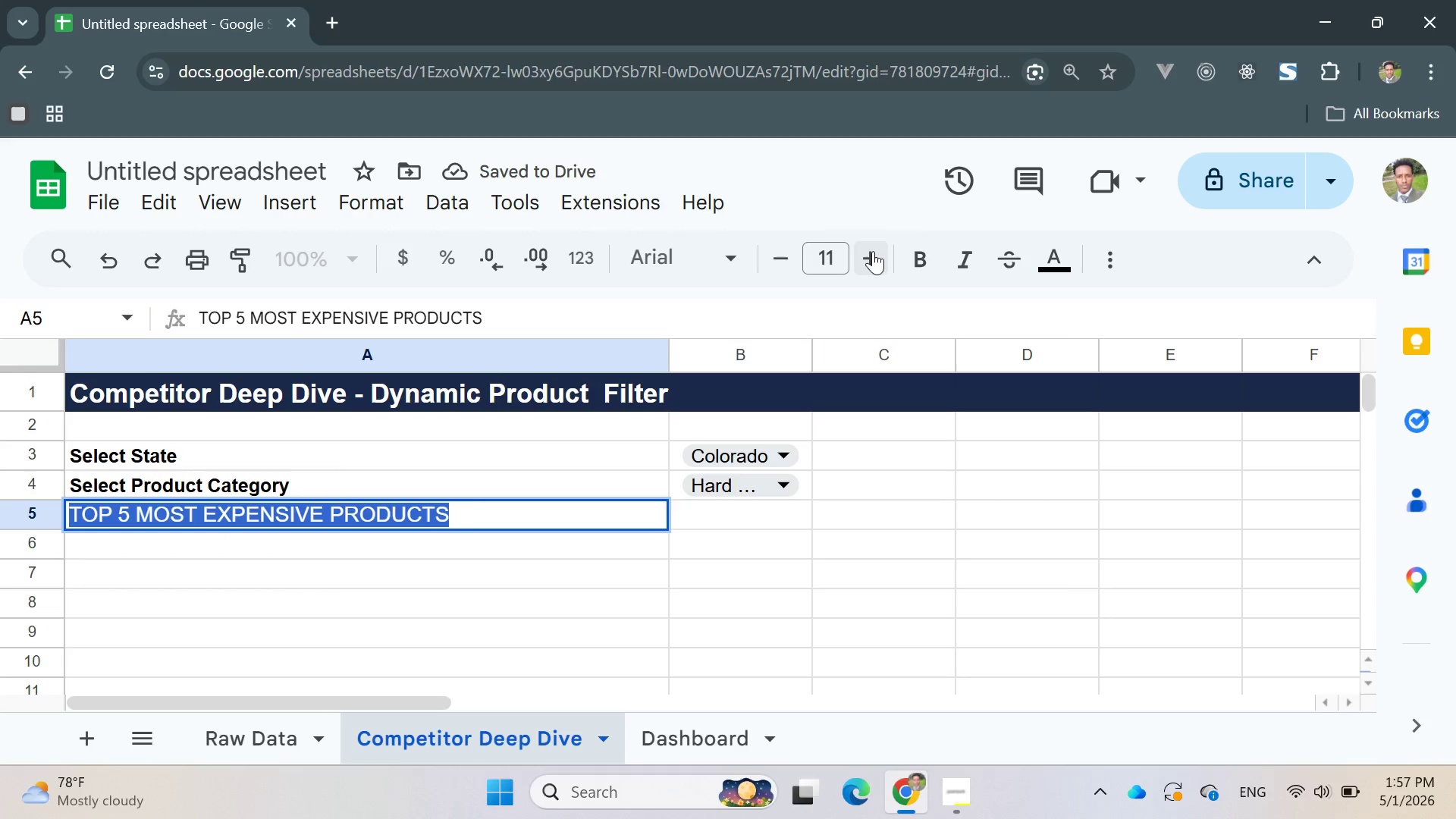 
left_click([873, 251])
 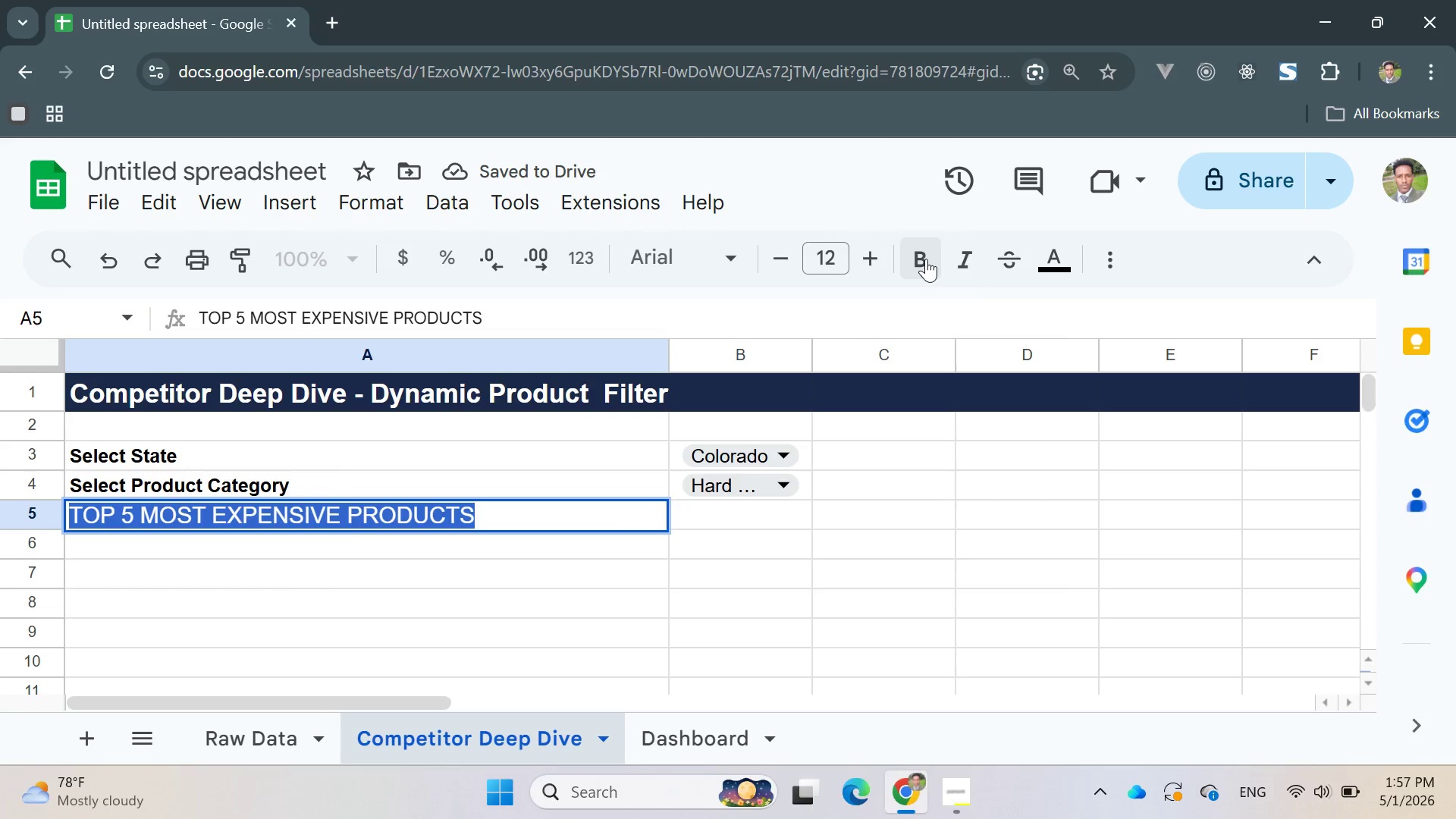 
left_click([926, 259])
 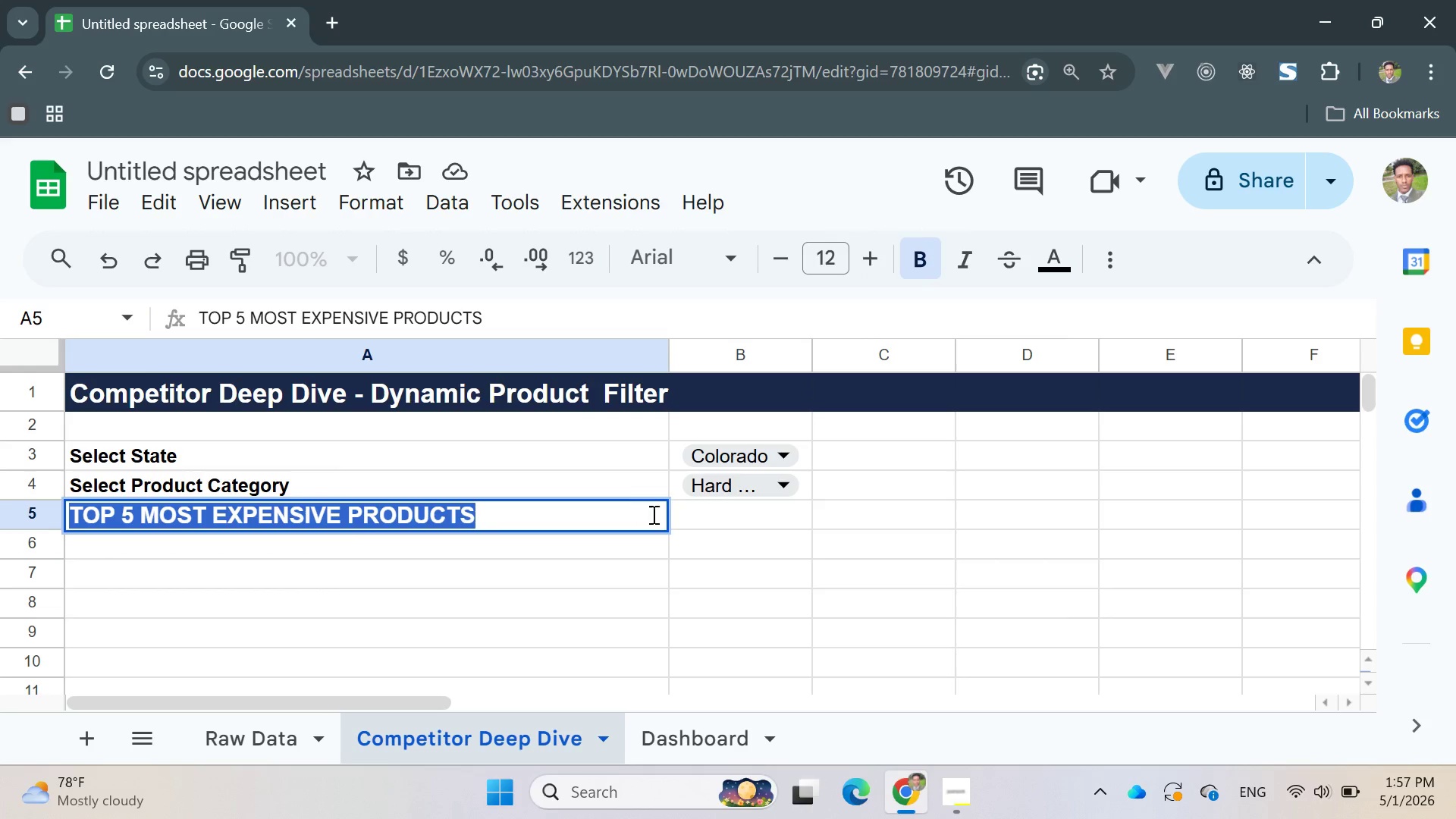 
left_click([681, 516])
 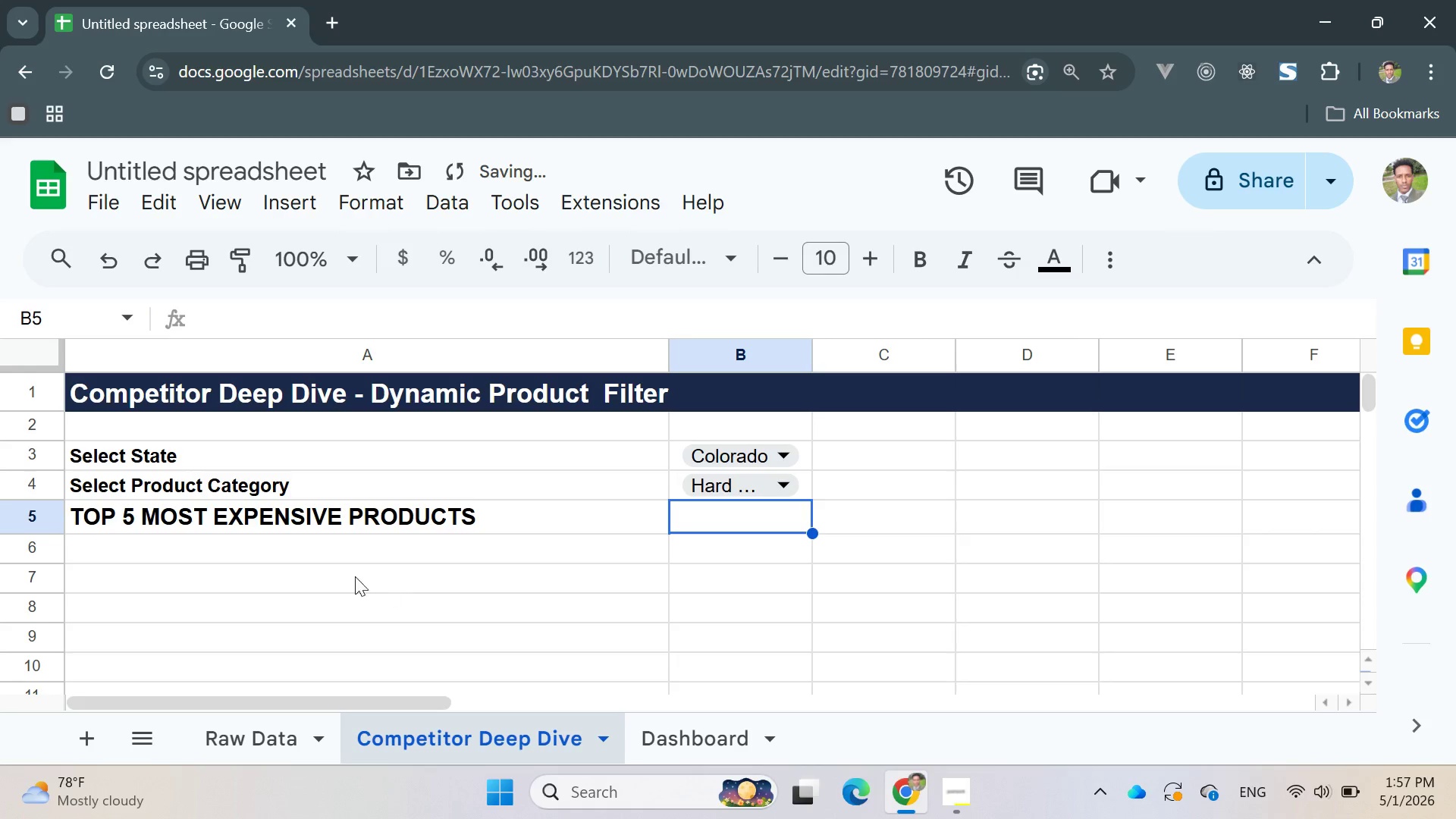 
left_click([236, 555])
 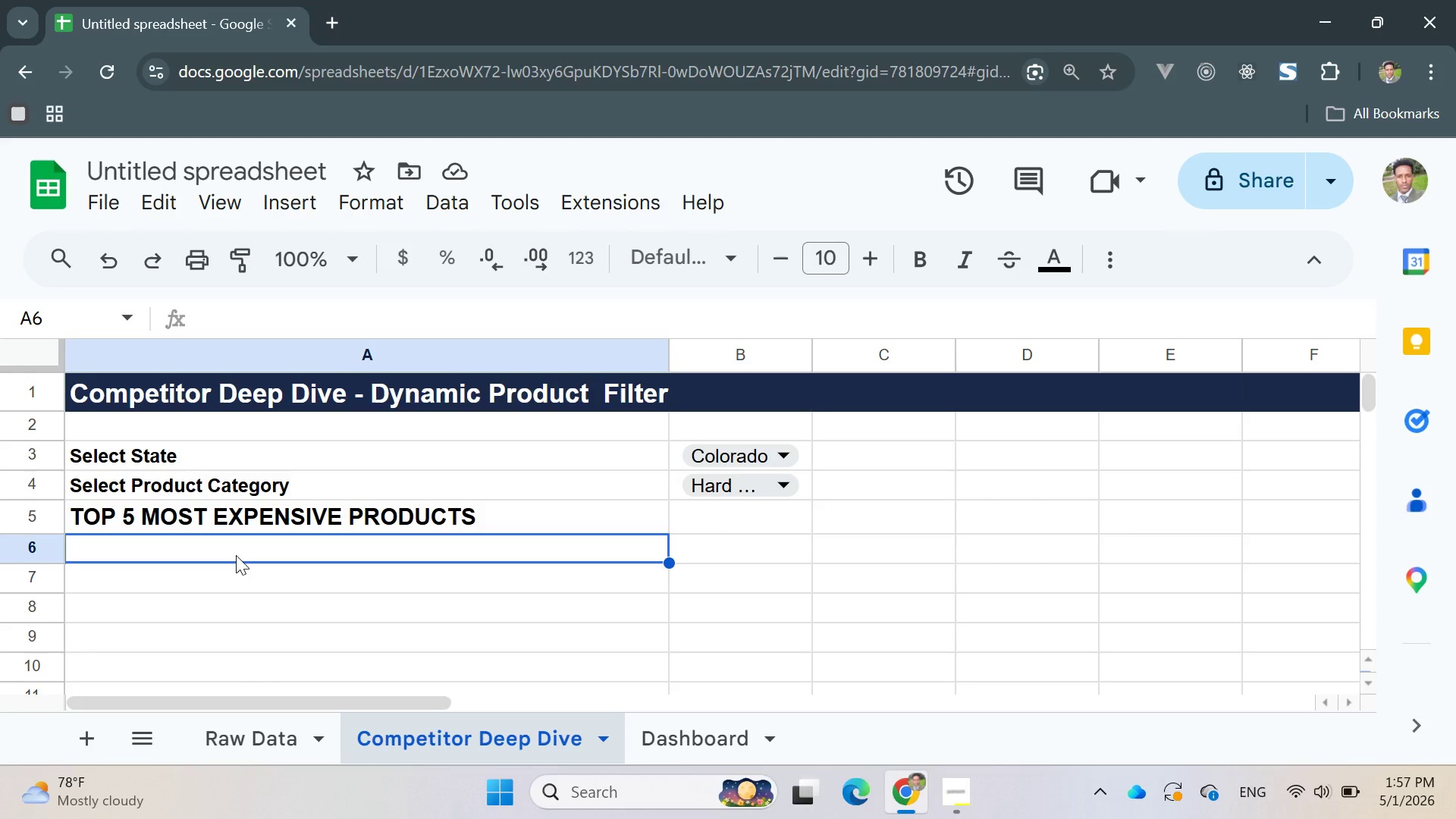 
double_click([179, 521])
 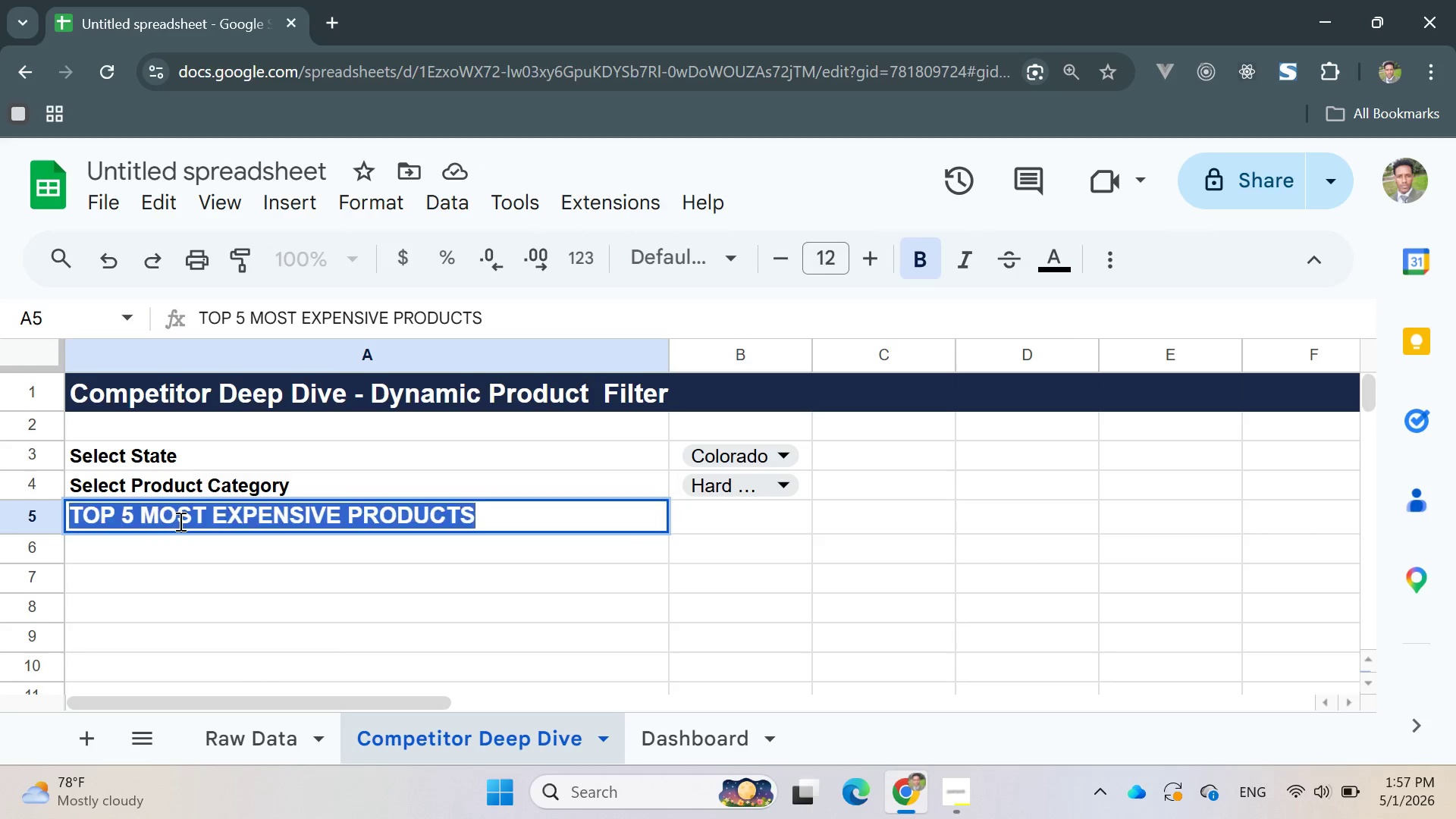 
triple_click([179, 521])
 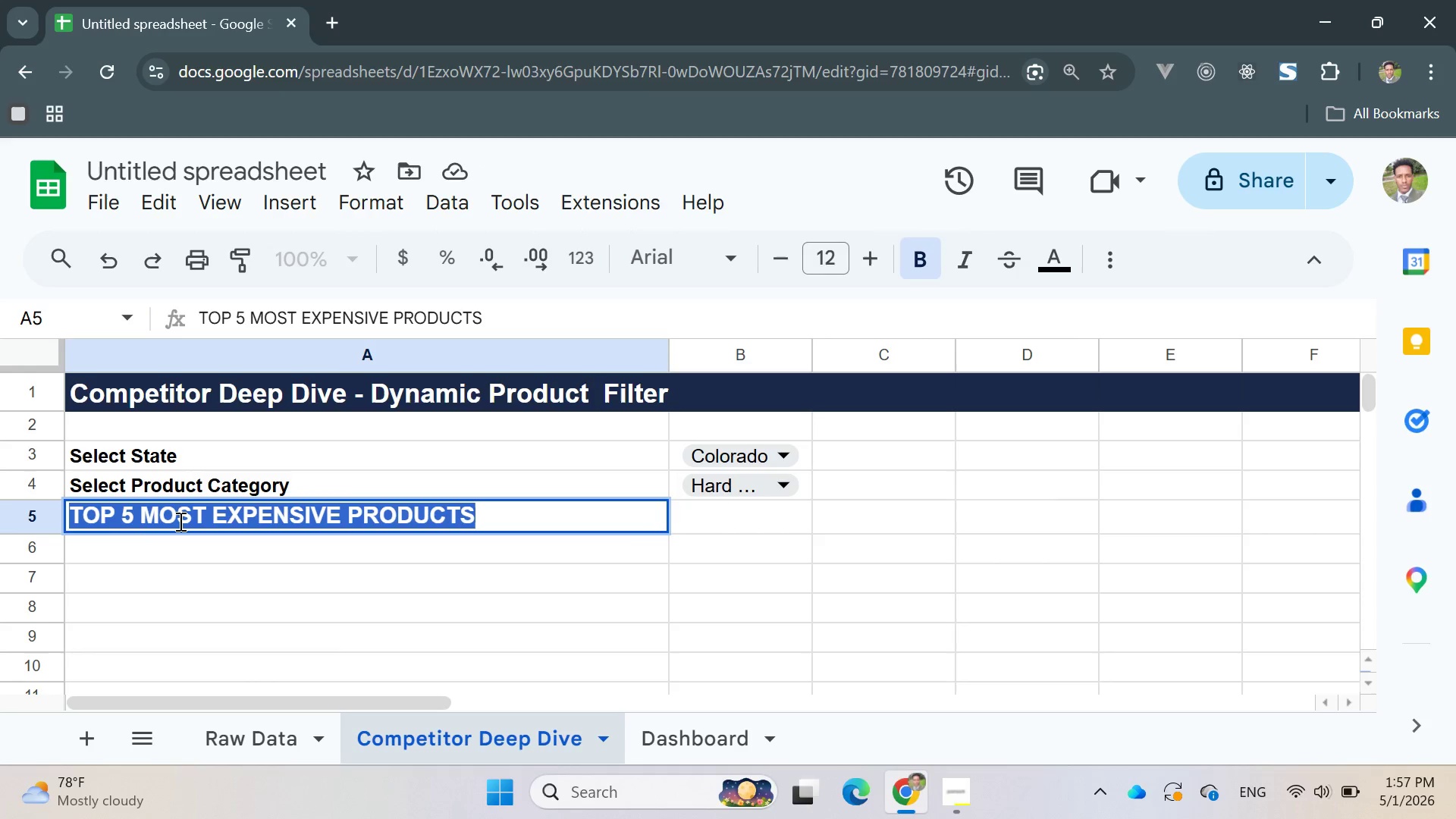 
triple_click([179, 521])
 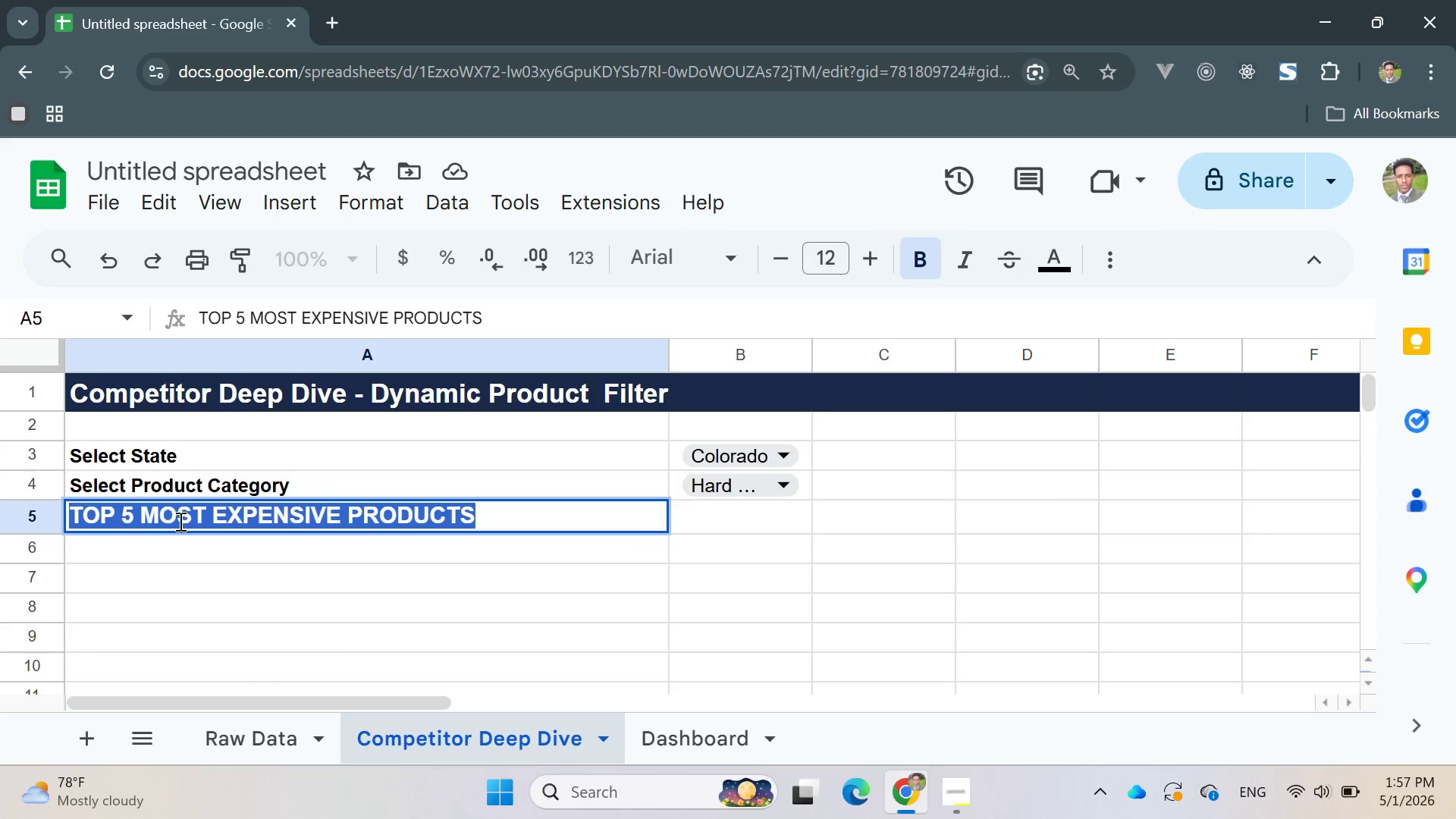 
key(Control+X)
 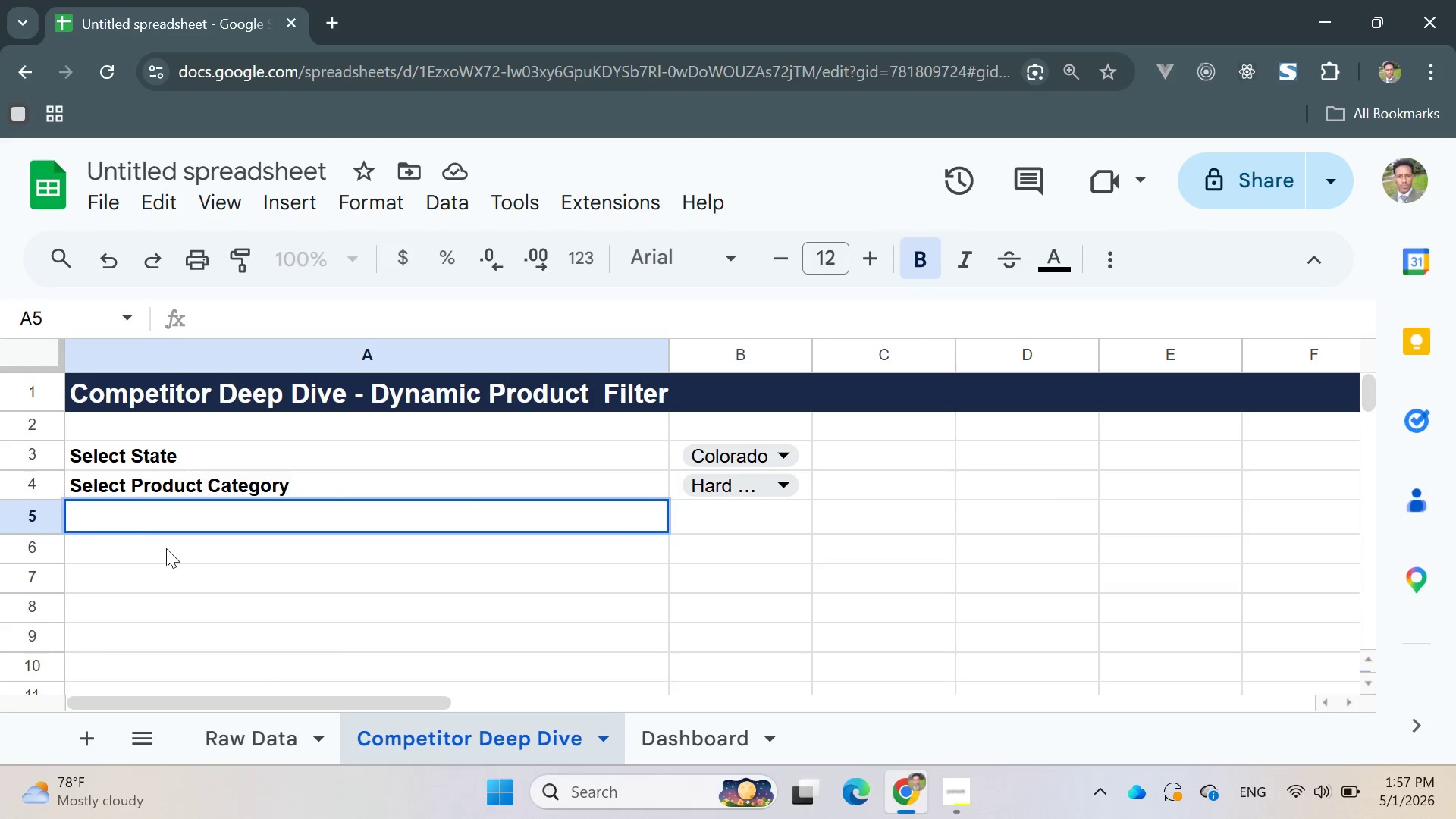 
double_click([165, 548])
 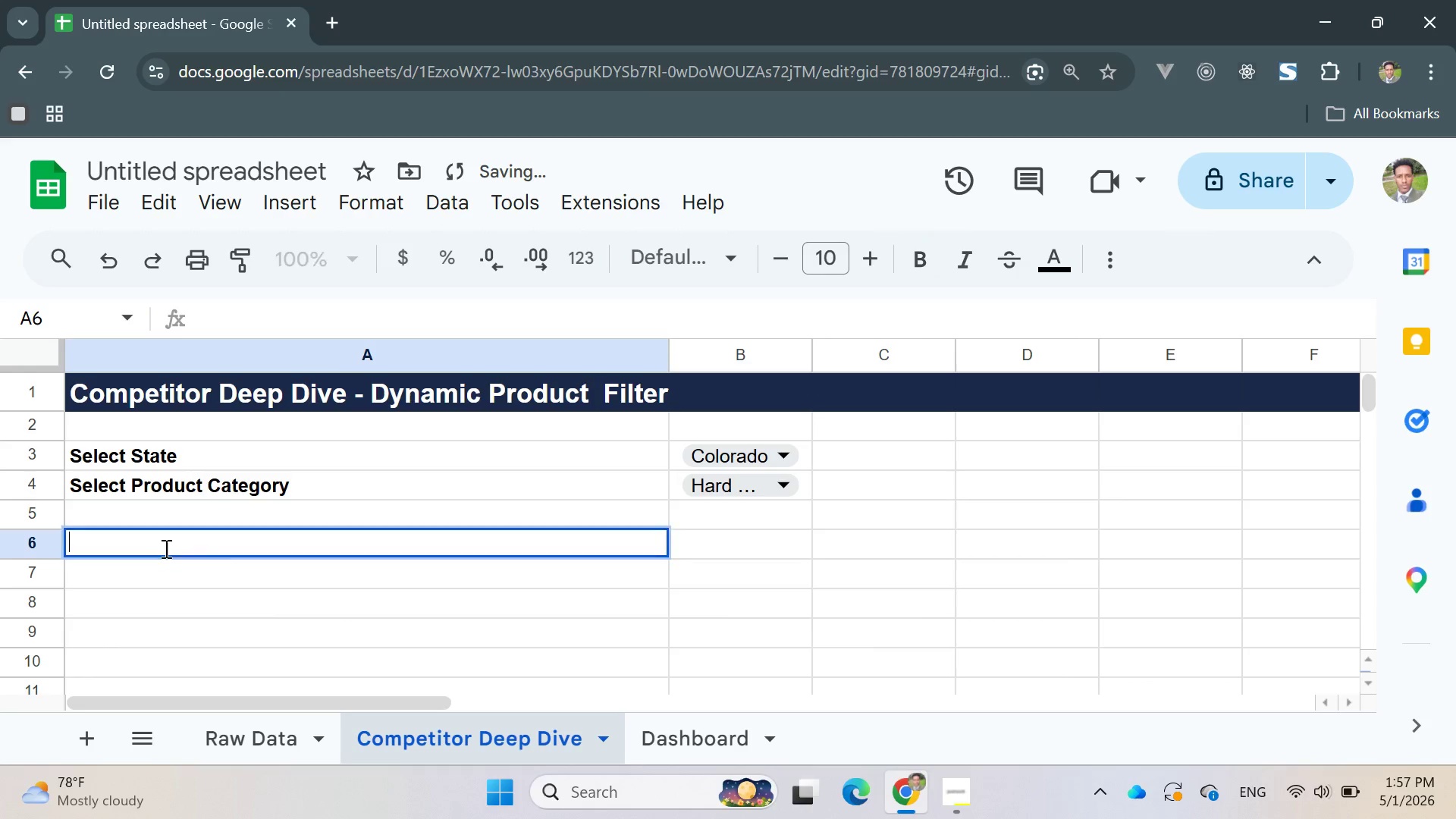 
triple_click([165, 548])
 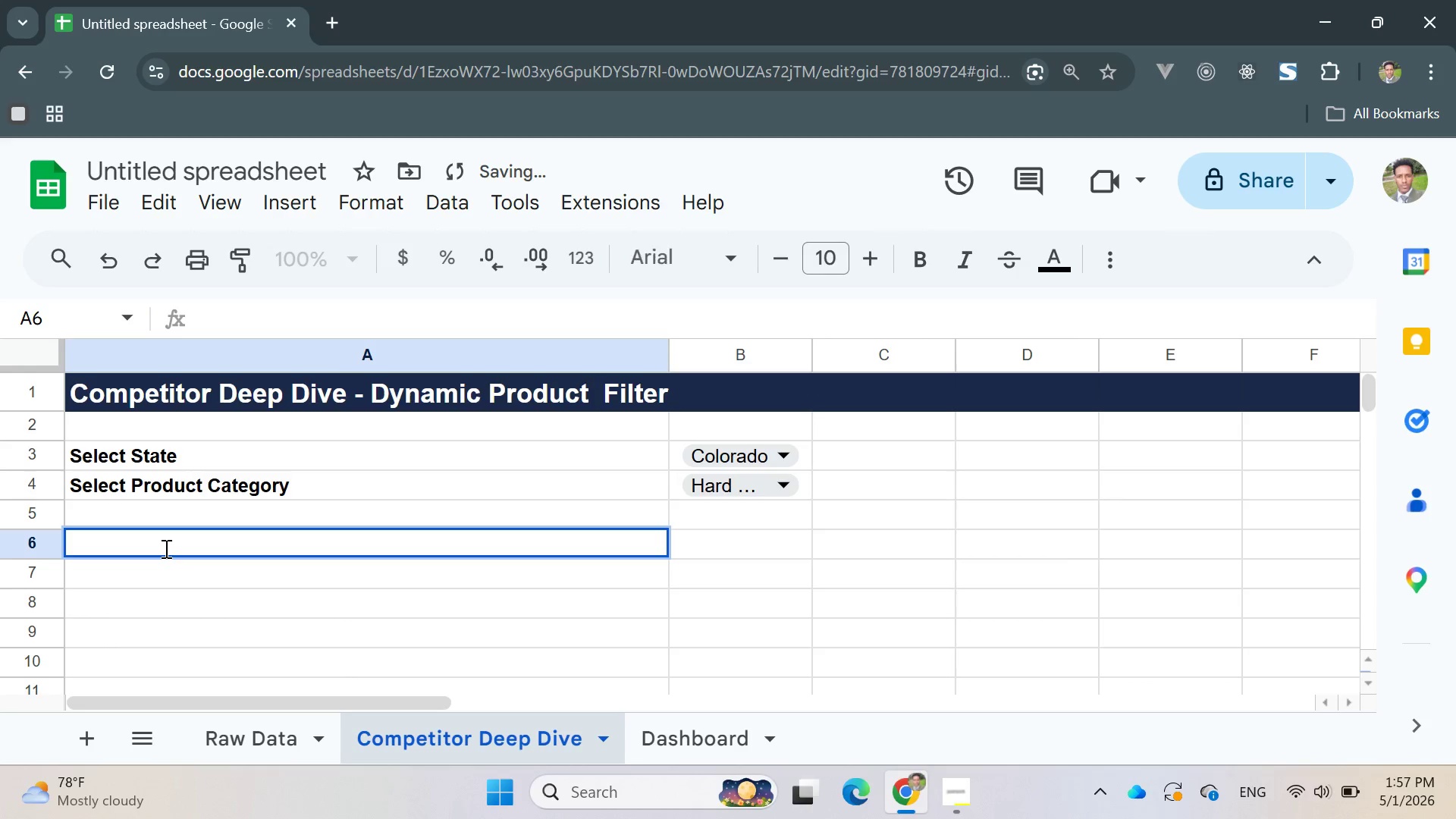 
key(Control+V)
 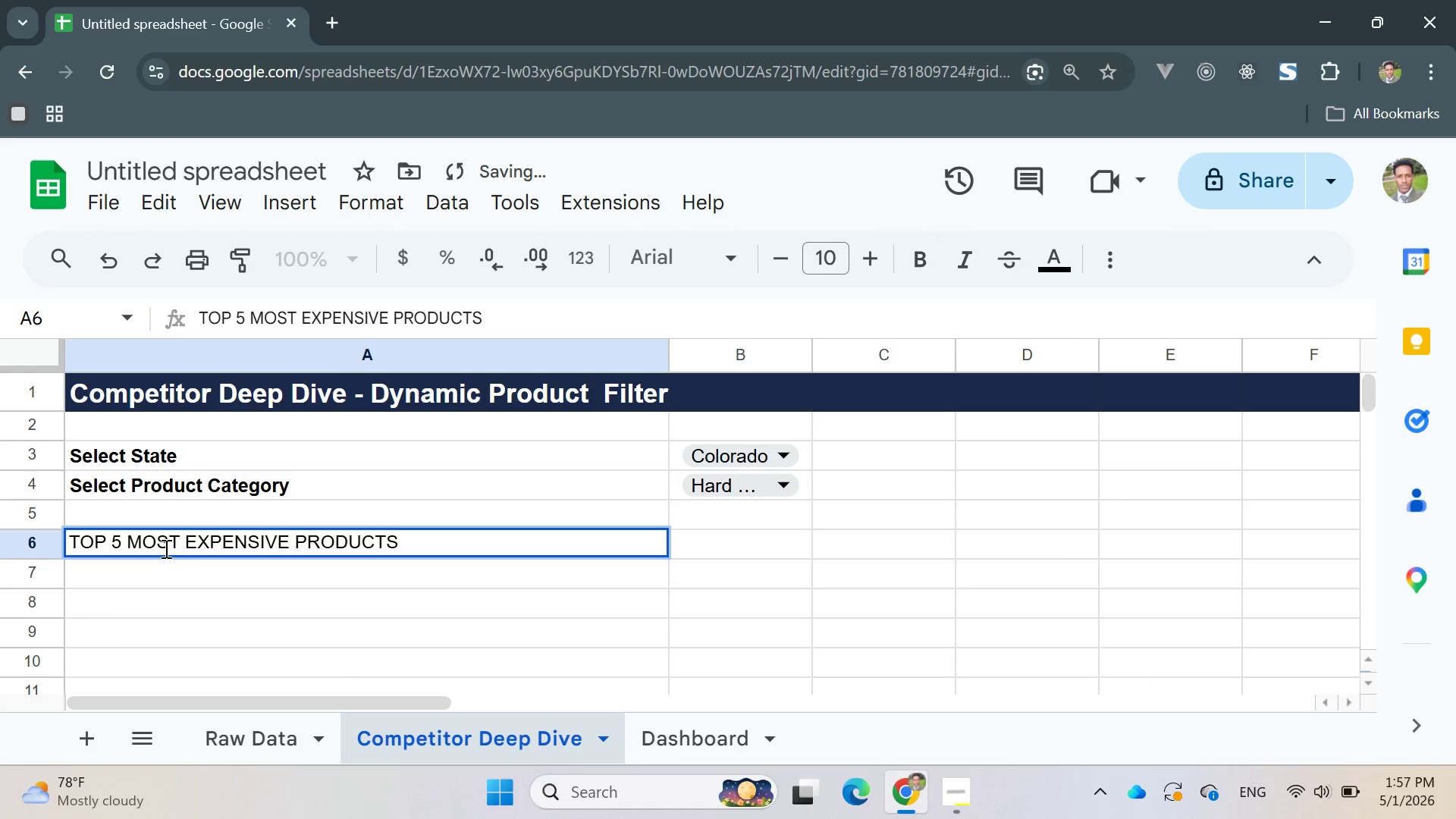 
key(Enter)
 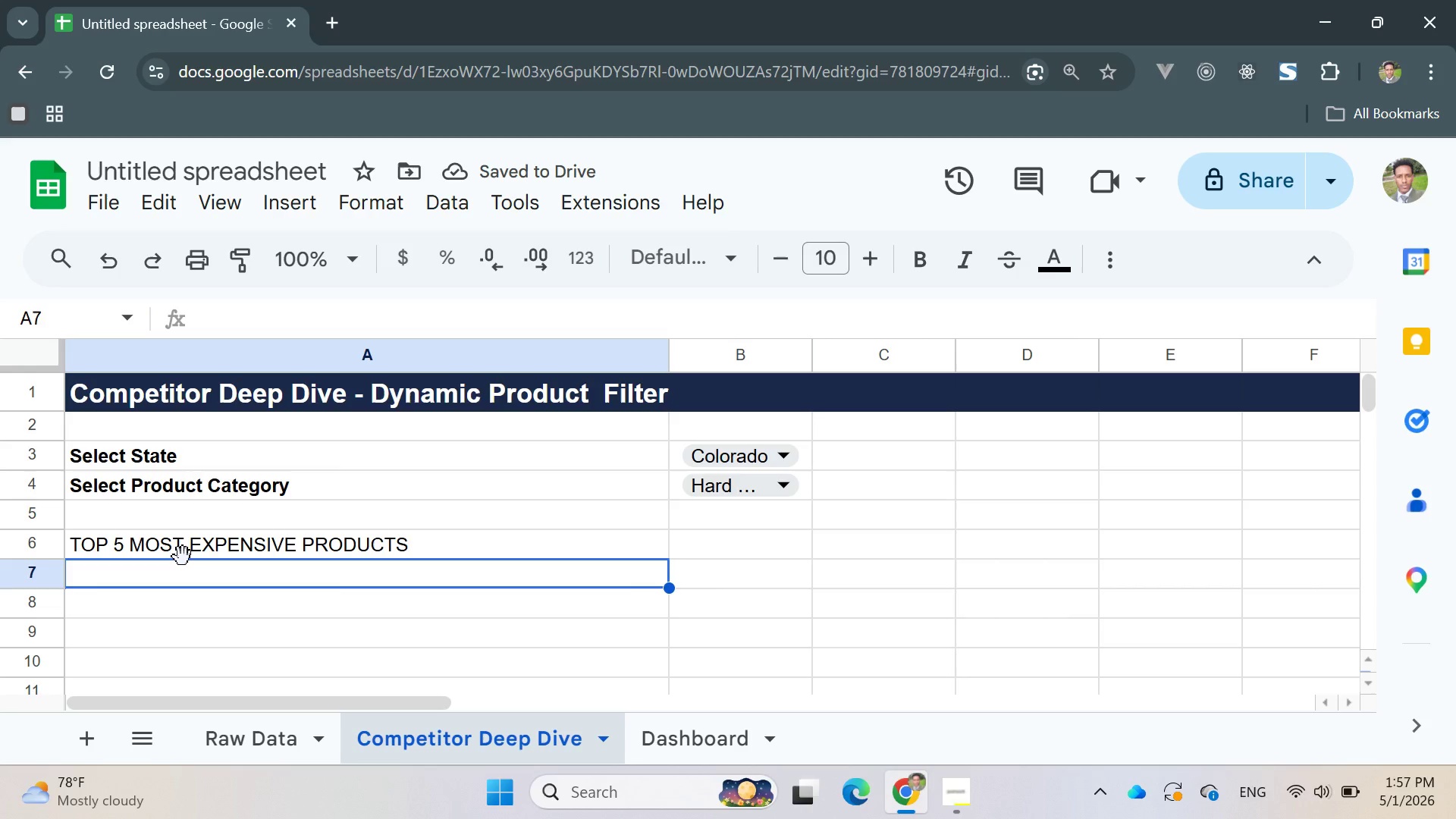 
wait(5.61)
 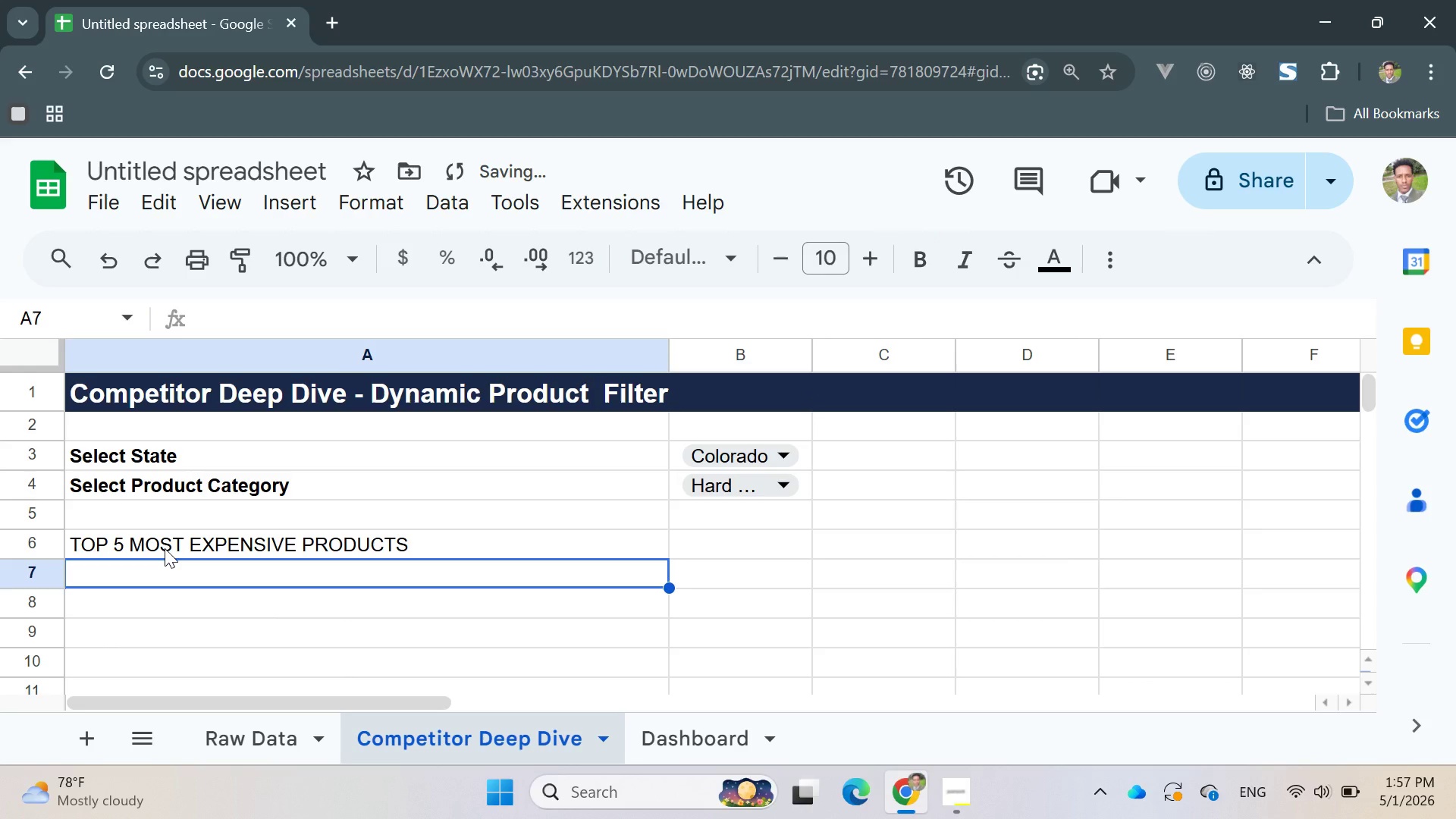 
double_click([132, 546])
 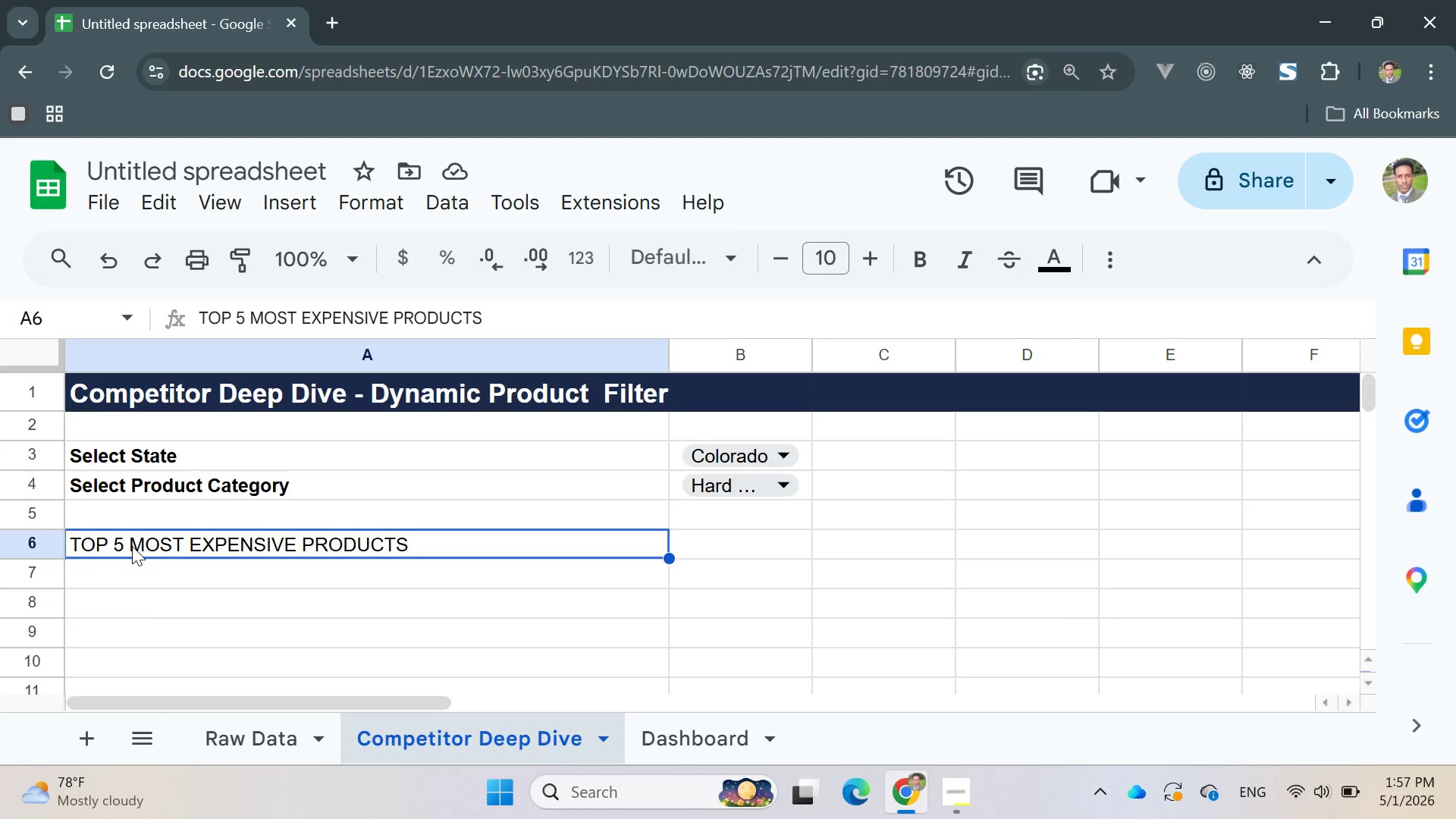 
triple_click([132, 546])
 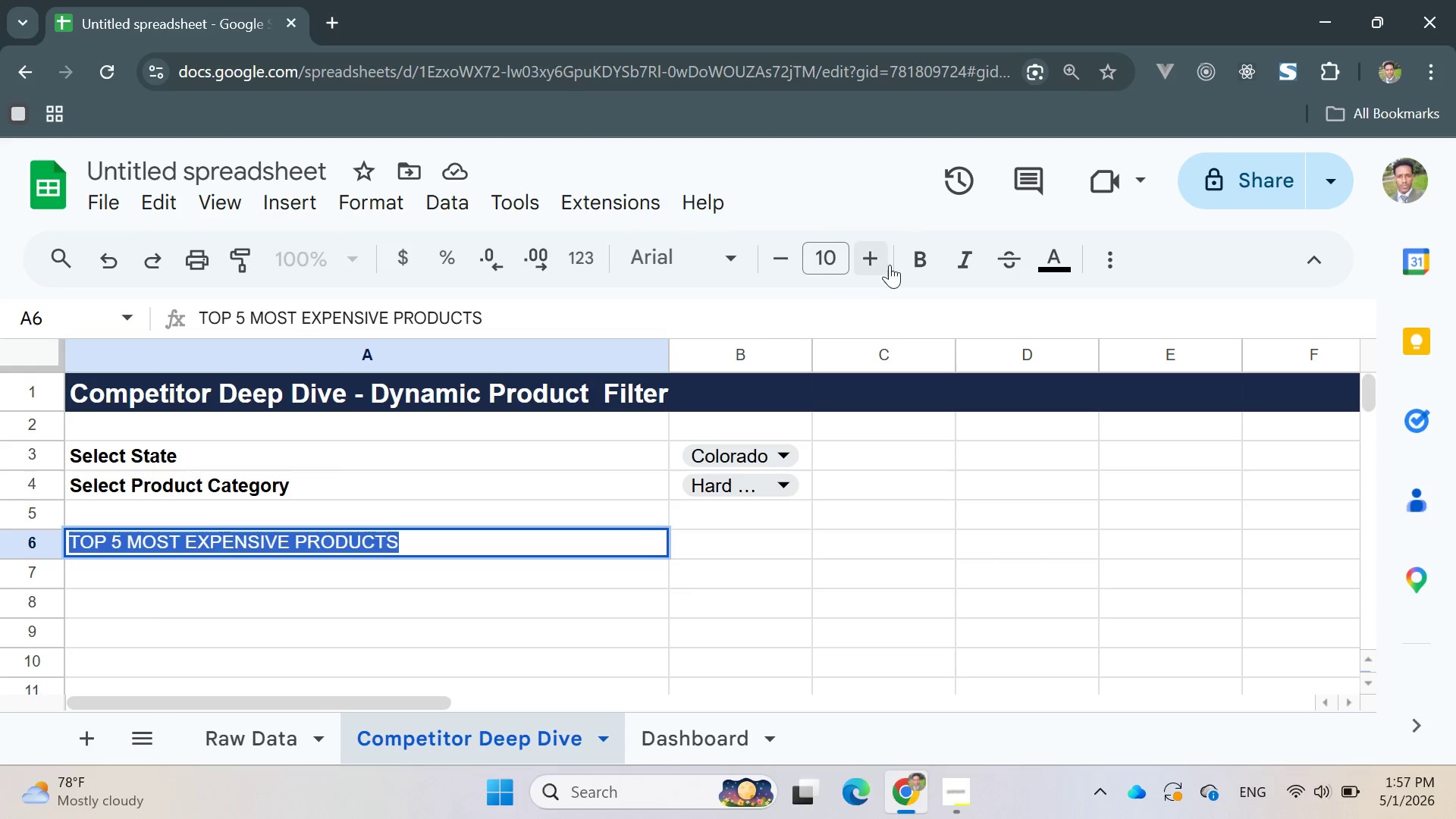 
left_click([911, 260])
 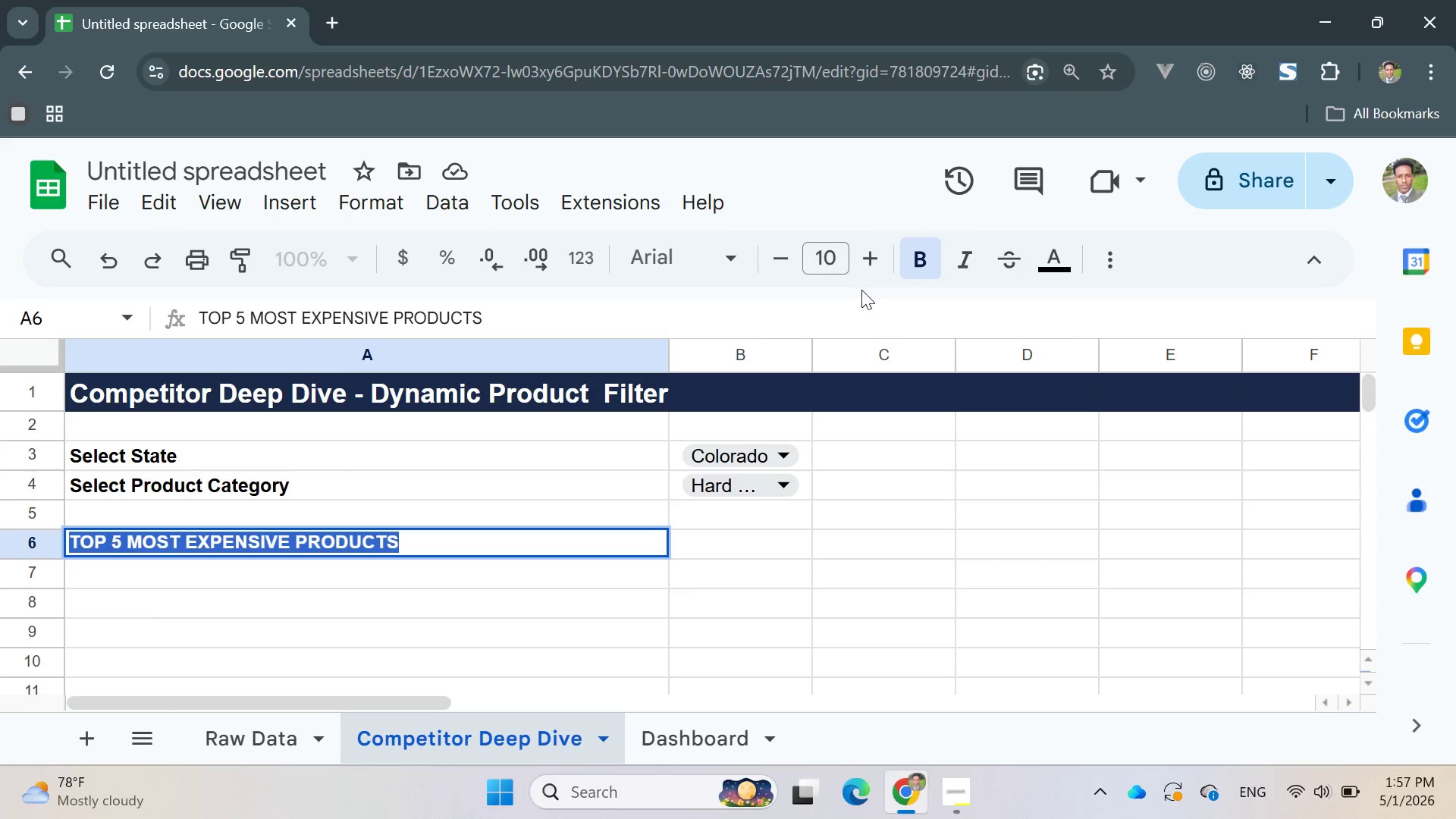 
double_click([873, 257])
 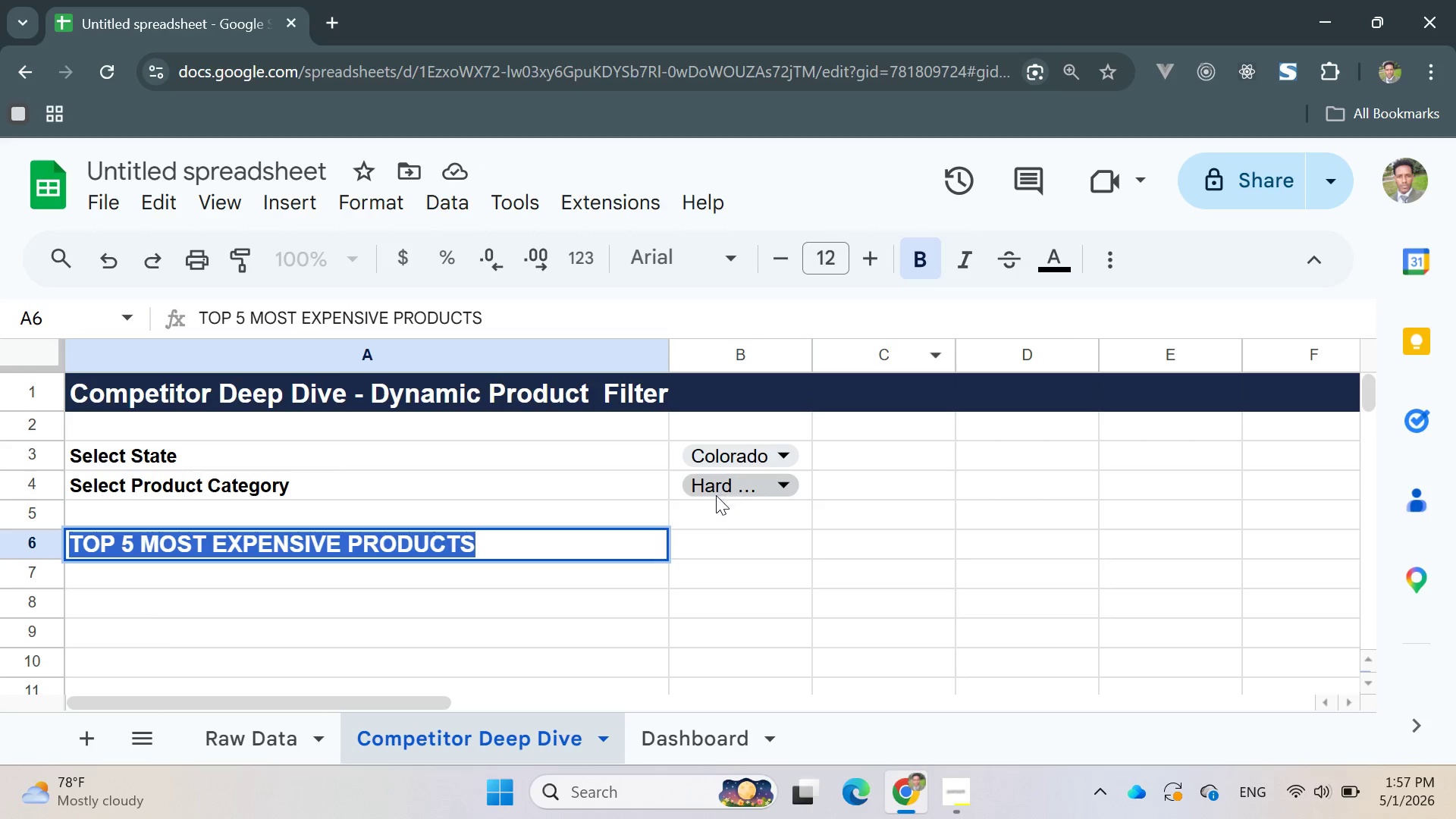 
left_click([716, 540])
 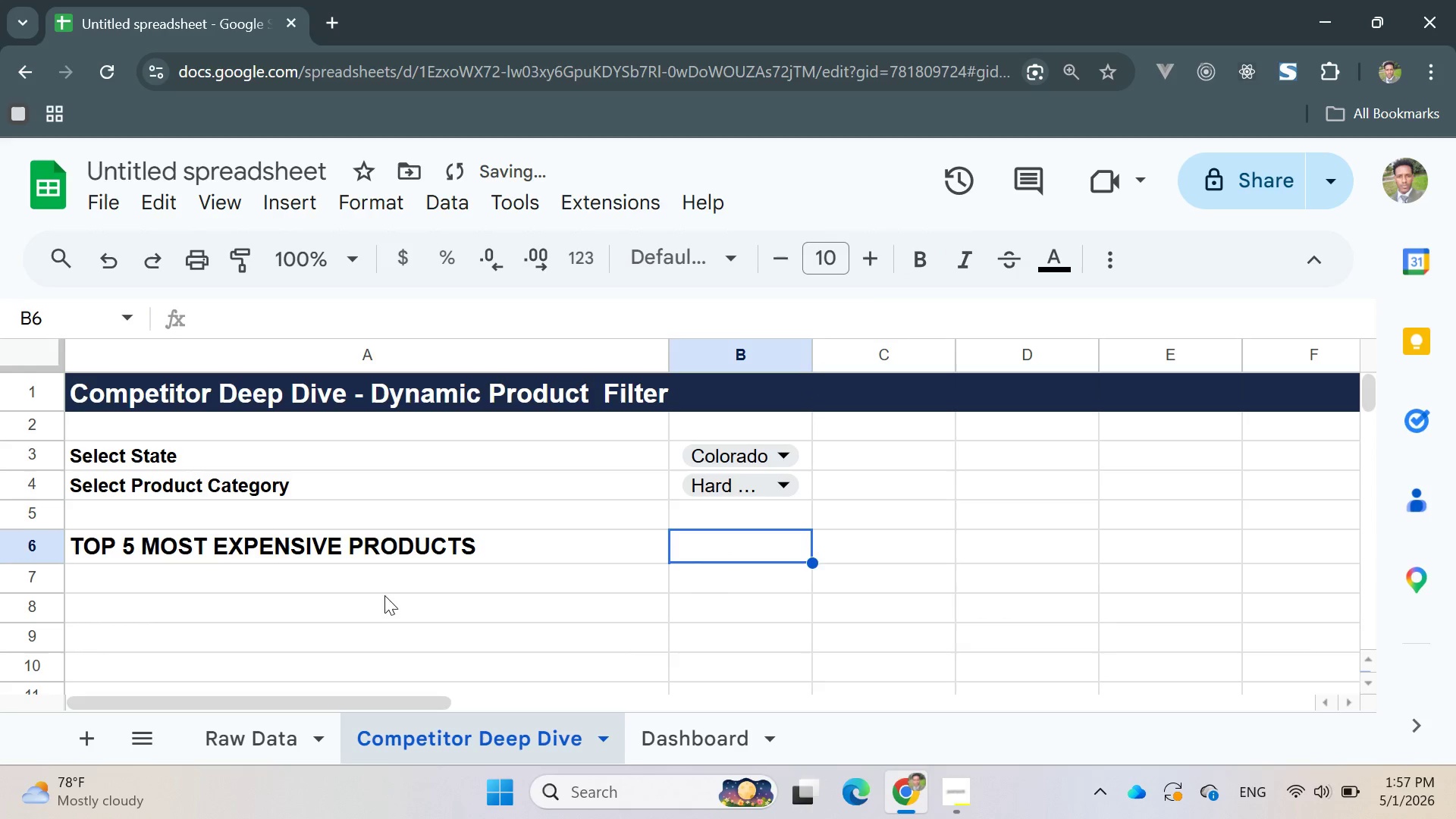 
double_click([367, 592])
 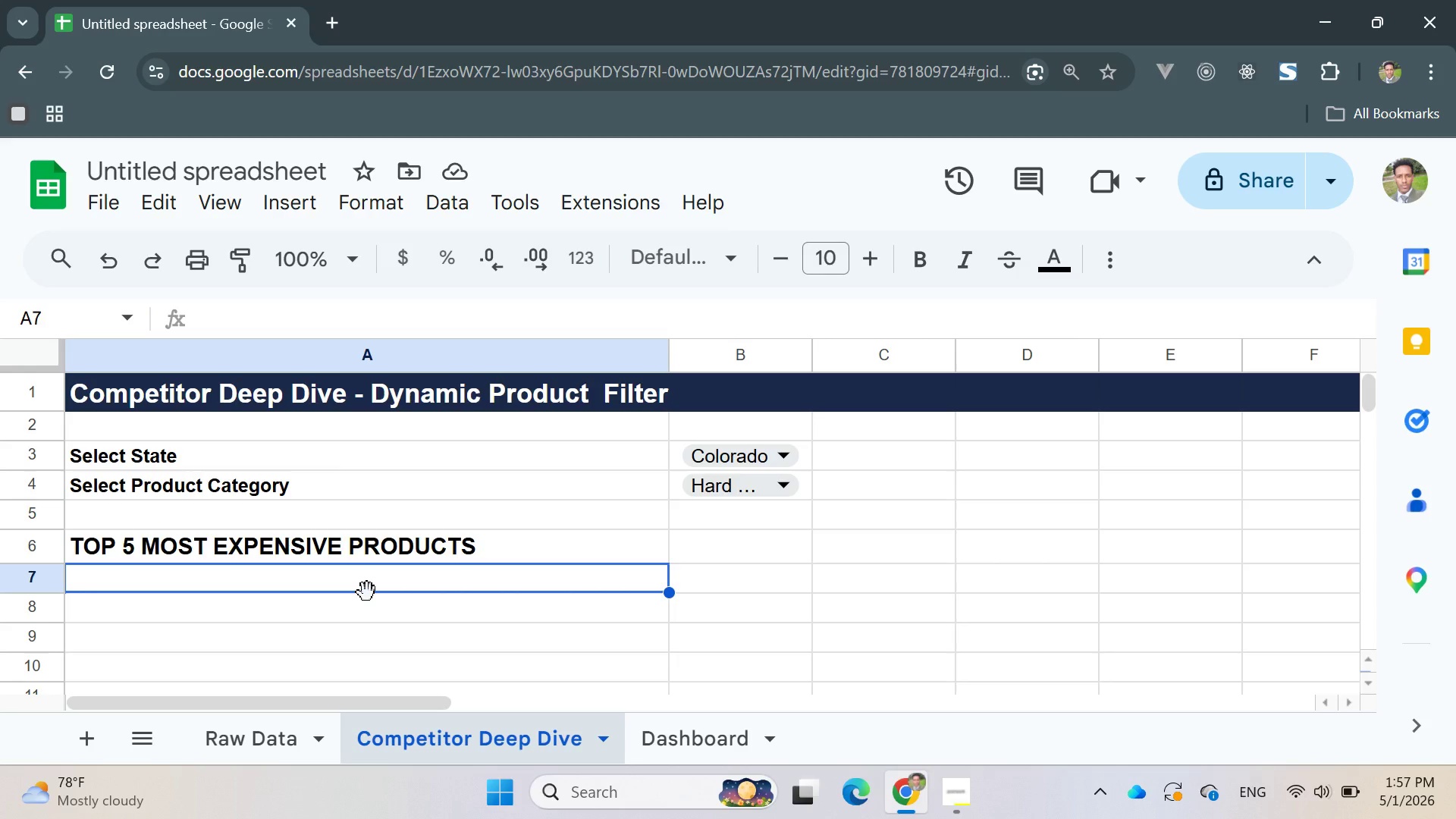 
wait(7.89)
 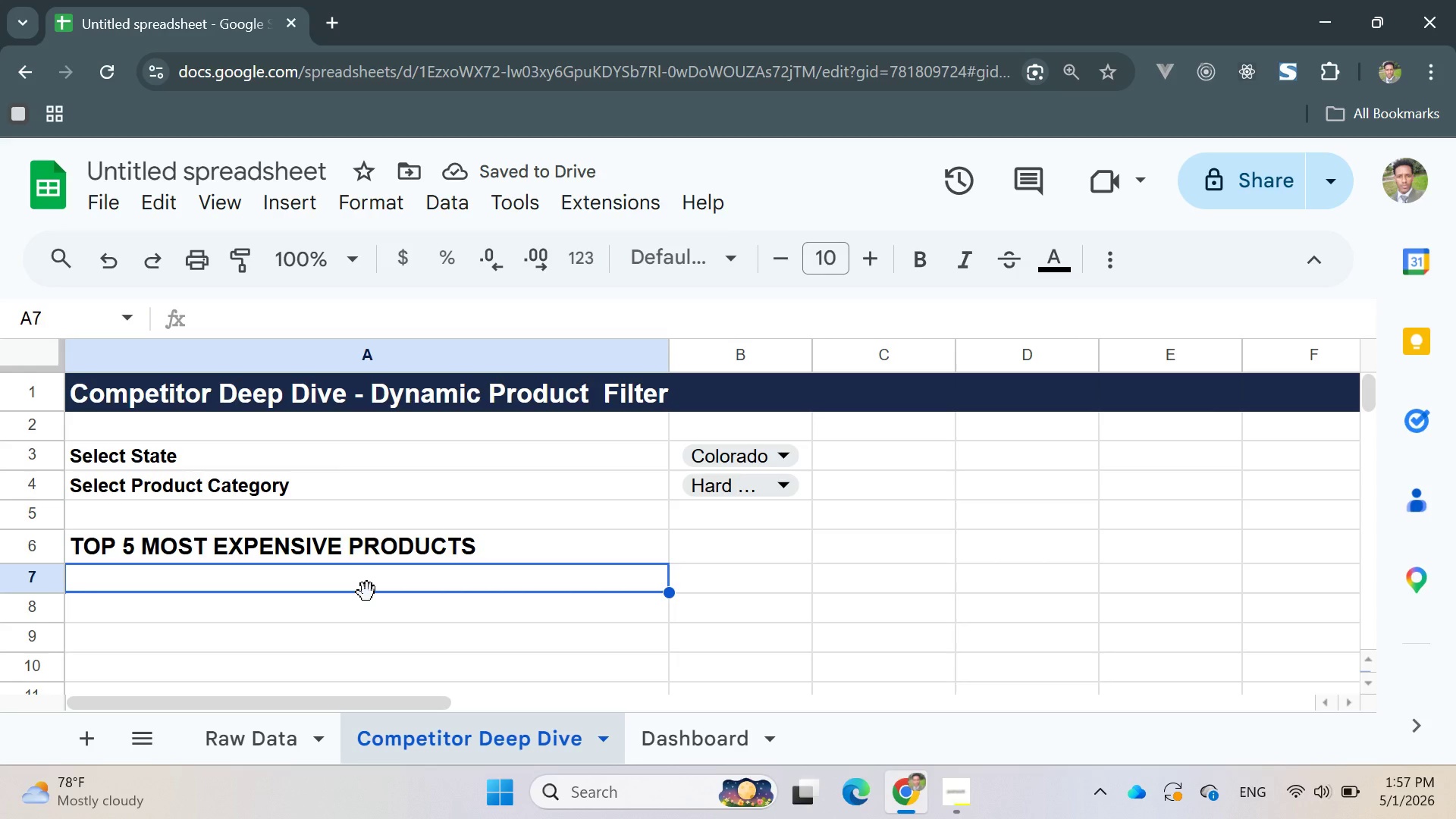 
type(bR)
key(Backspace)
key(Backspace)
type(Brand )
 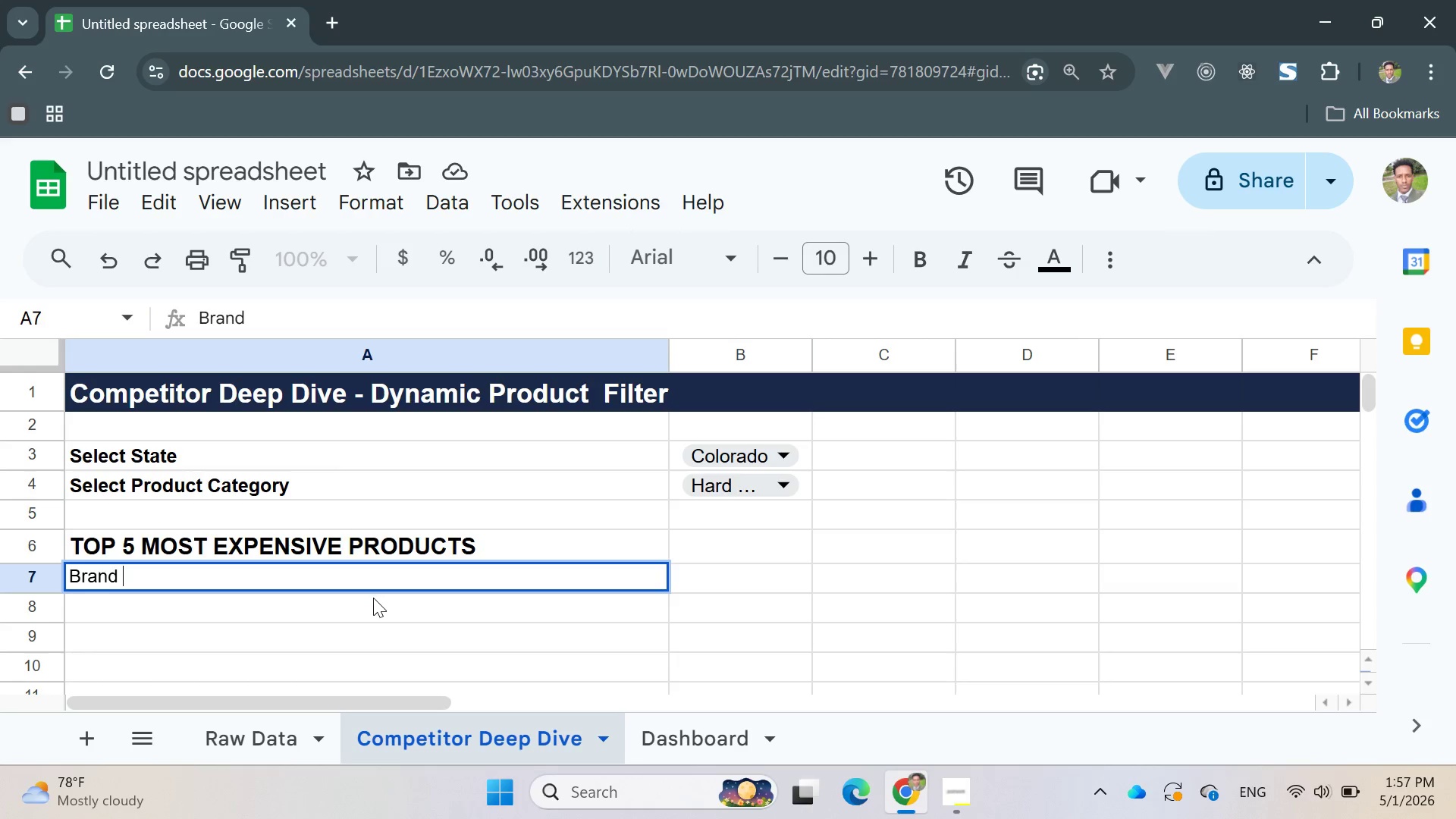 
double_click([84, 573])
 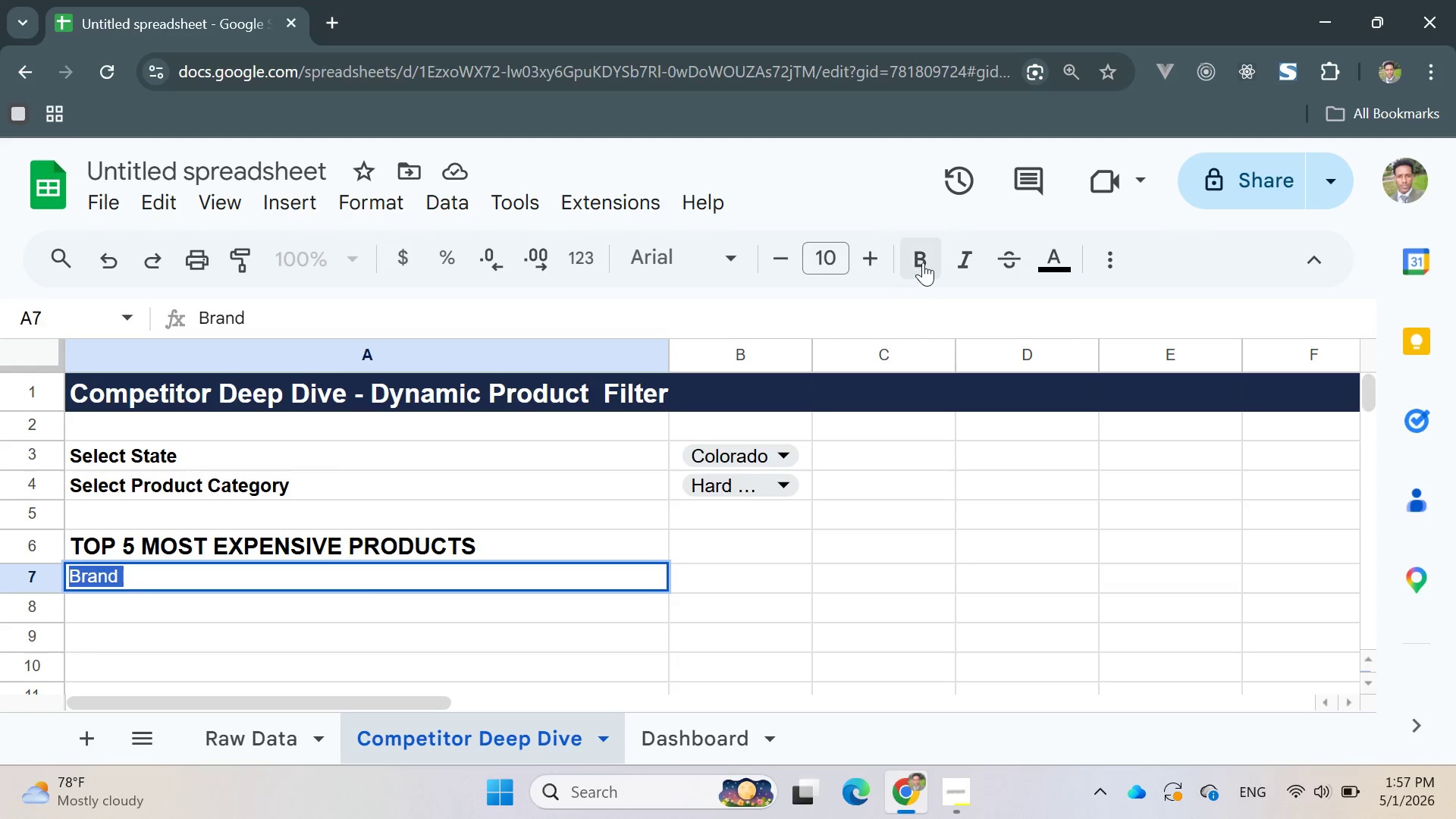 
left_click([930, 248])
 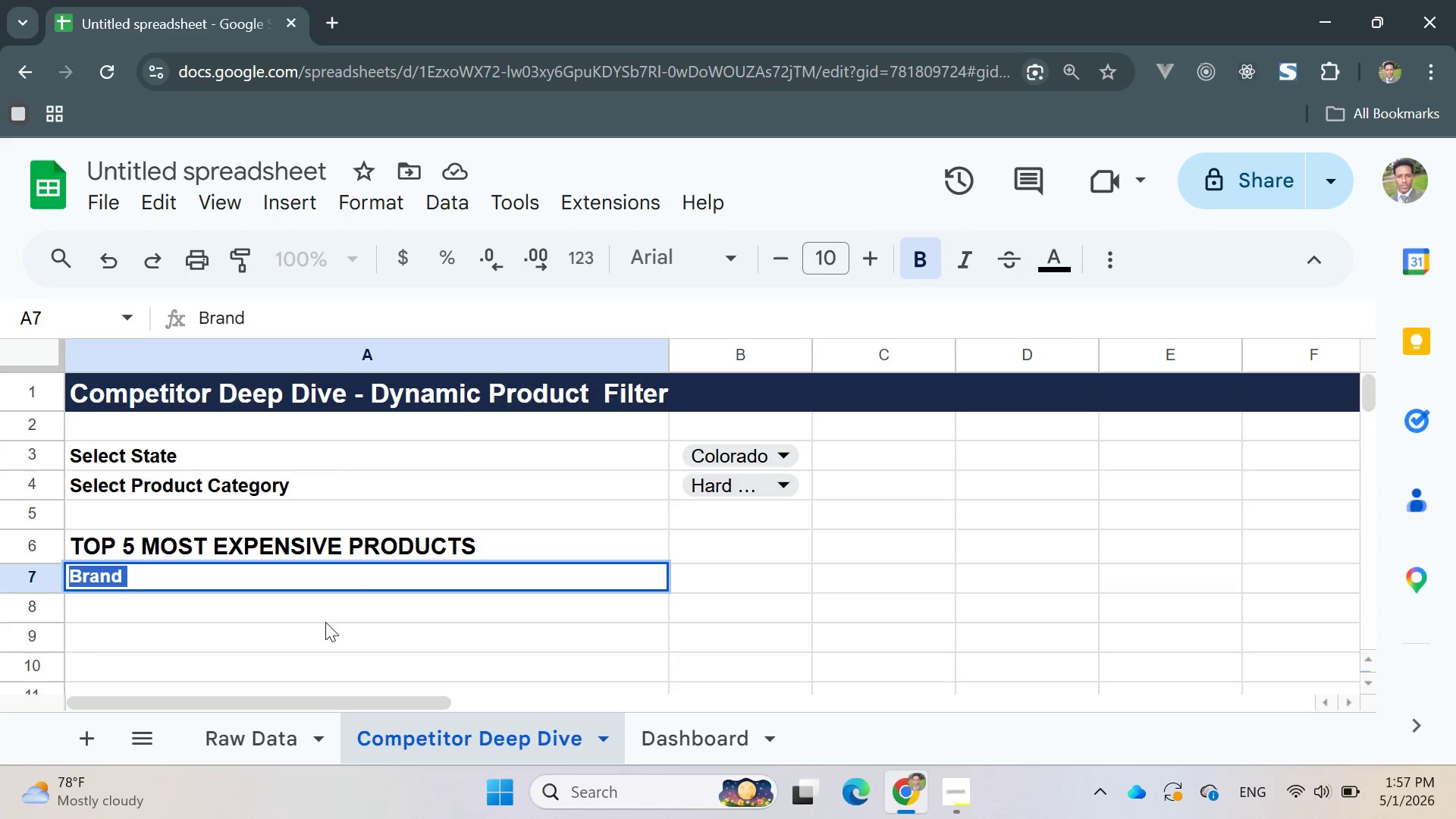 
left_click([260, 616])
 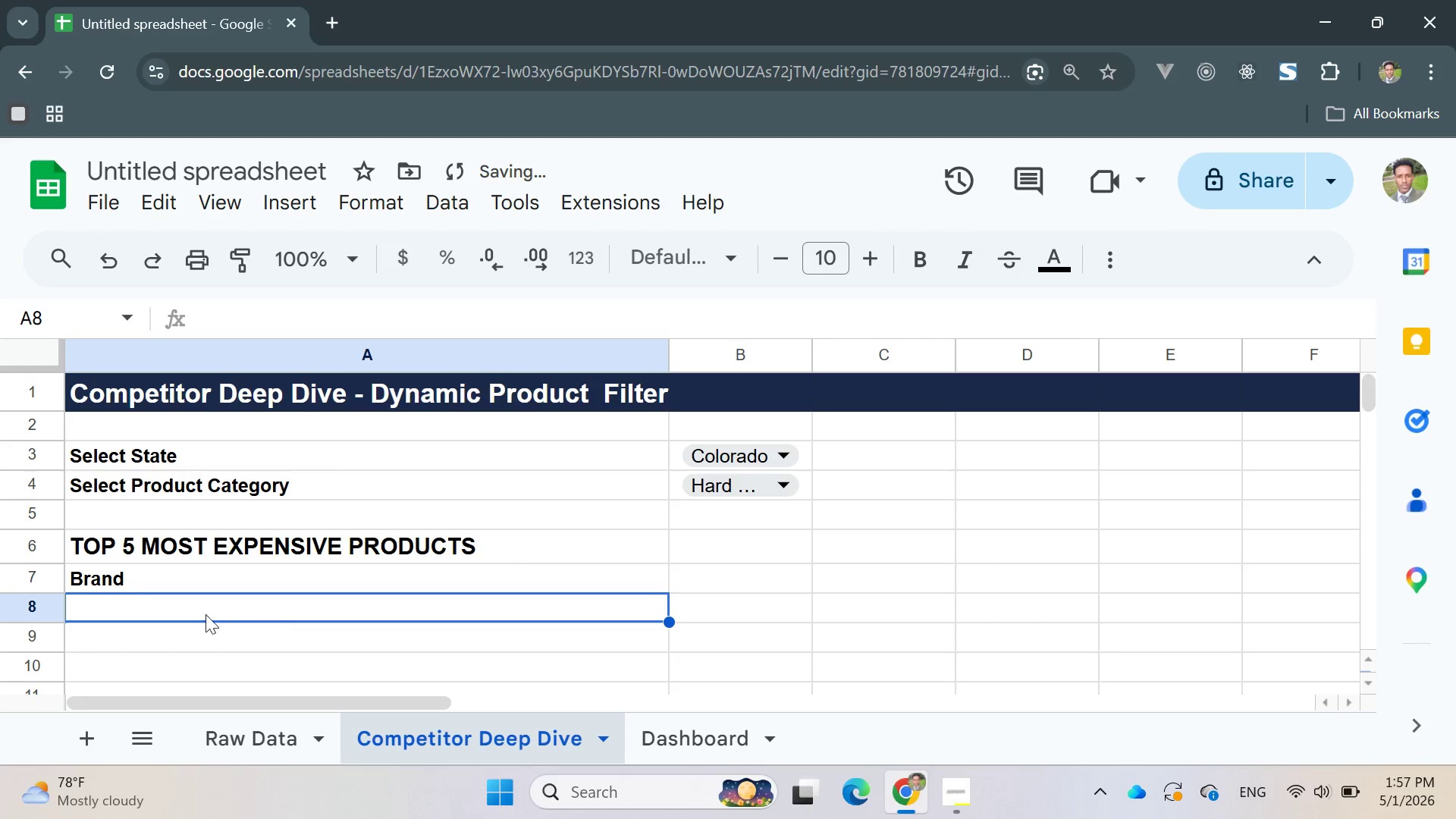 
left_click([170, 606])
 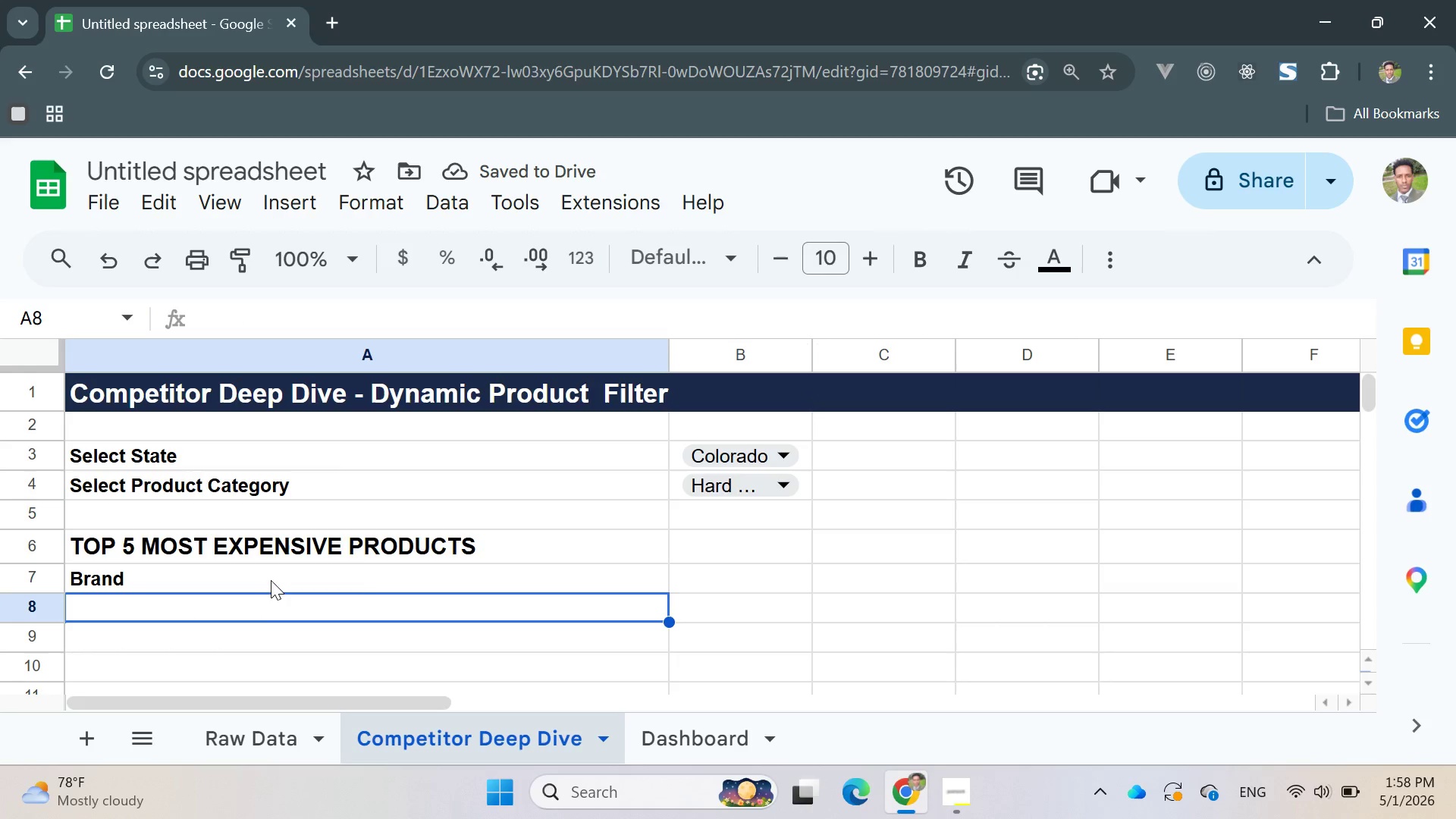 
left_click([734, 574])
 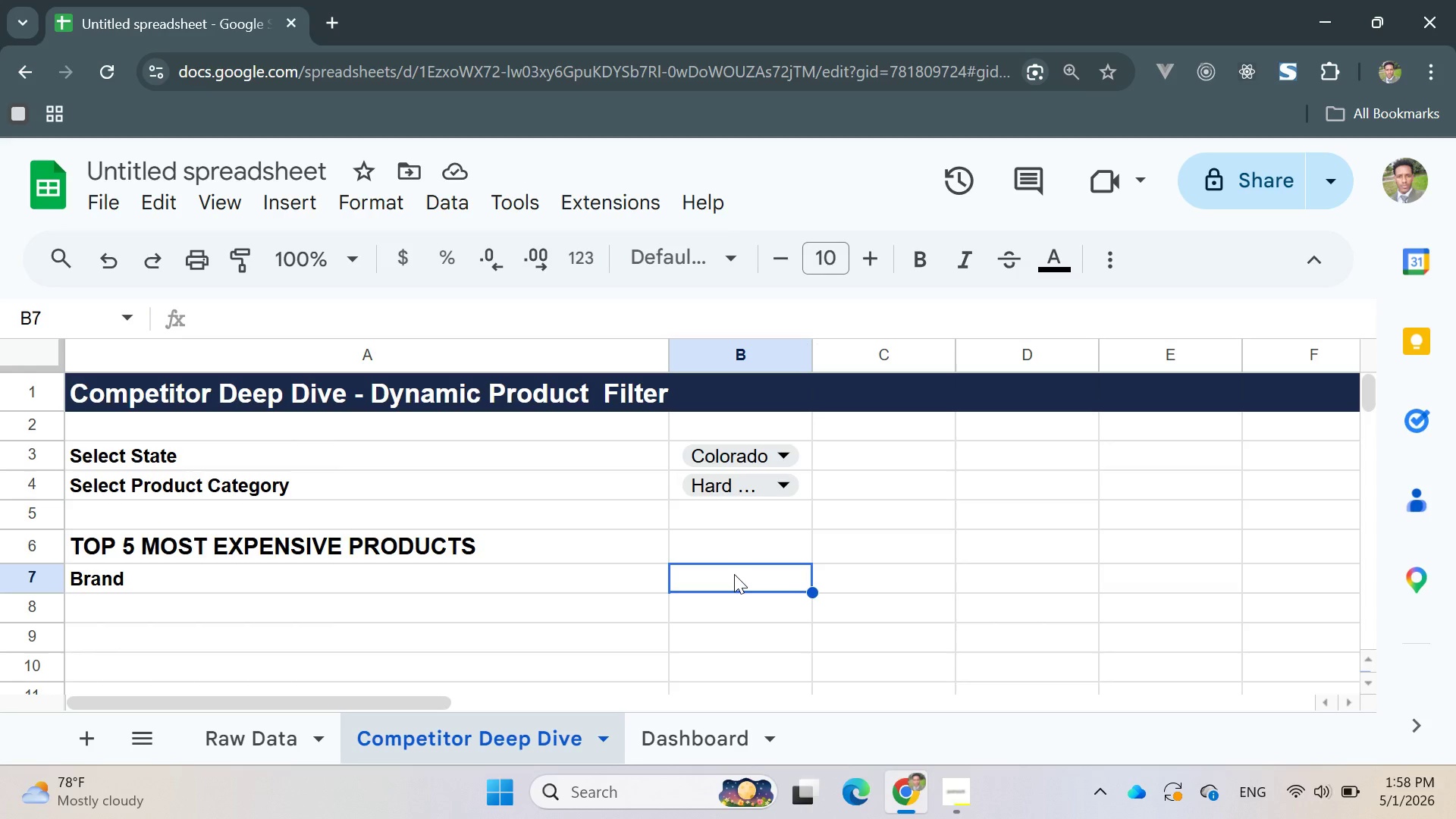 
type(Prodcut Category)
 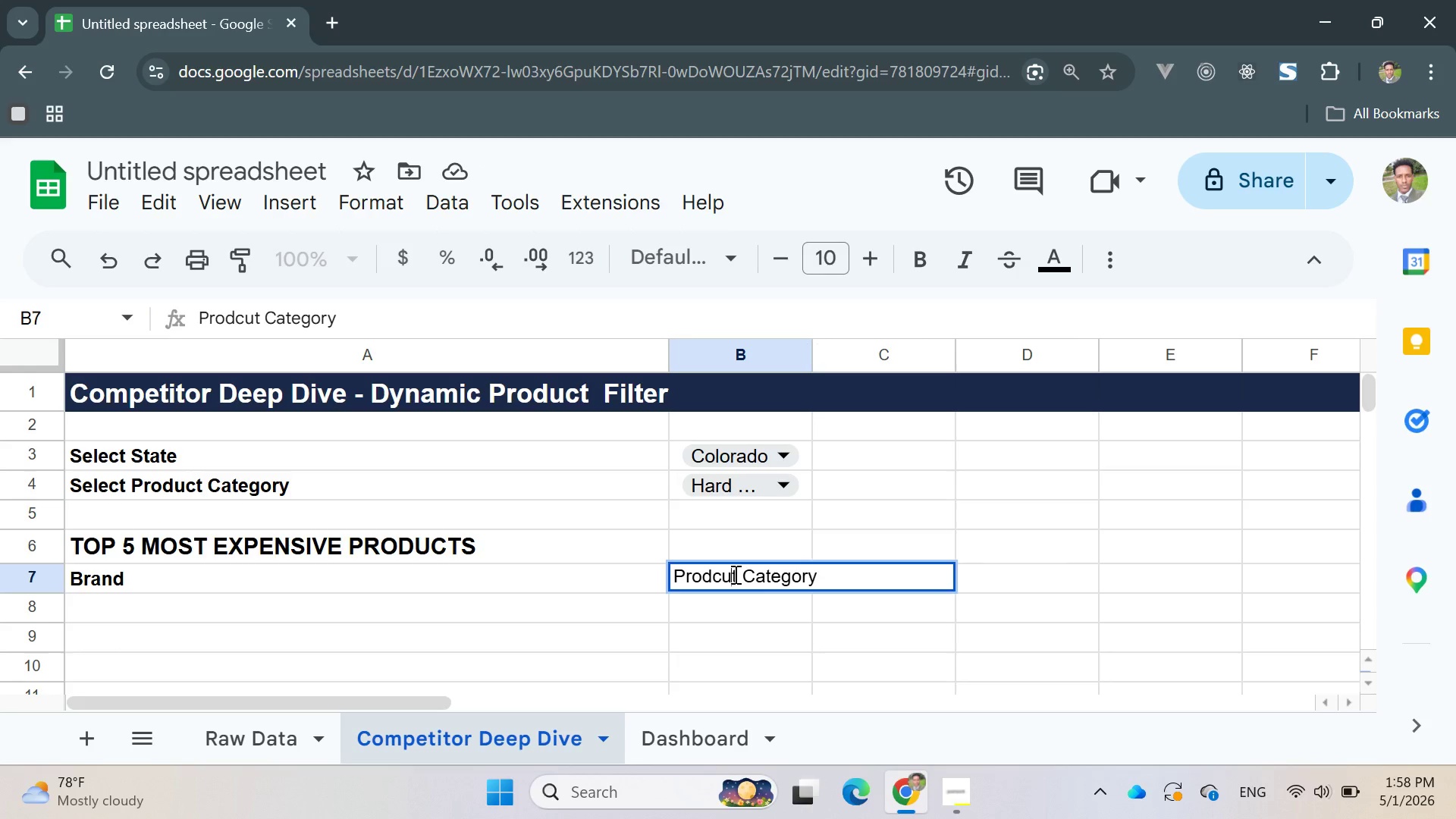 
double_click([734, 574])
 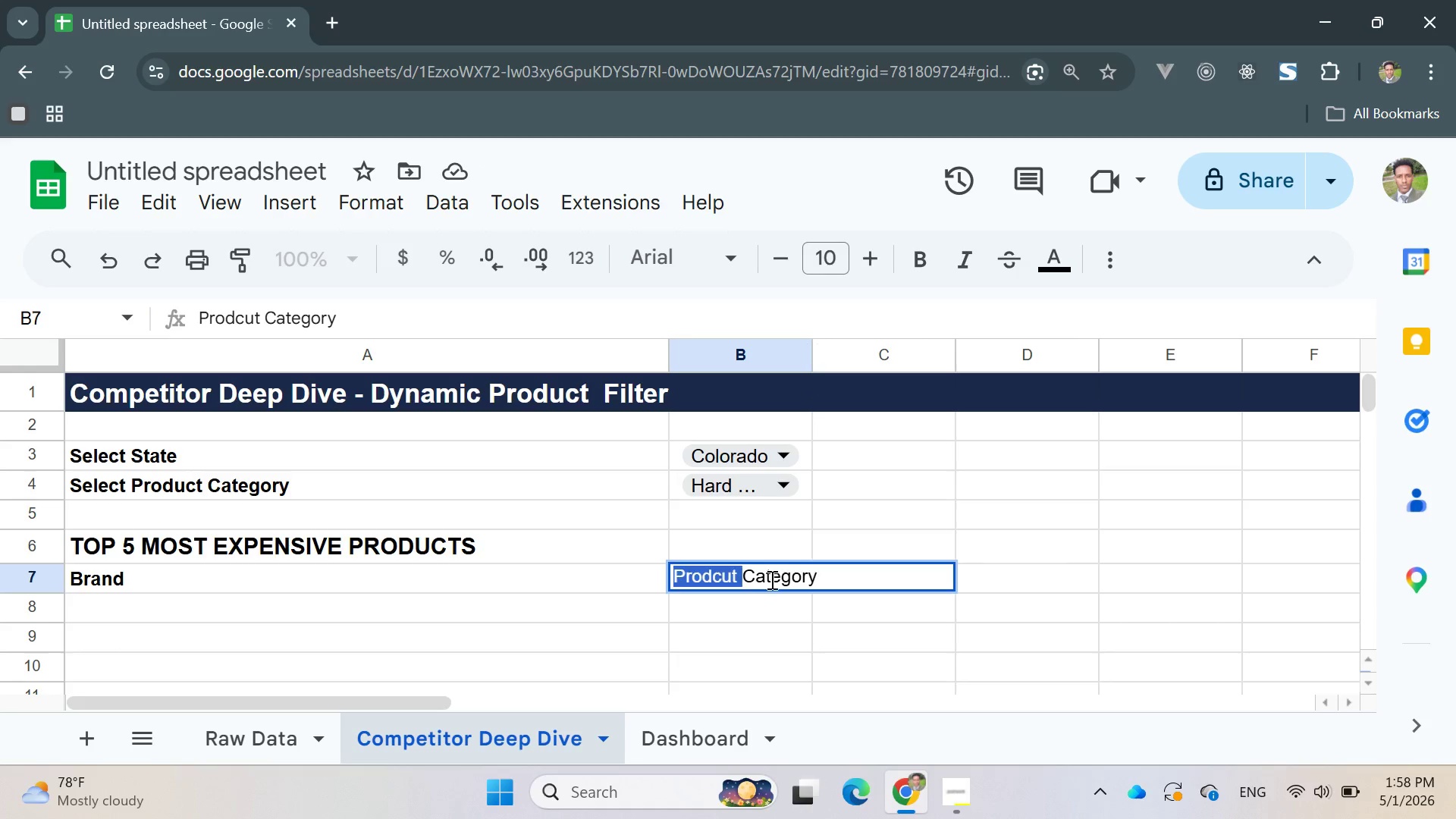 
double_click([770, 579])
 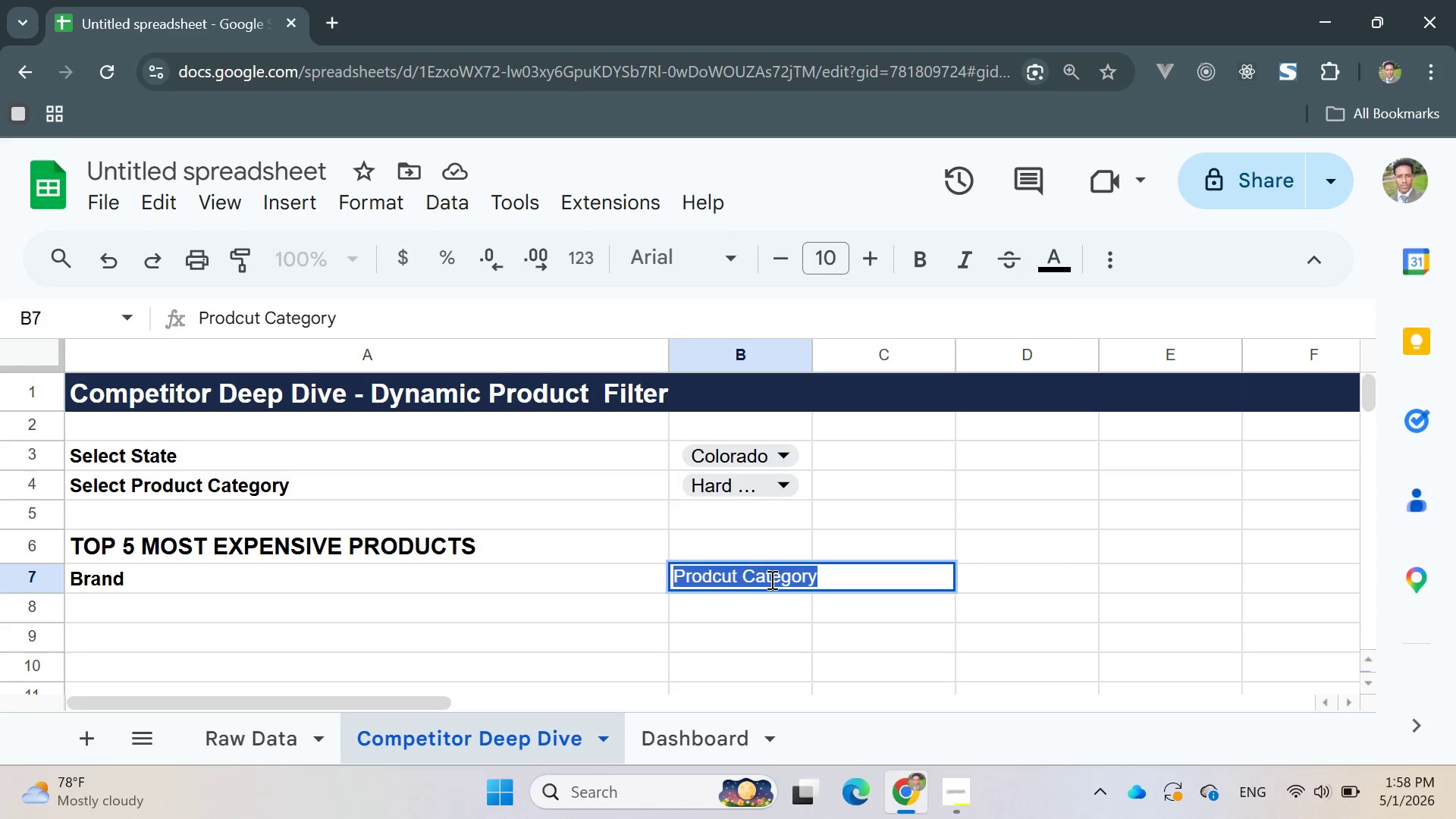 
triple_click([770, 579])
 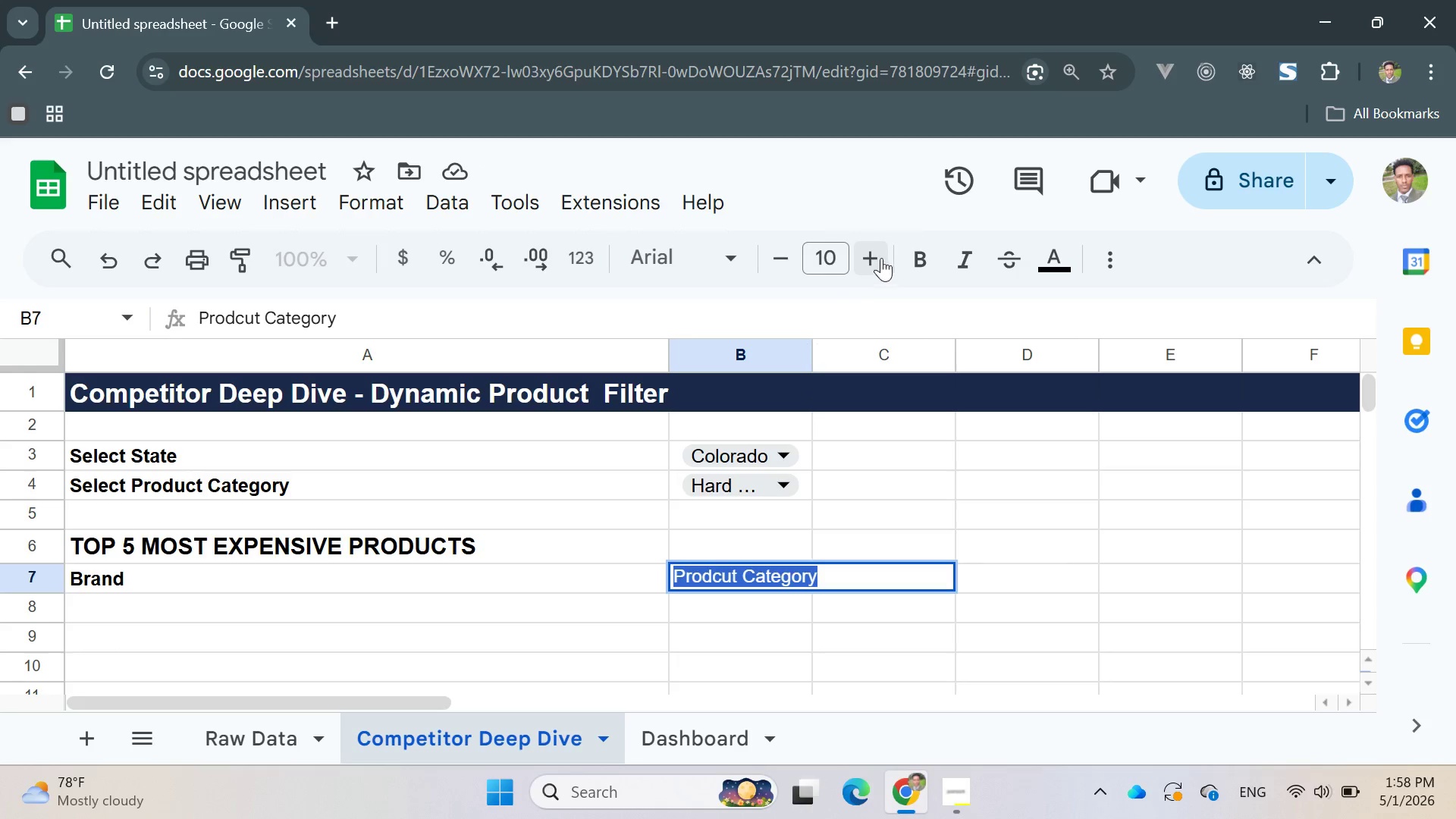 
left_click([915, 248])
 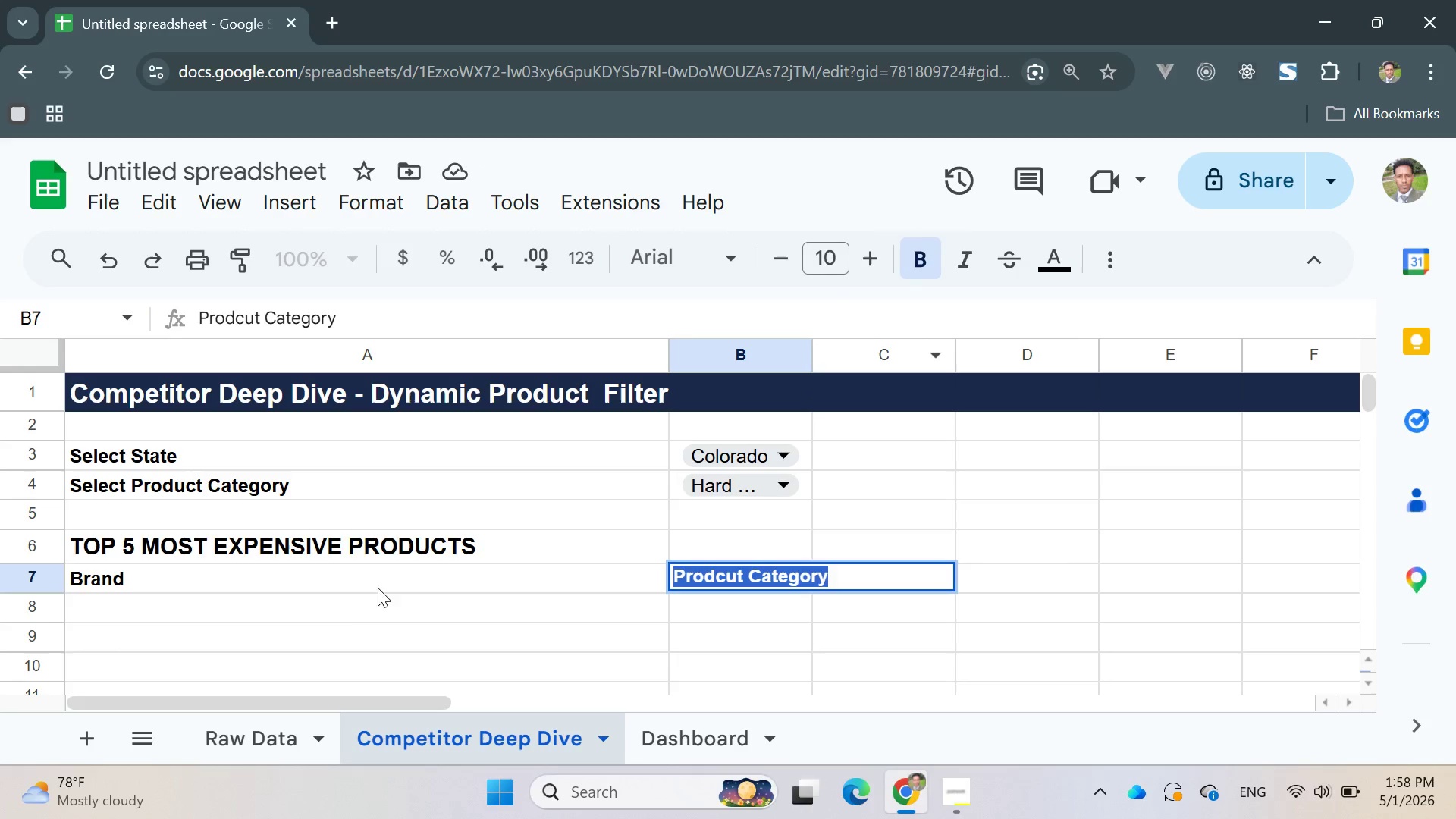 
left_click([338, 601])
 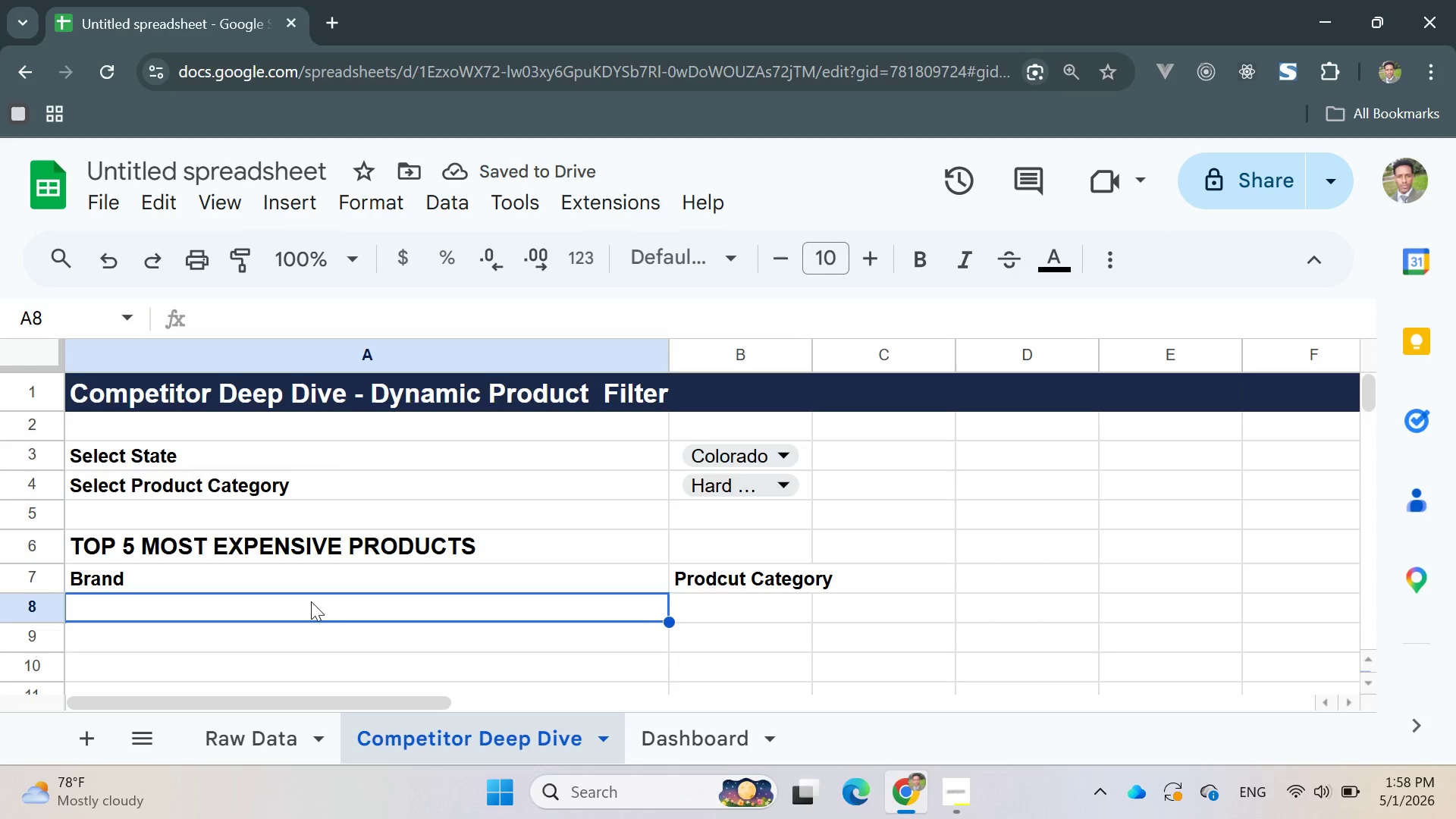 
left_click([912, 573])
 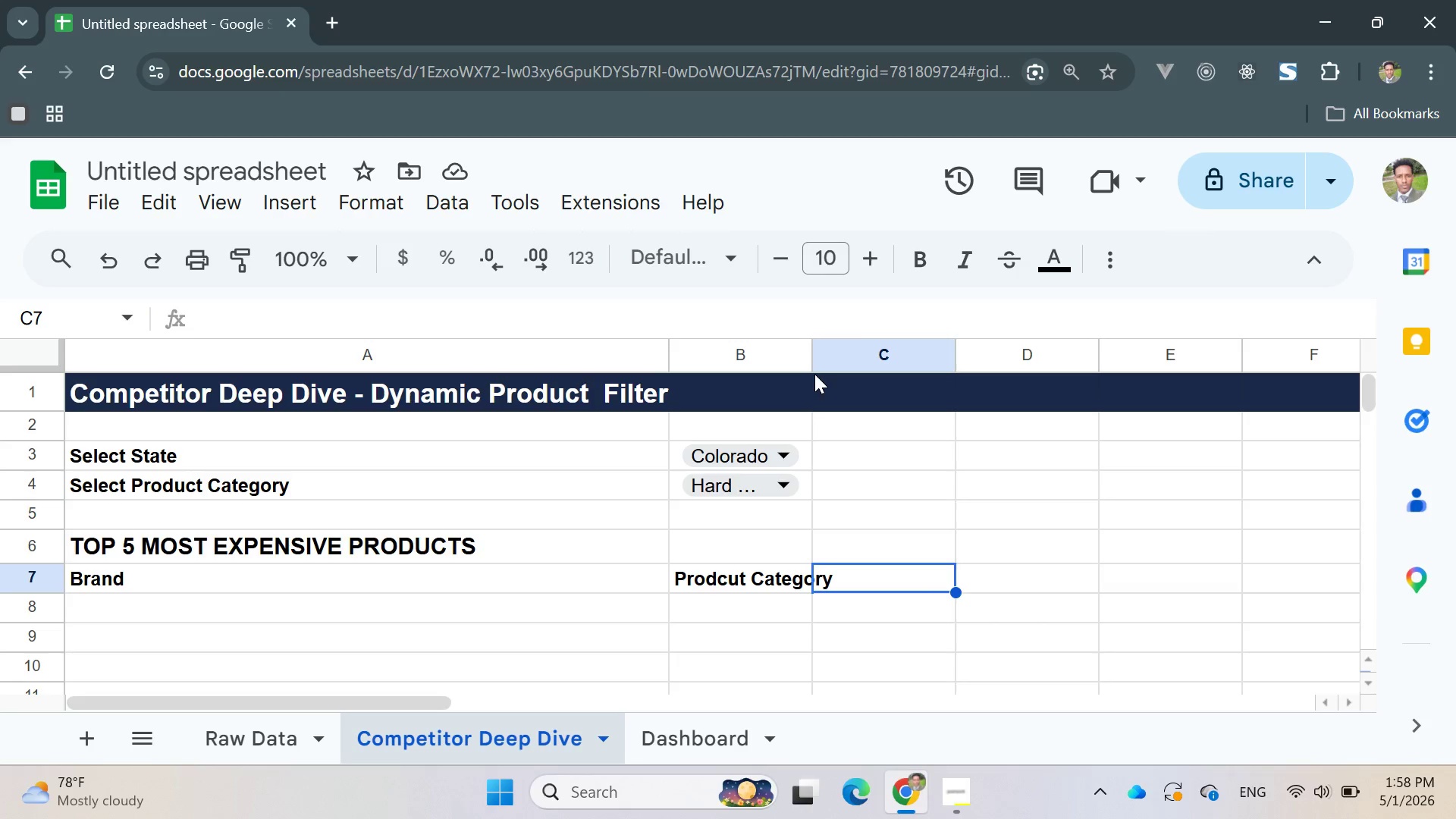 
left_click_drag(start_coordinate=[812, 349], to_coordinate=[837, 370])
 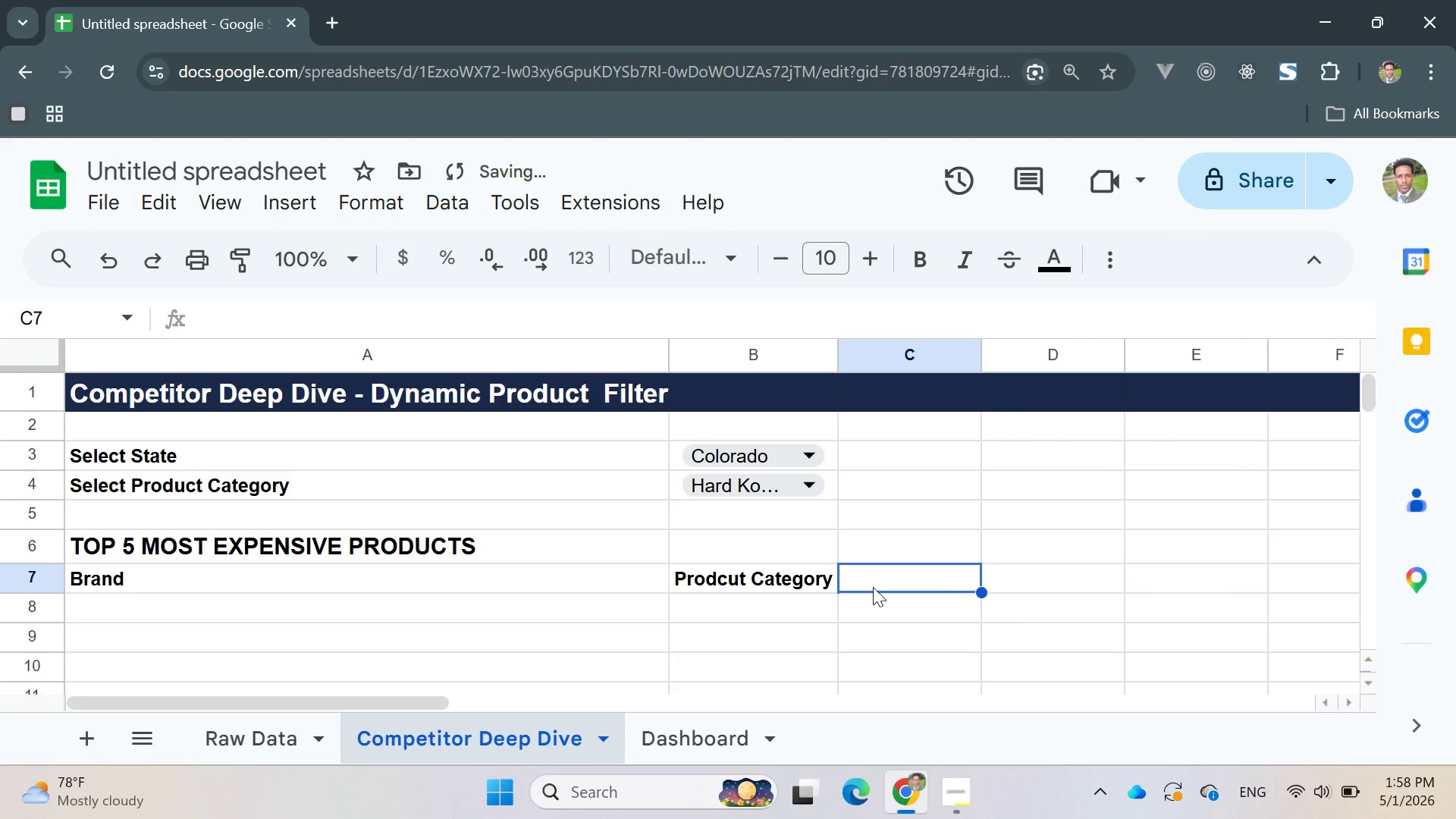 
double_click([873, 587])
 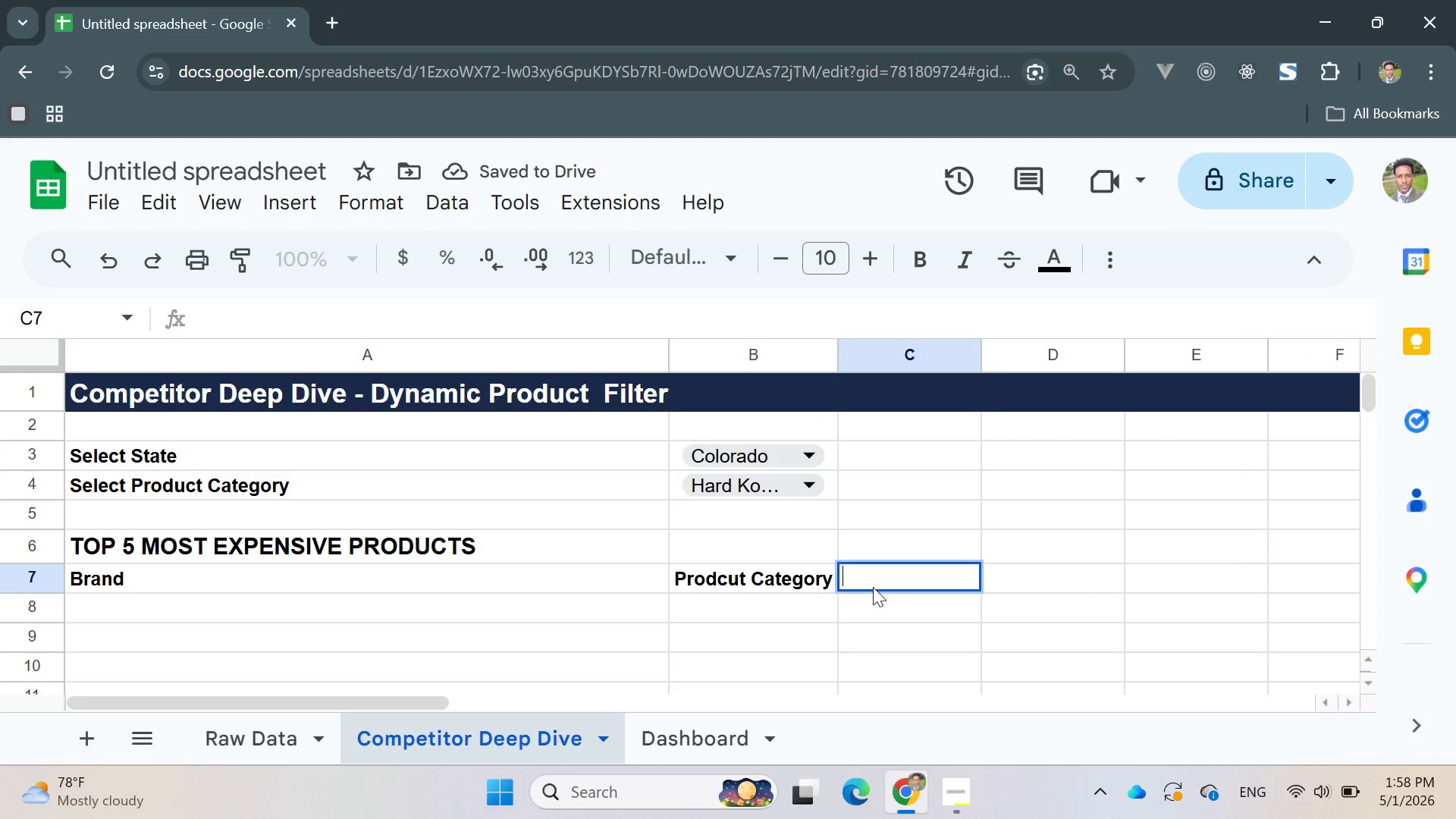 
type(Price per Ounce)
 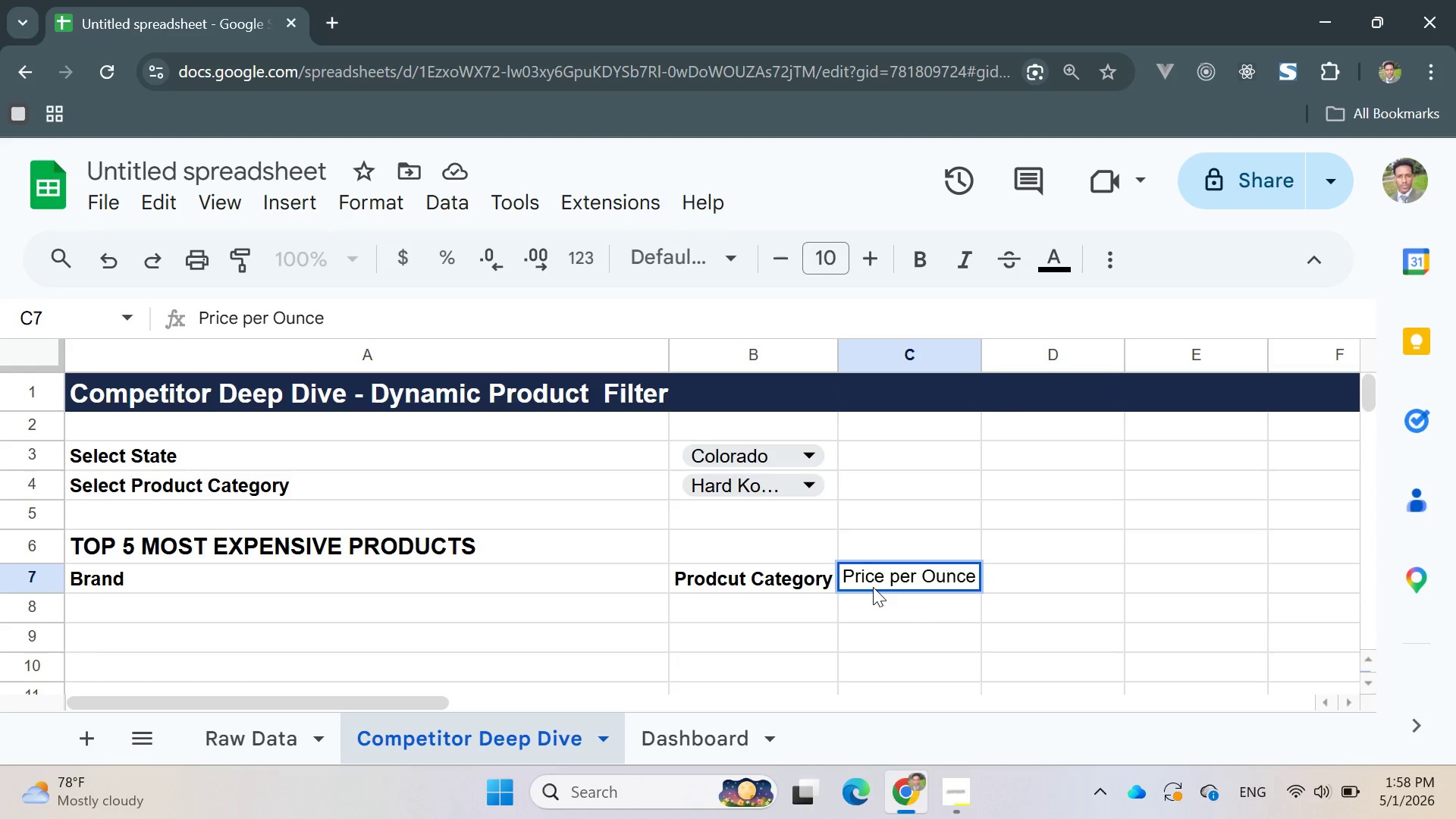 
double_click([873, 587])
 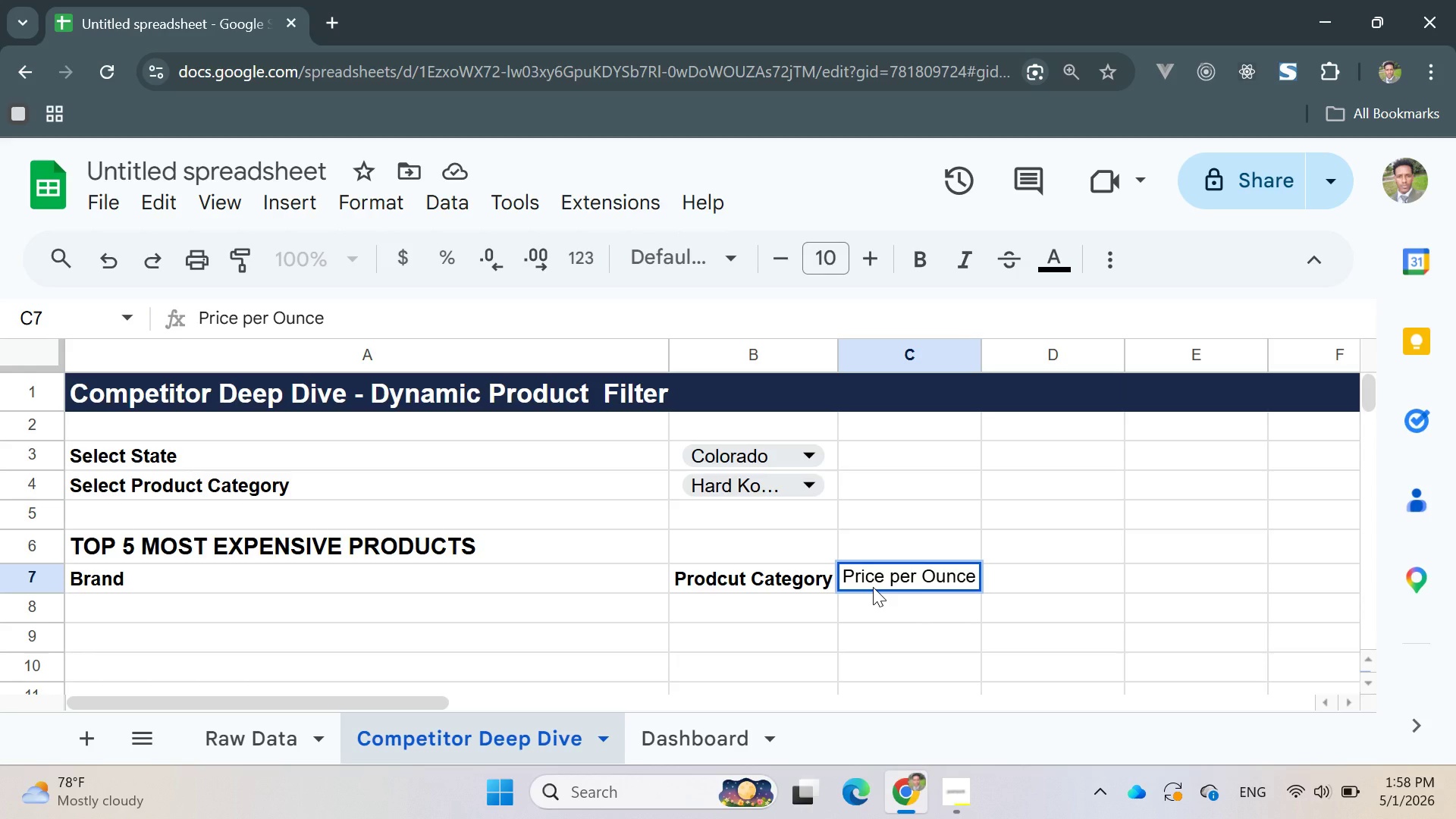 
triple_click([873, 587])
 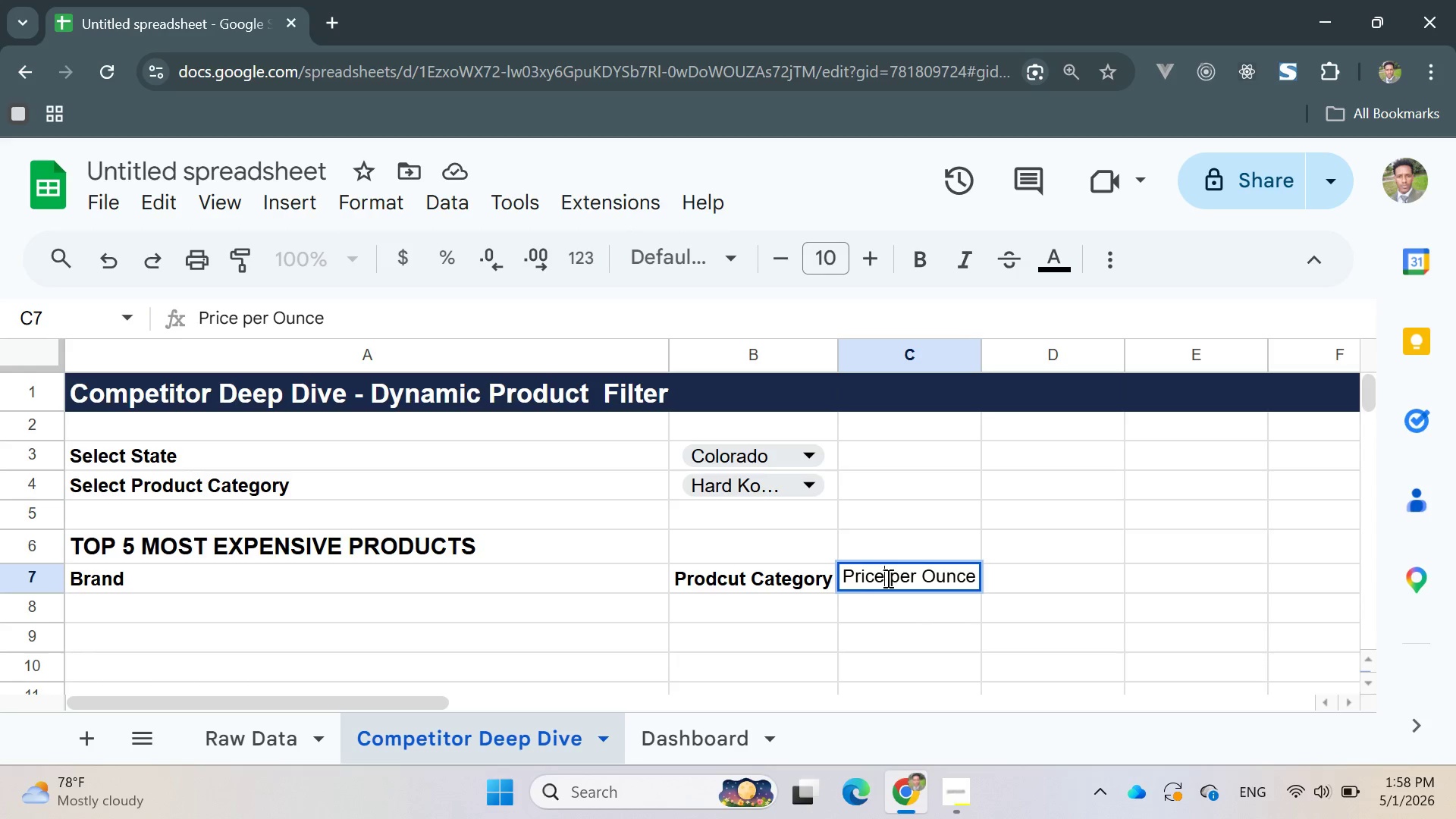 
double_click([886, 578])
 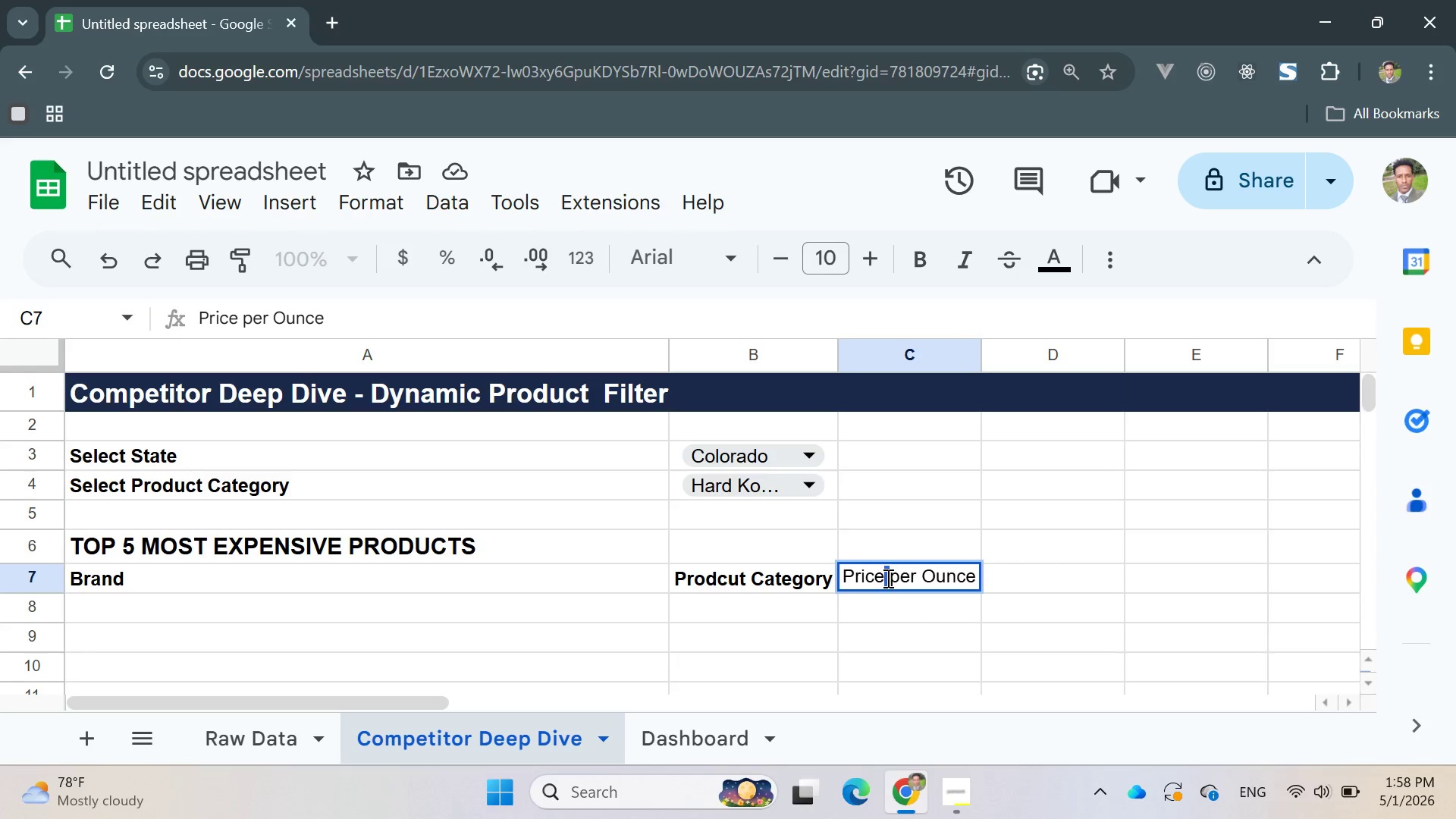 
triple_click([886, 578])
 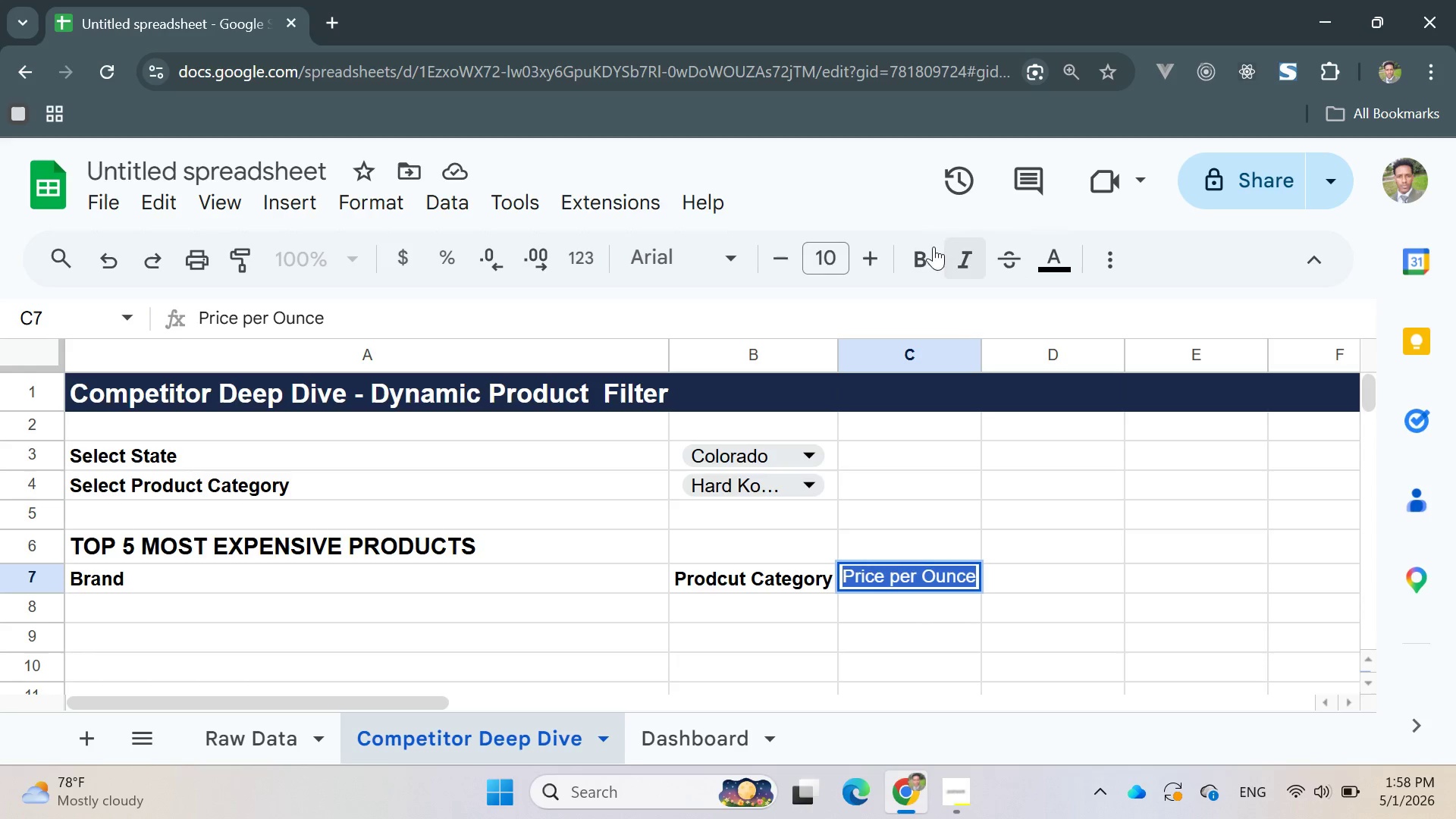 
left_click([902, 248])
 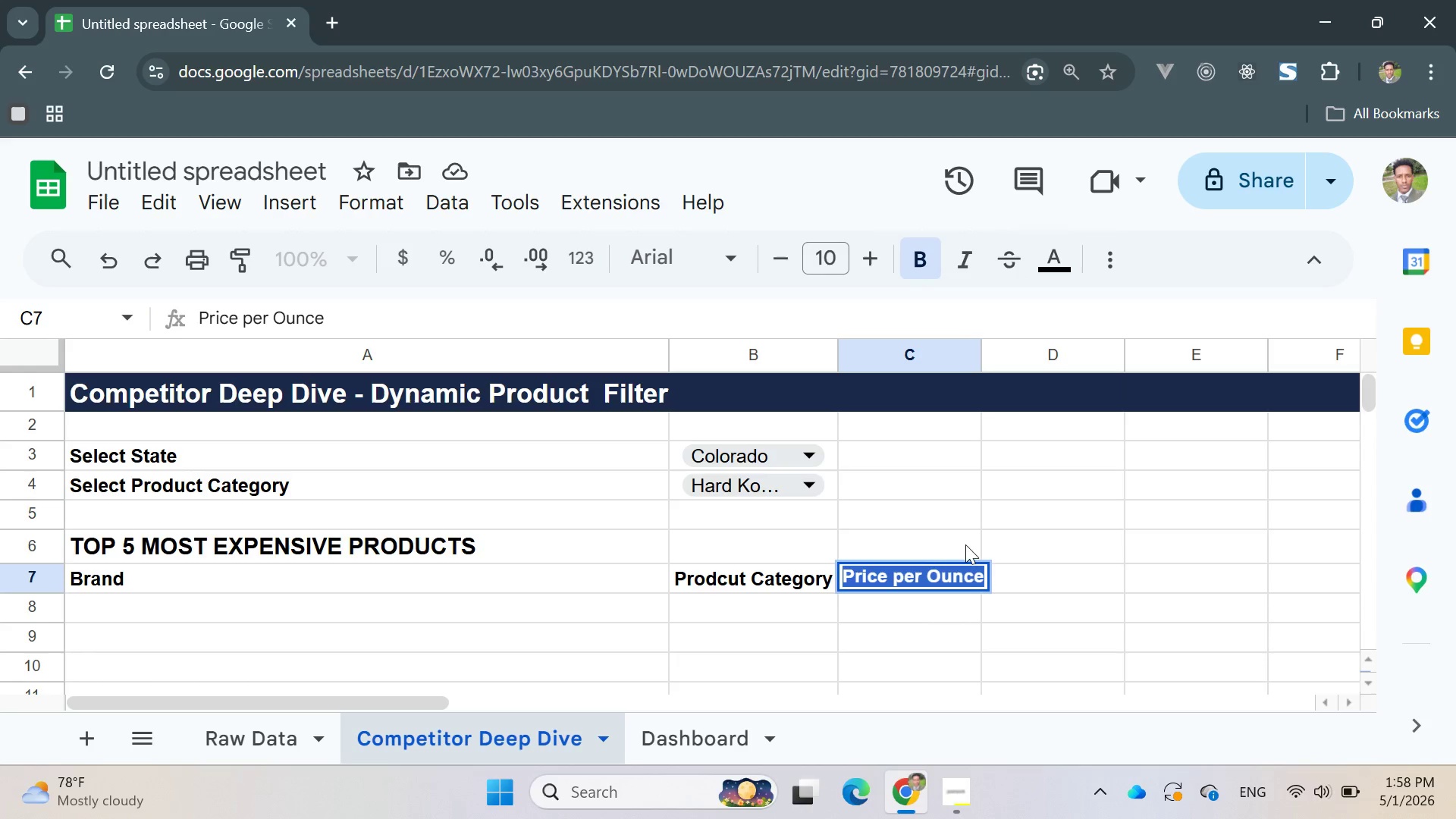 
left_click([1031, 584])
 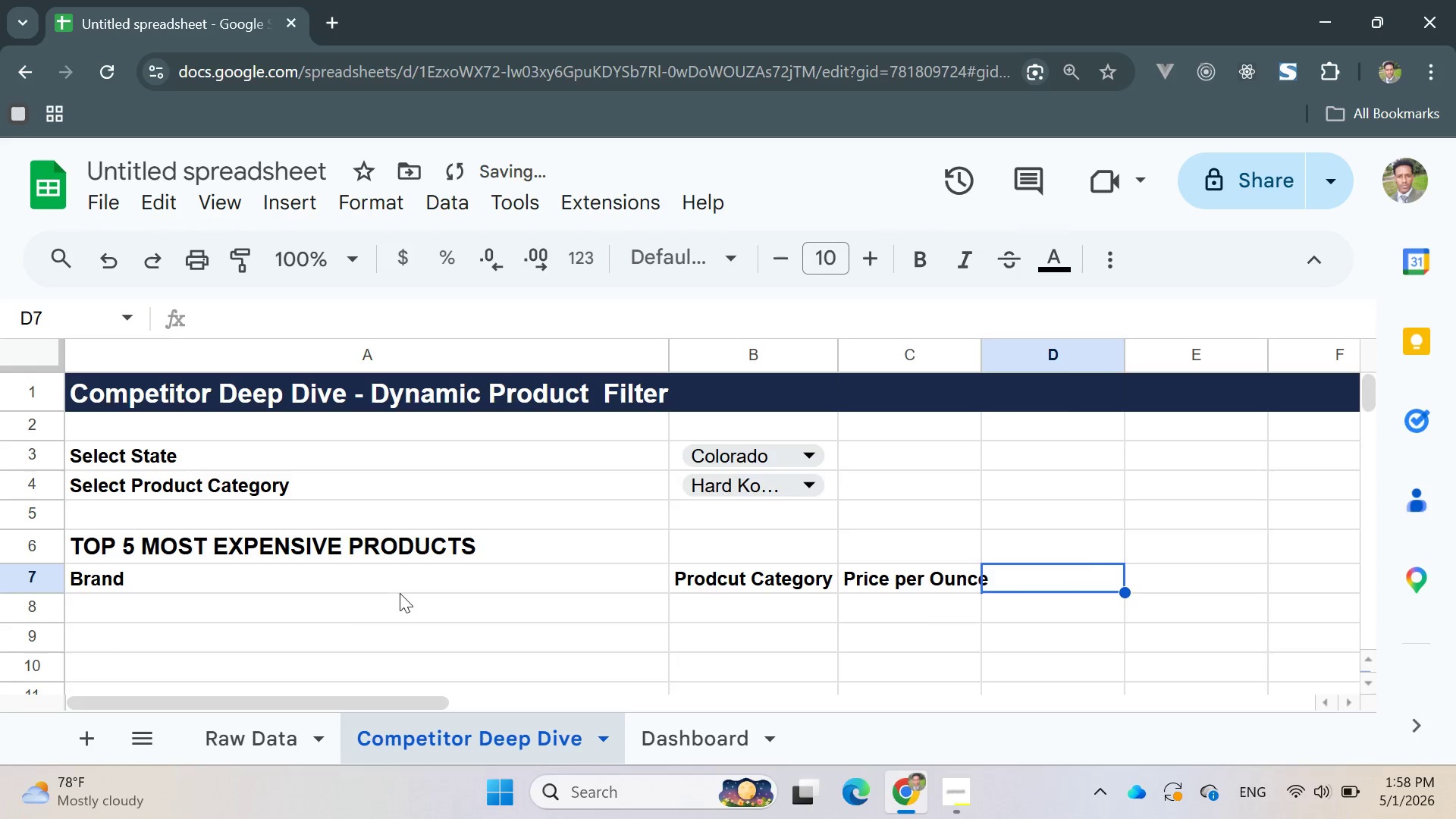 
left_click([344, 611])
 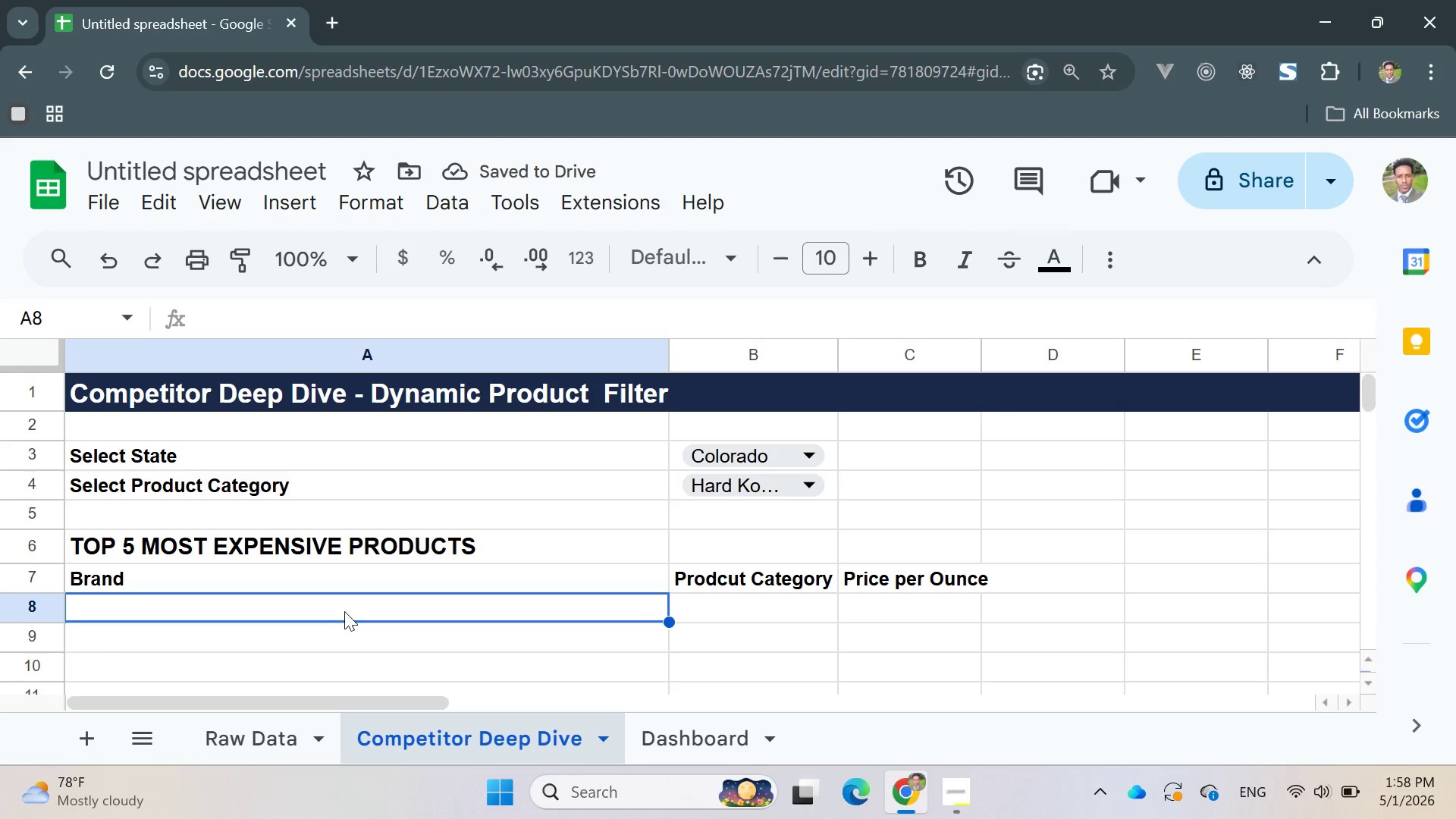 
wait(5.39)
 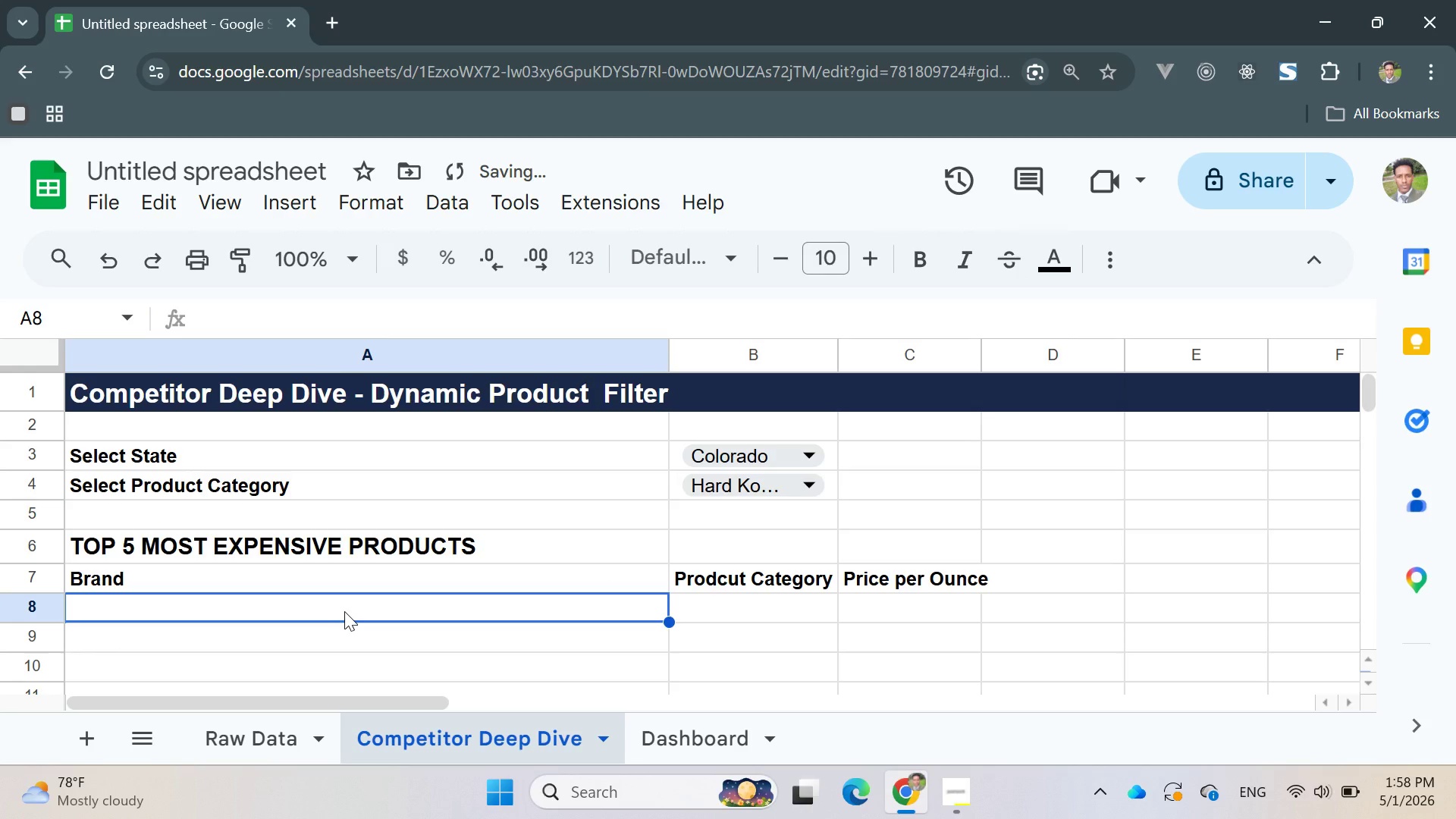 
type(=QUER)
 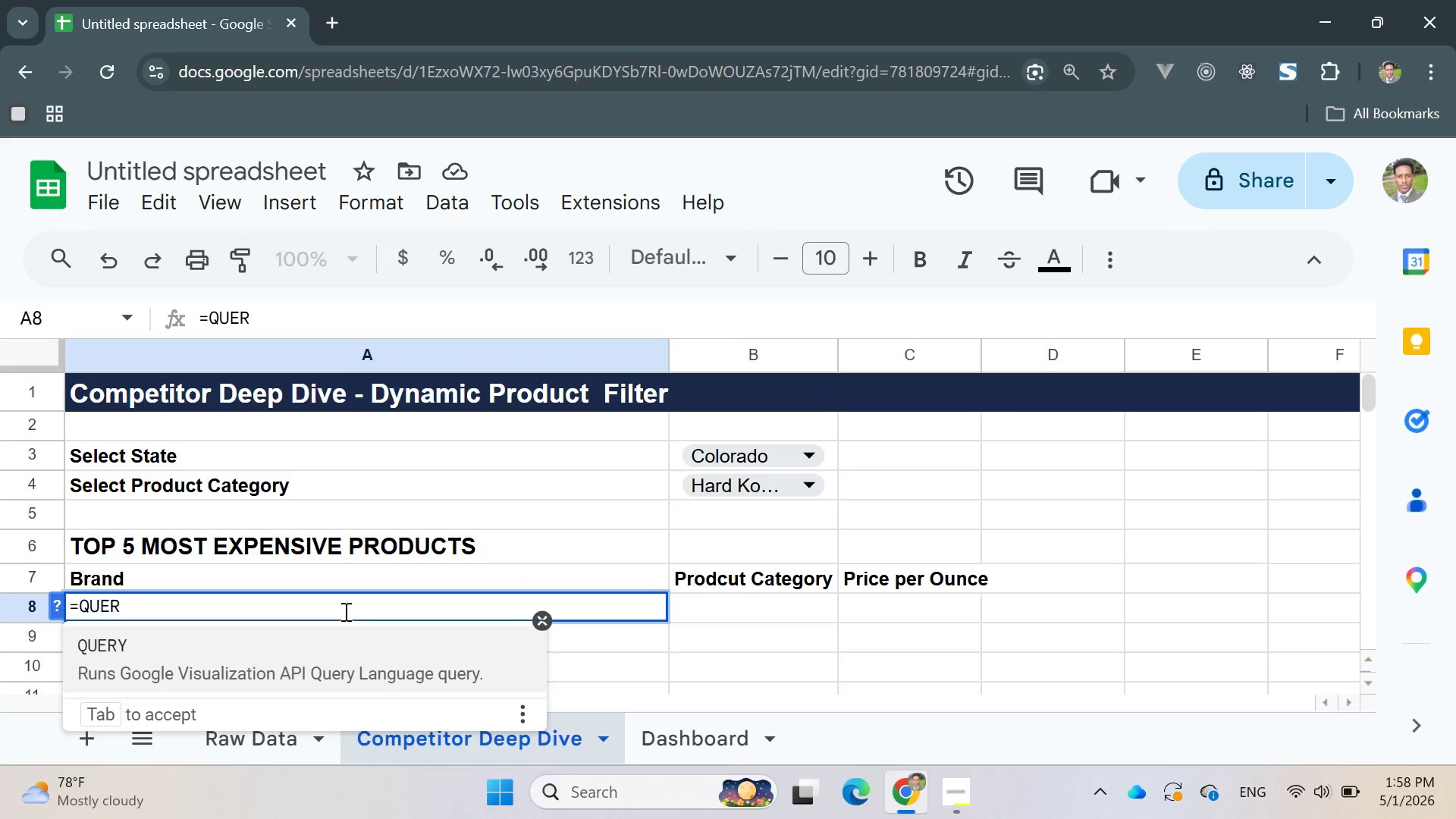 
key(Control+Z)
 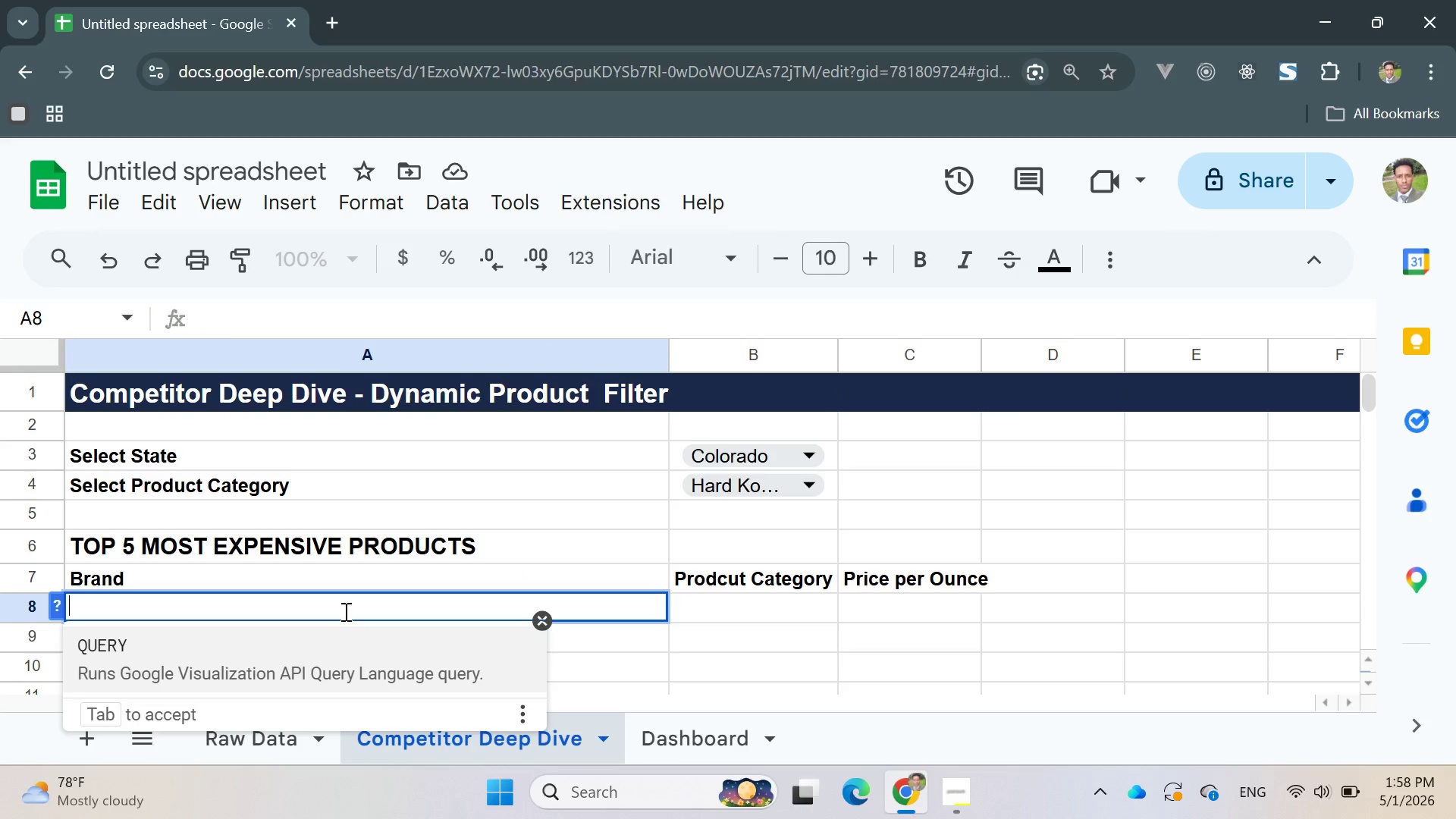 
key(Control+Z)
 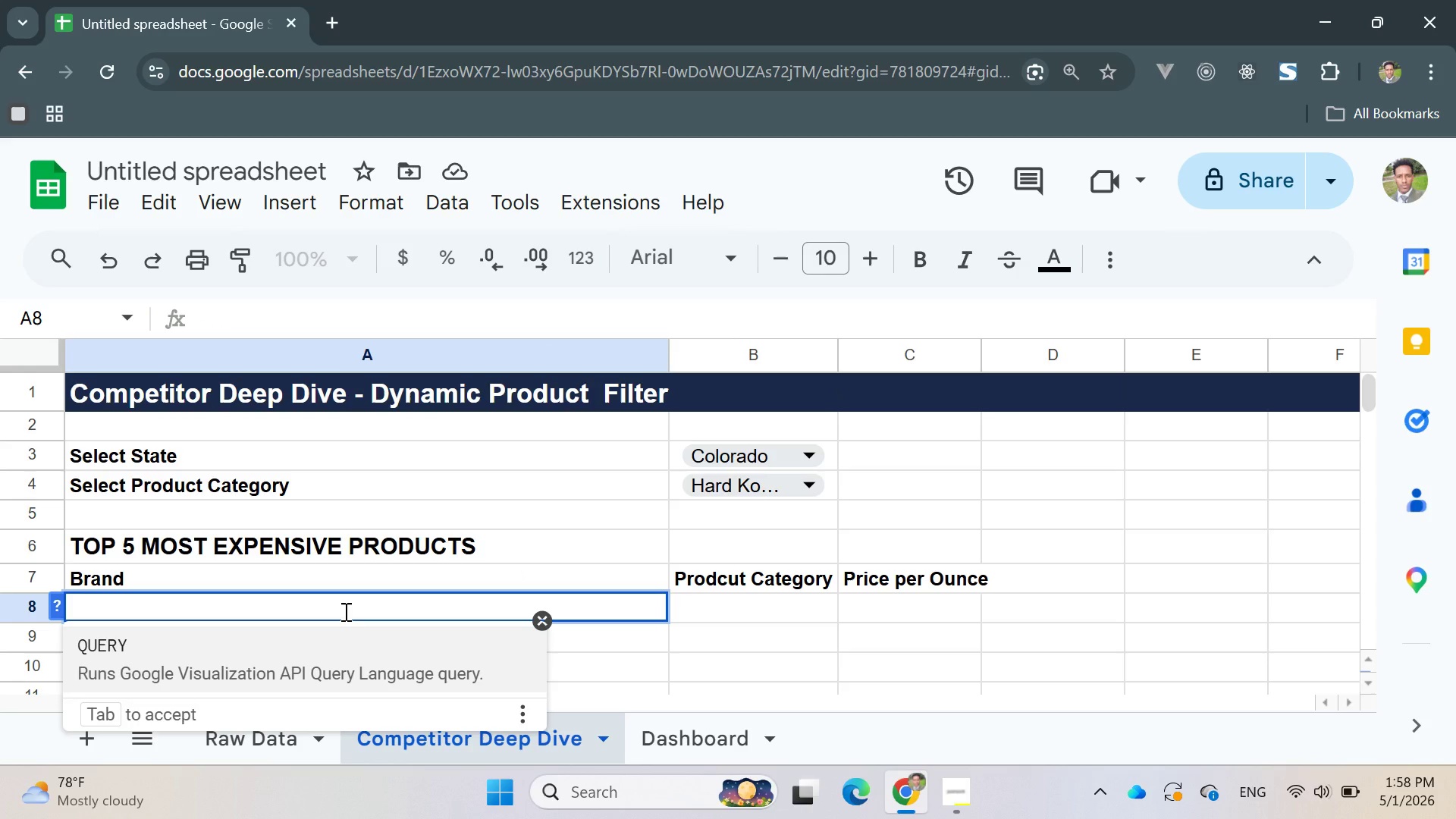 
key(Control+Z)
 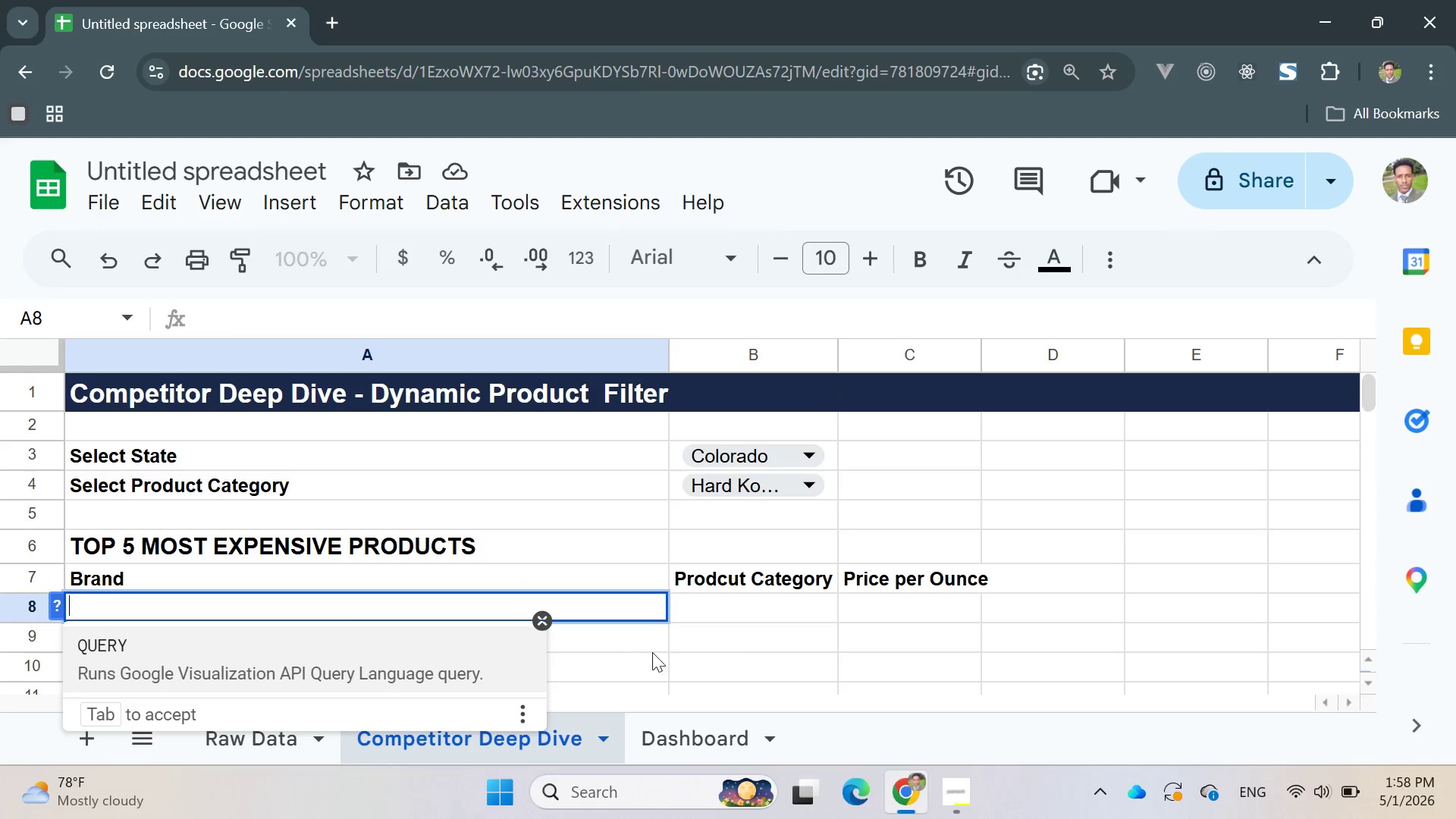 
left_click([773, 649])
 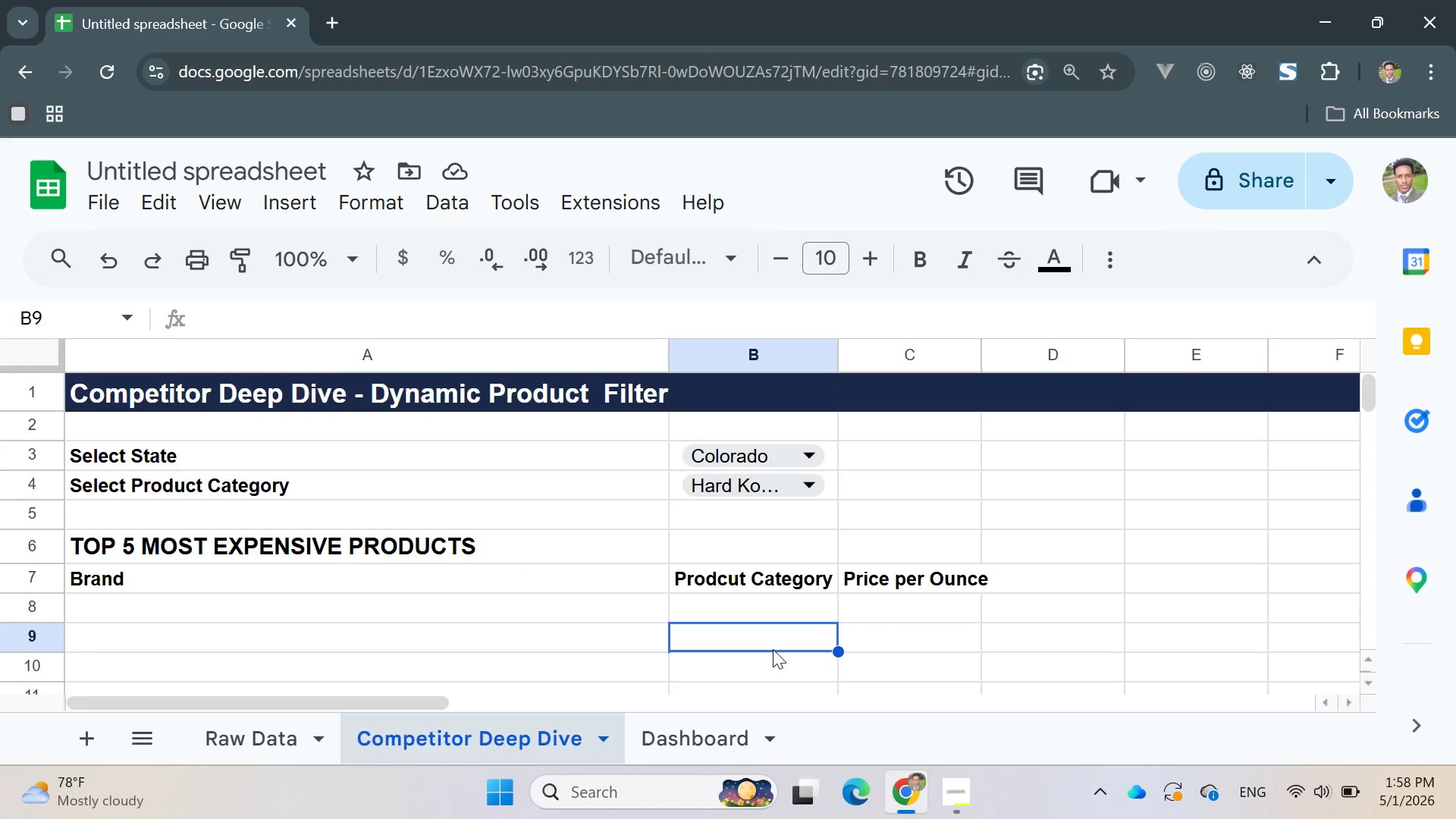 
key(Control+Z)
 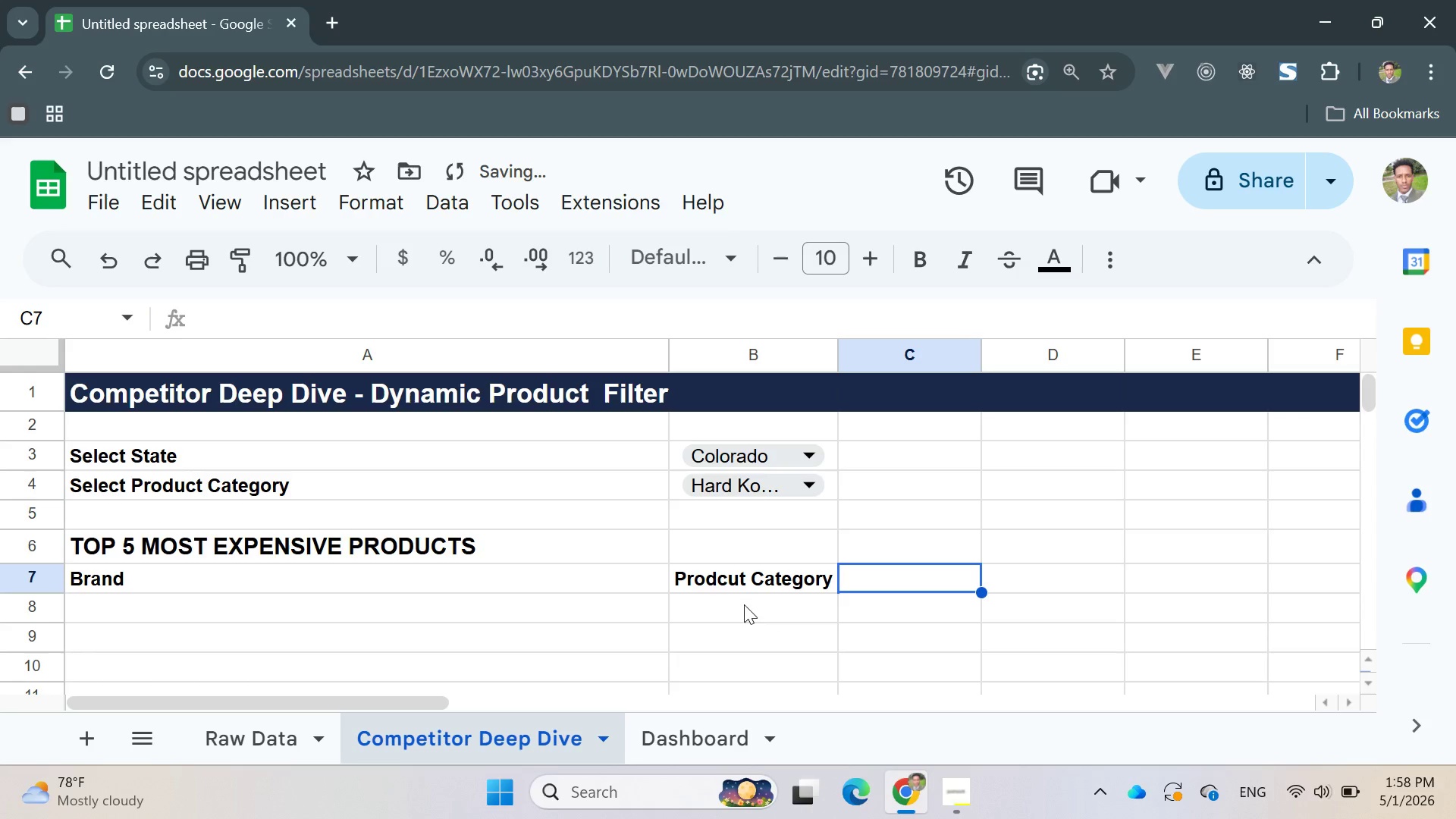 
left_click([379, 613])
 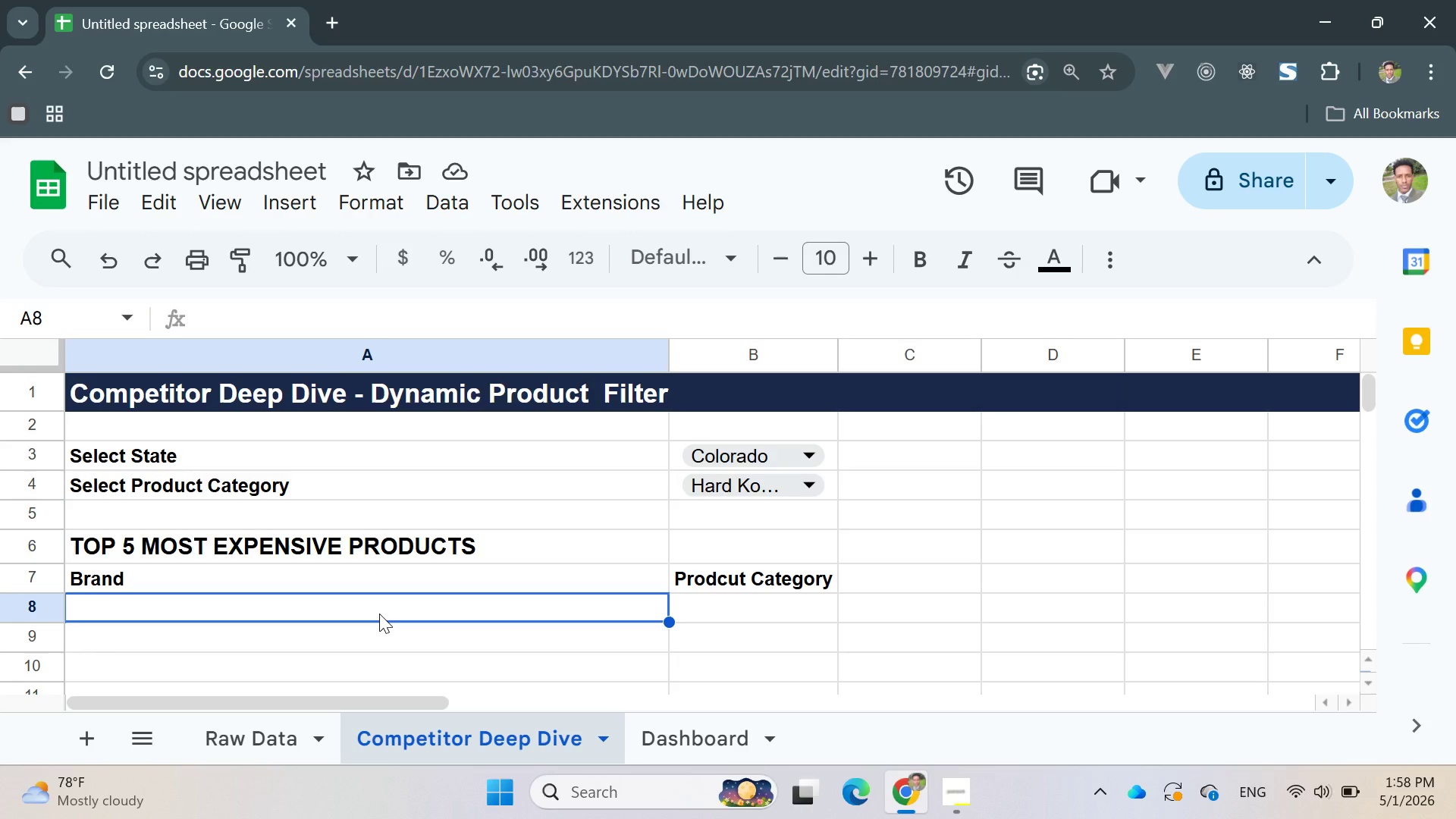 
wait(7.88)
 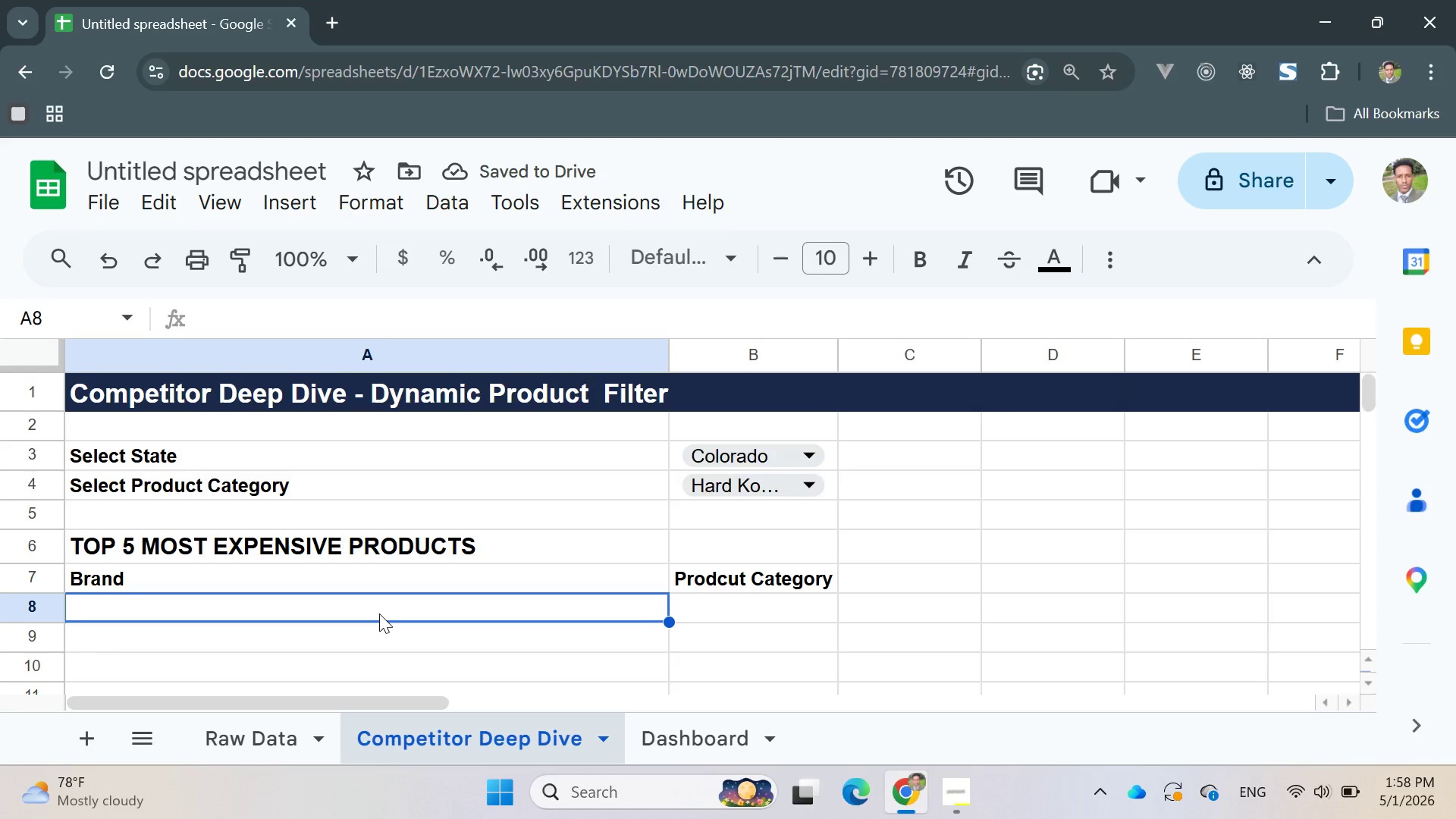 
double_click([360, 611])
 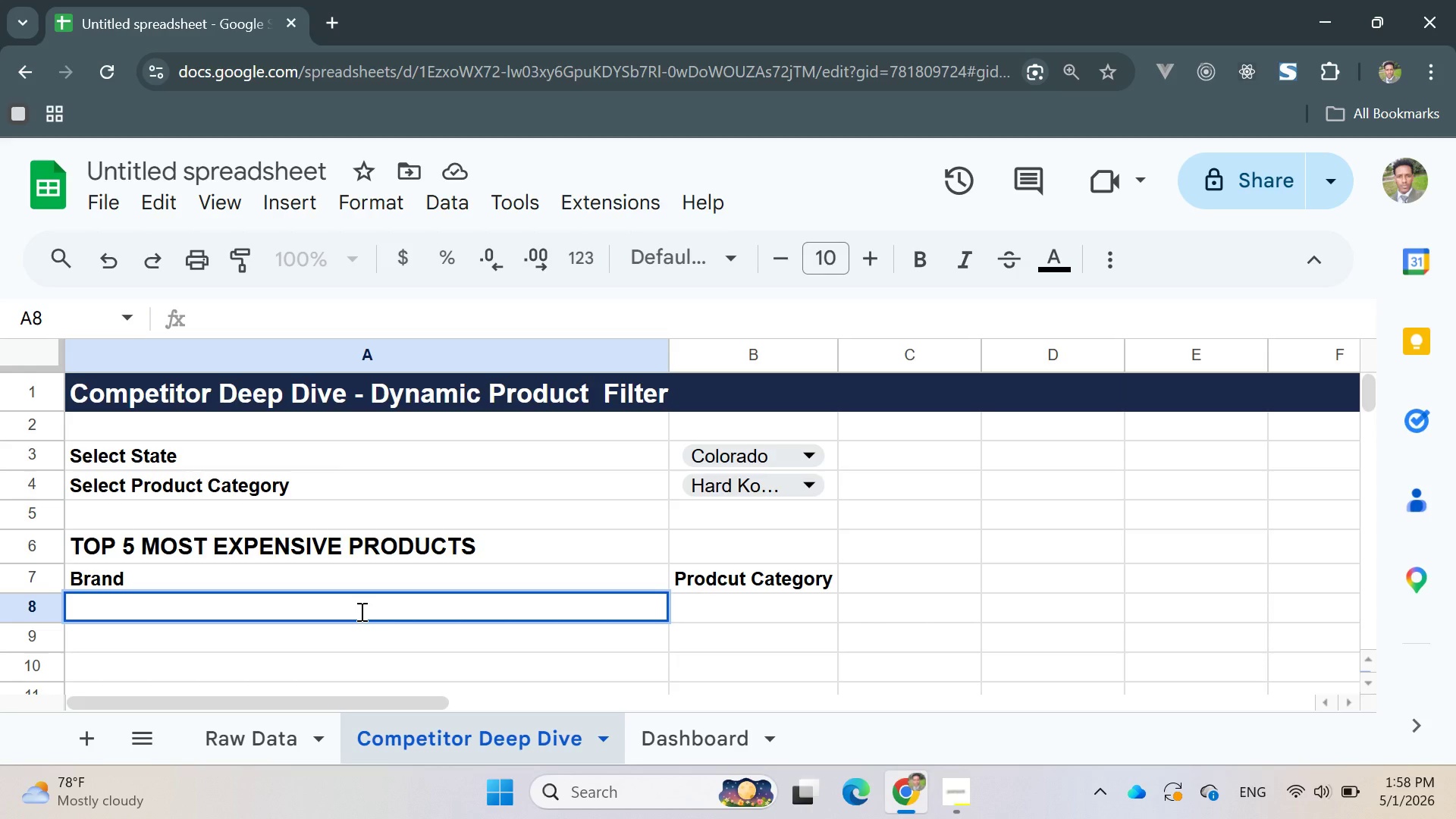 
type(=QUERY)
 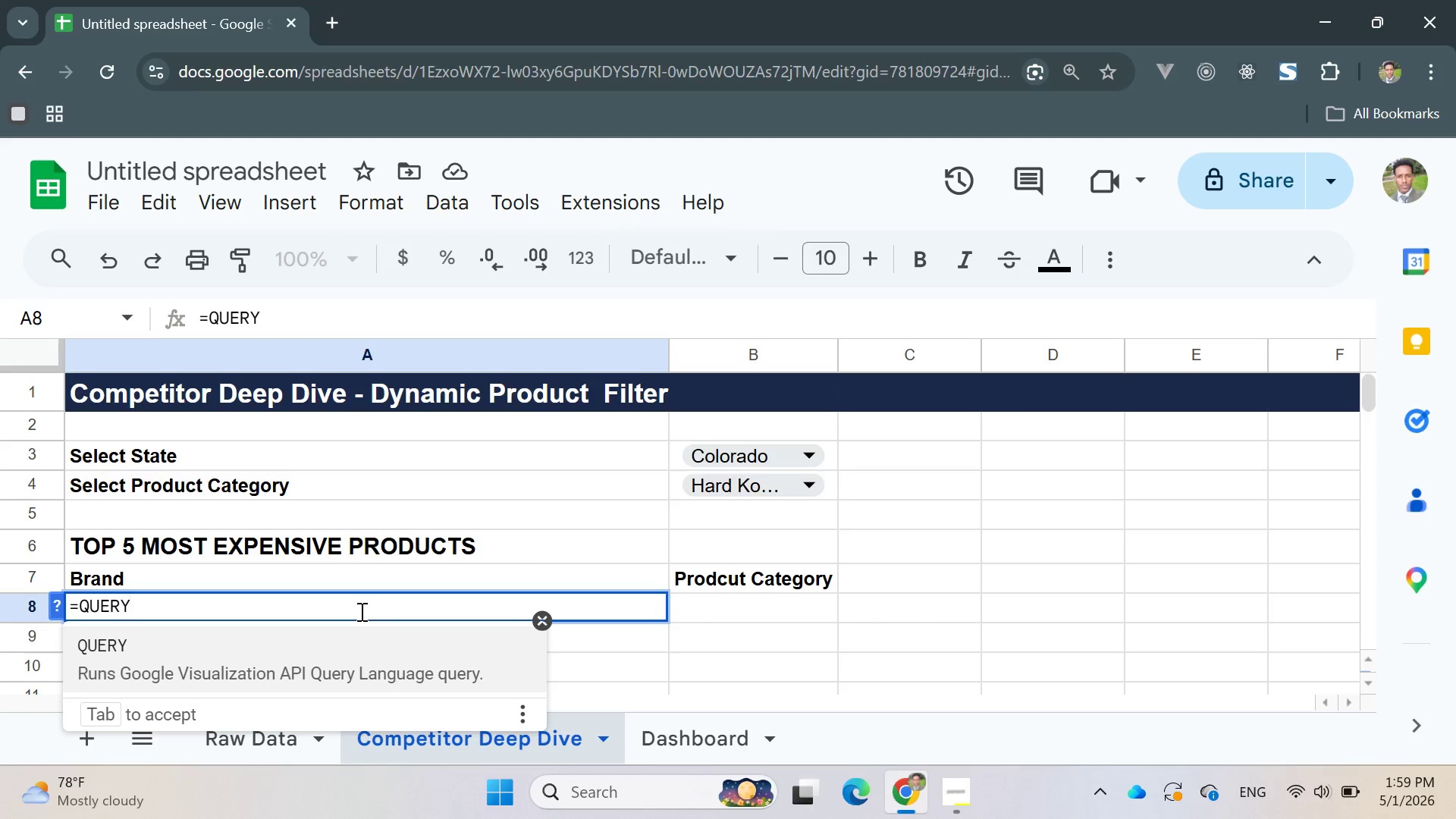 
key(Enter)
 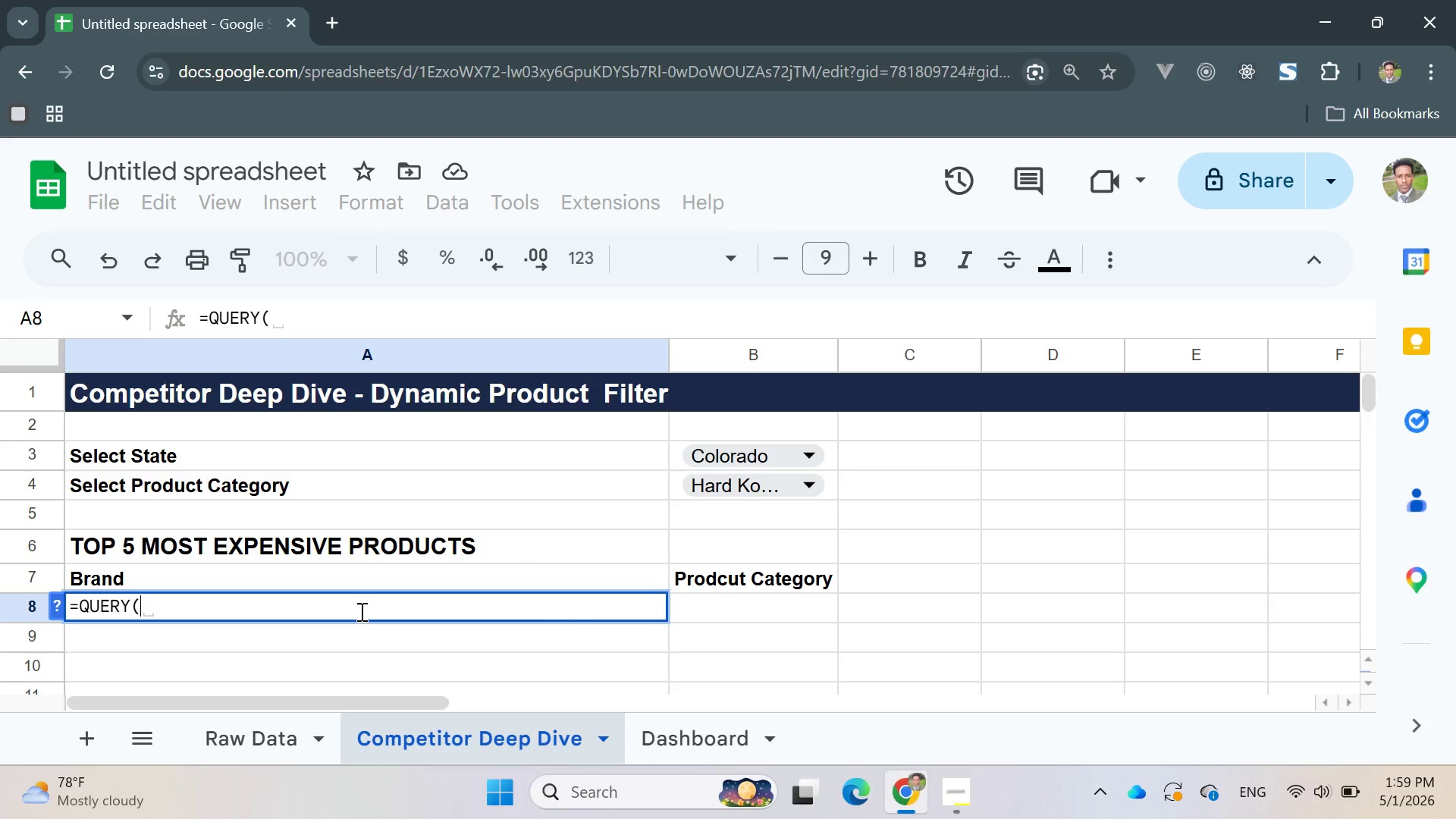 
key(Quote)
 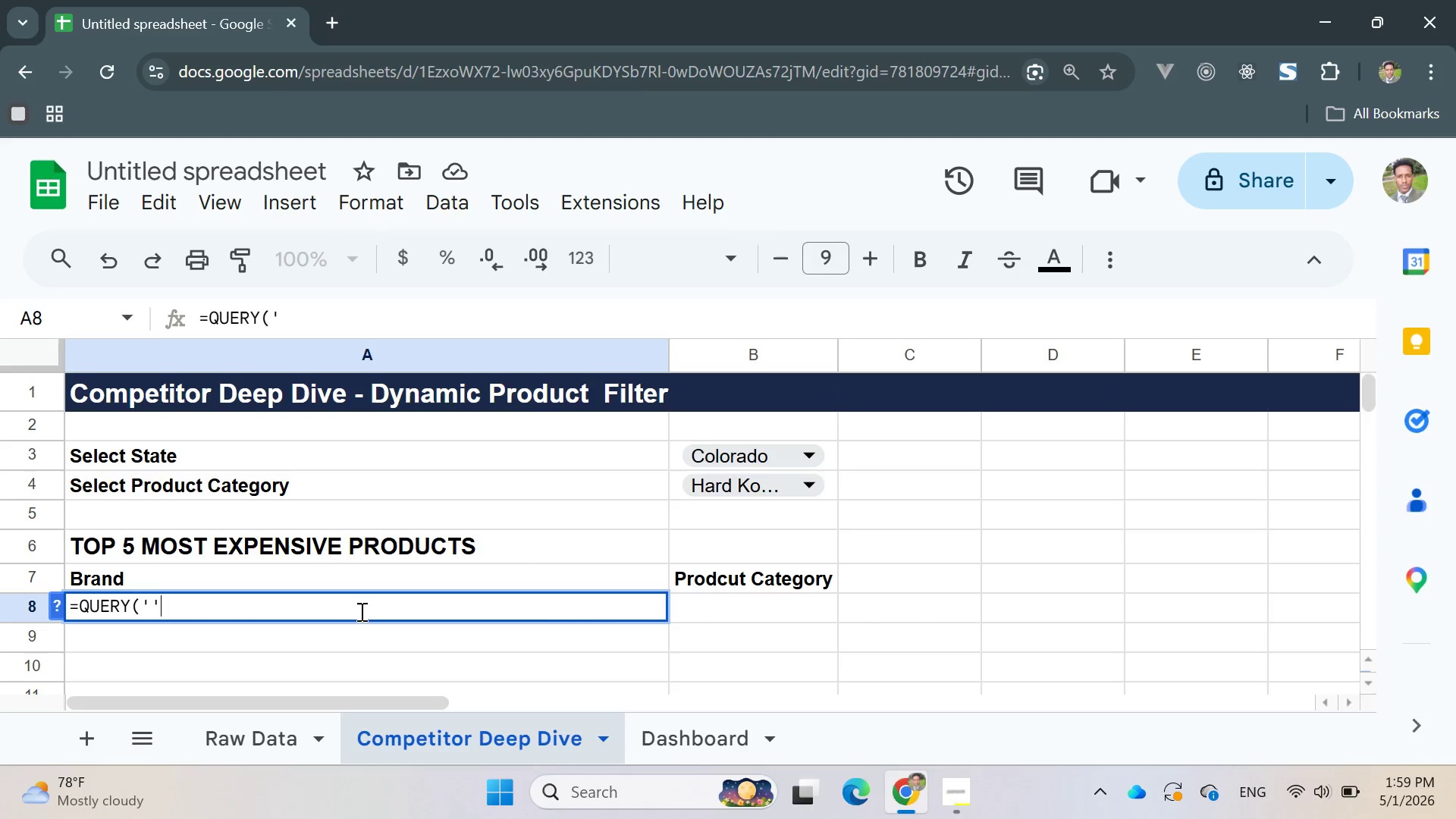 
key(Quote)
 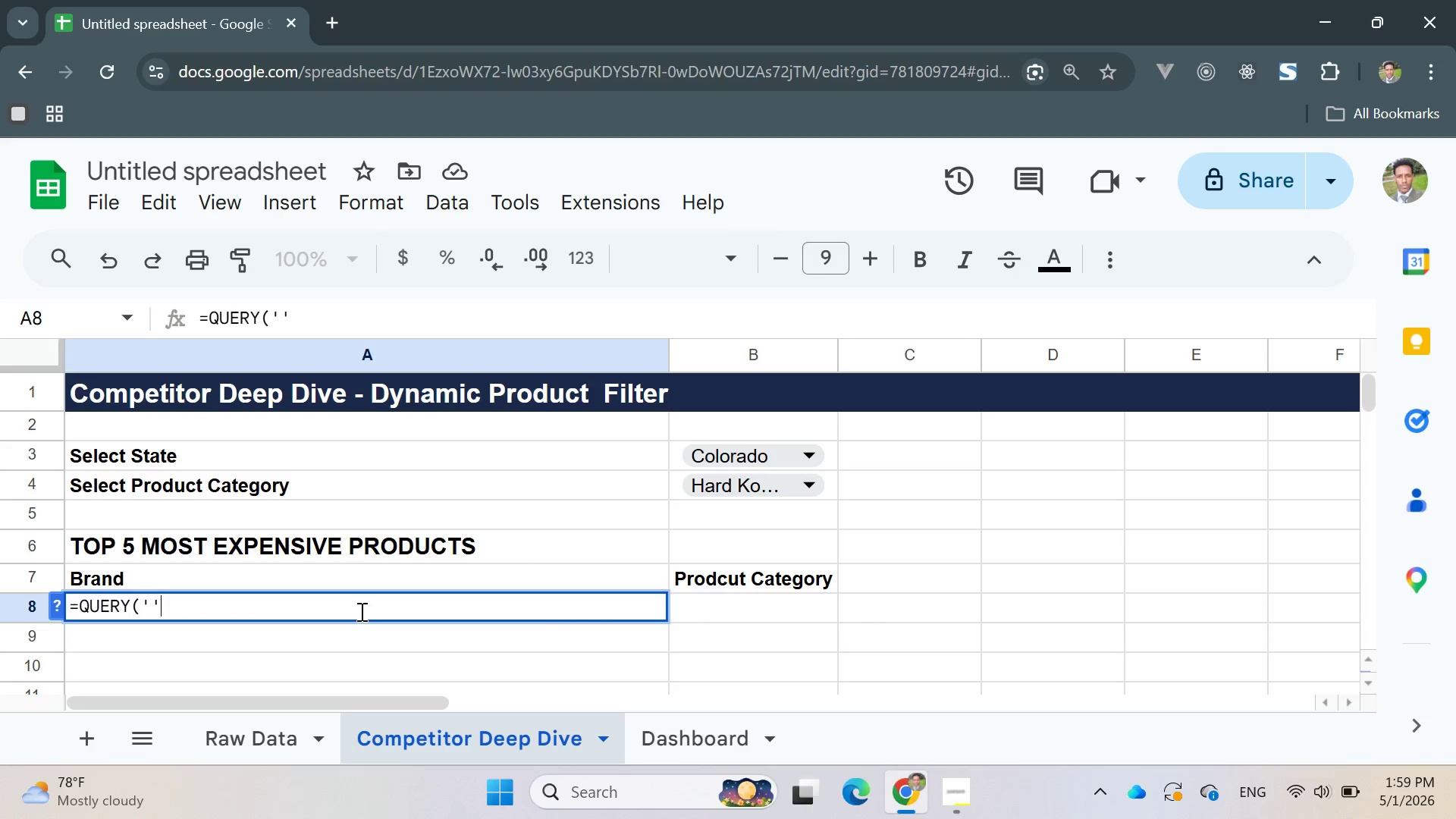 
key(ArrowLeft)
 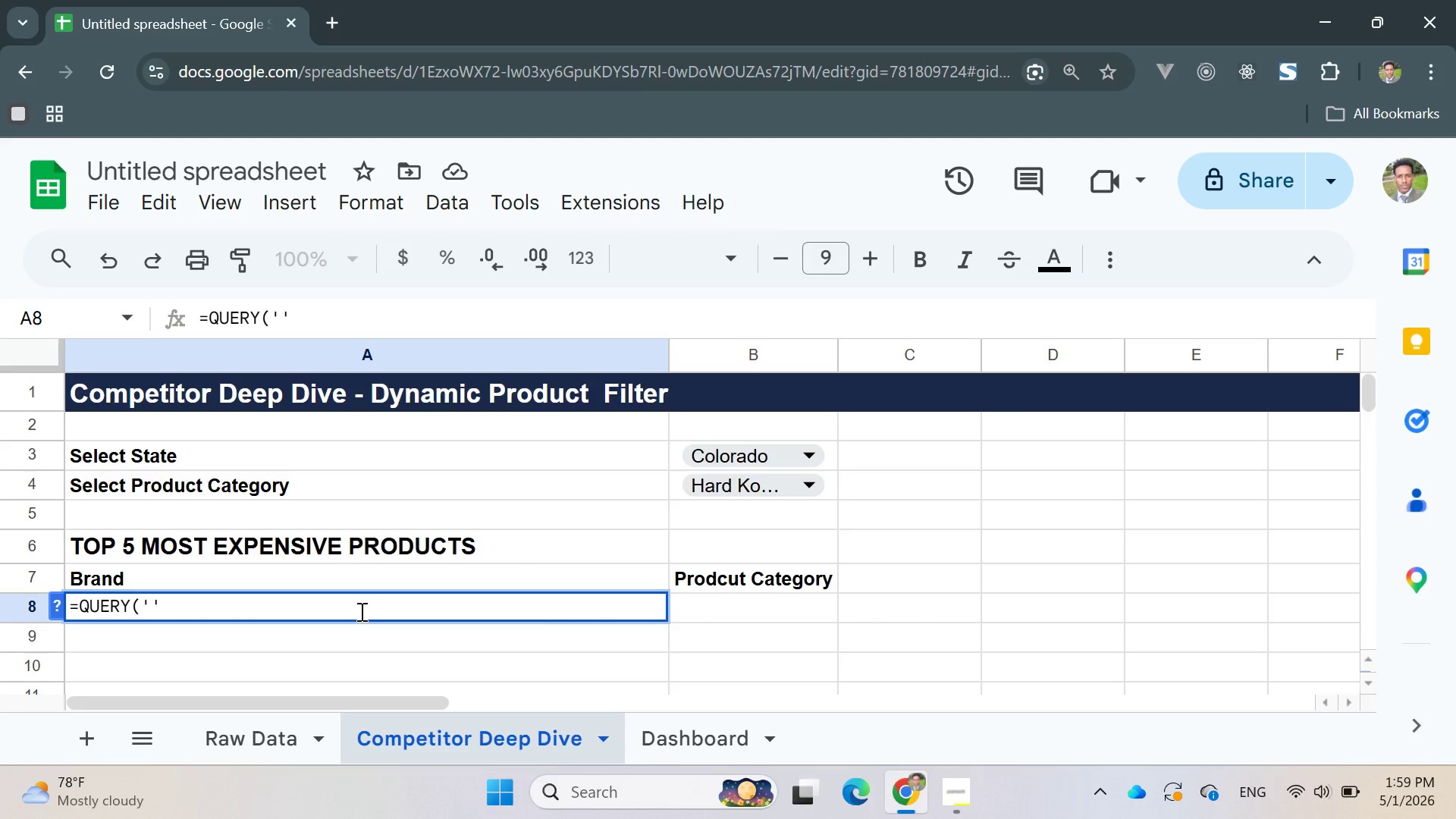 
type(Raw Dat)
key(Backspace)
type(ta)
 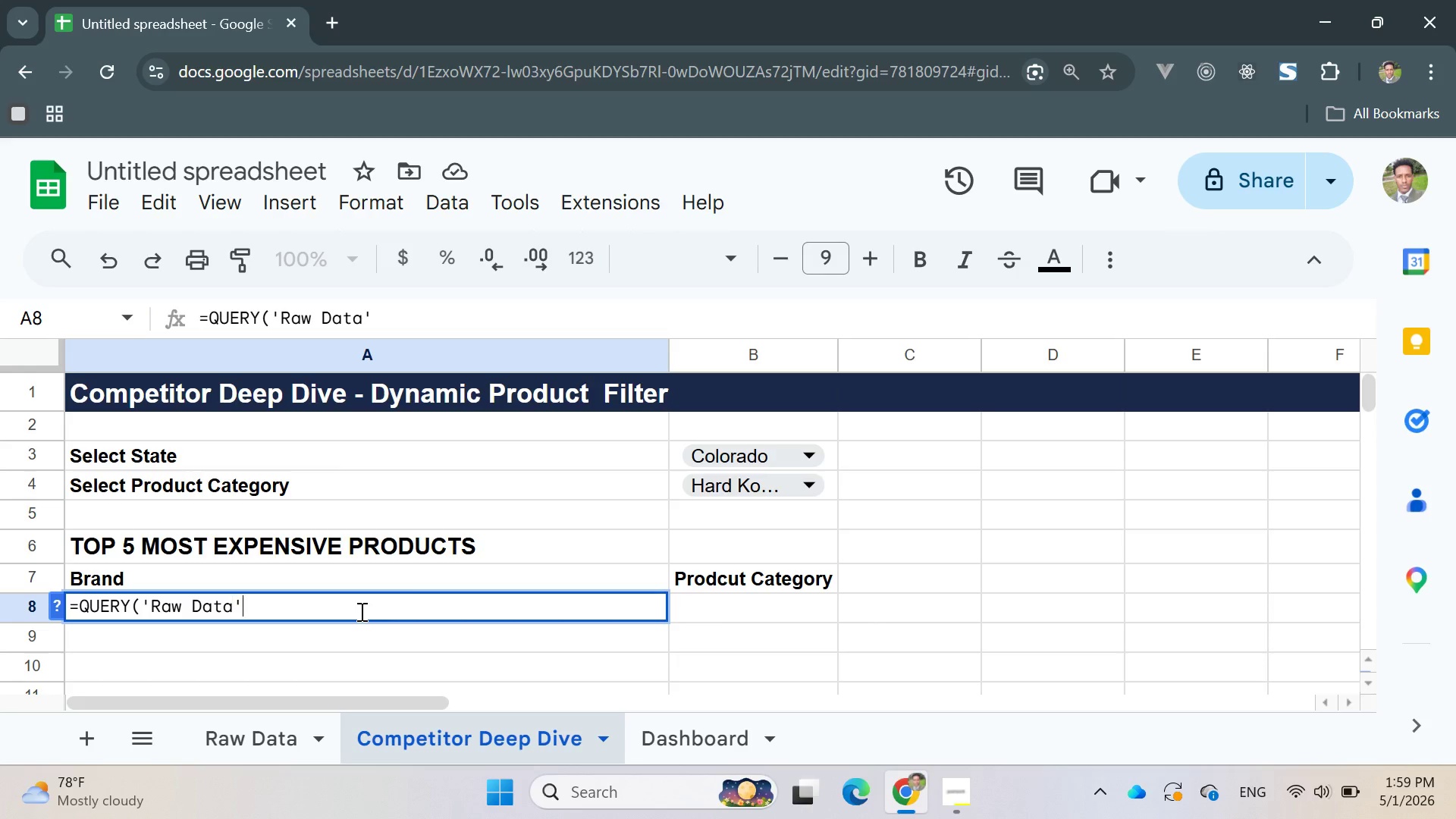 
key(ArrowRight)
 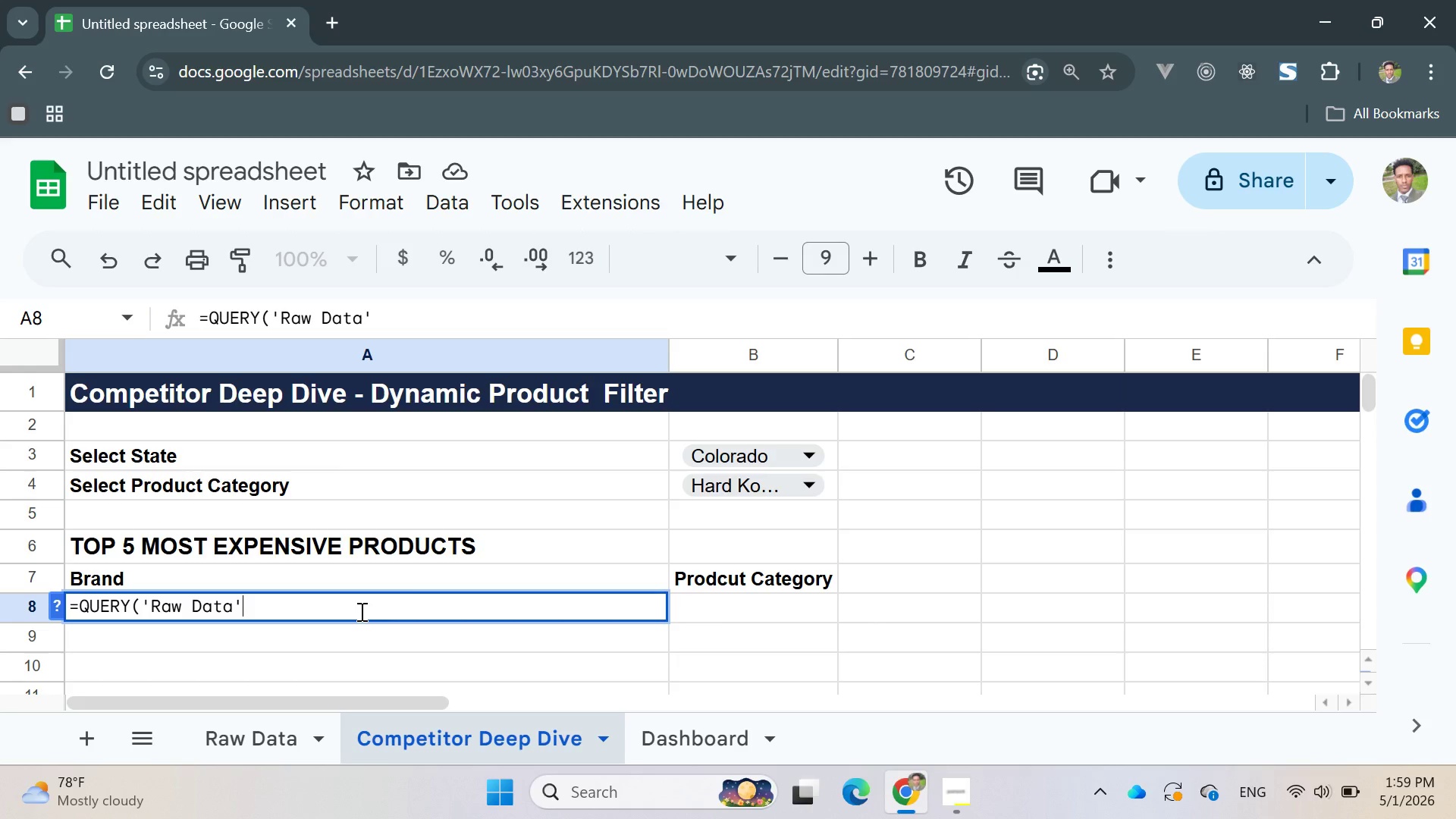 
type(!A:AJ, )
 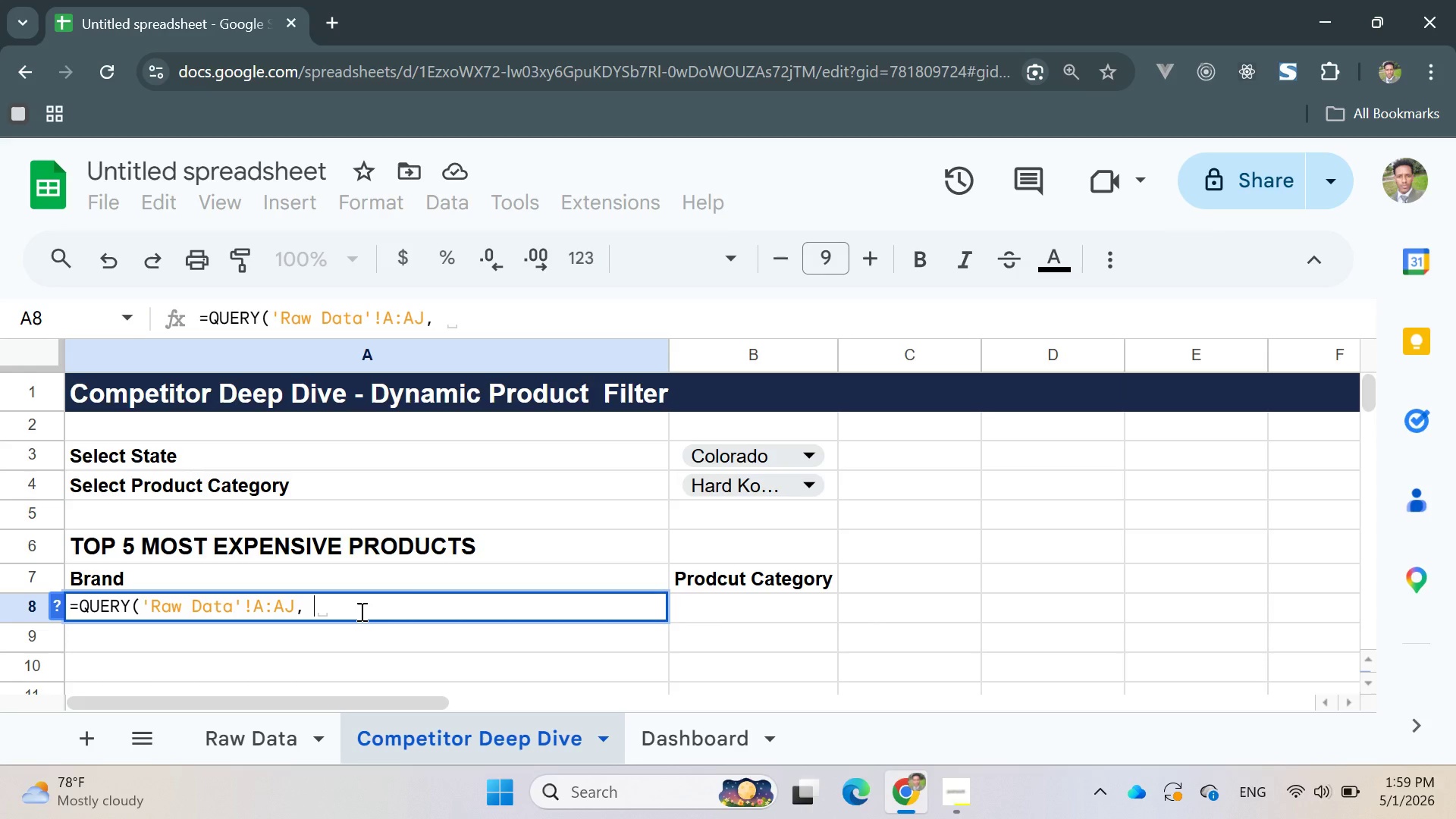 
key(Shift+Quote)
 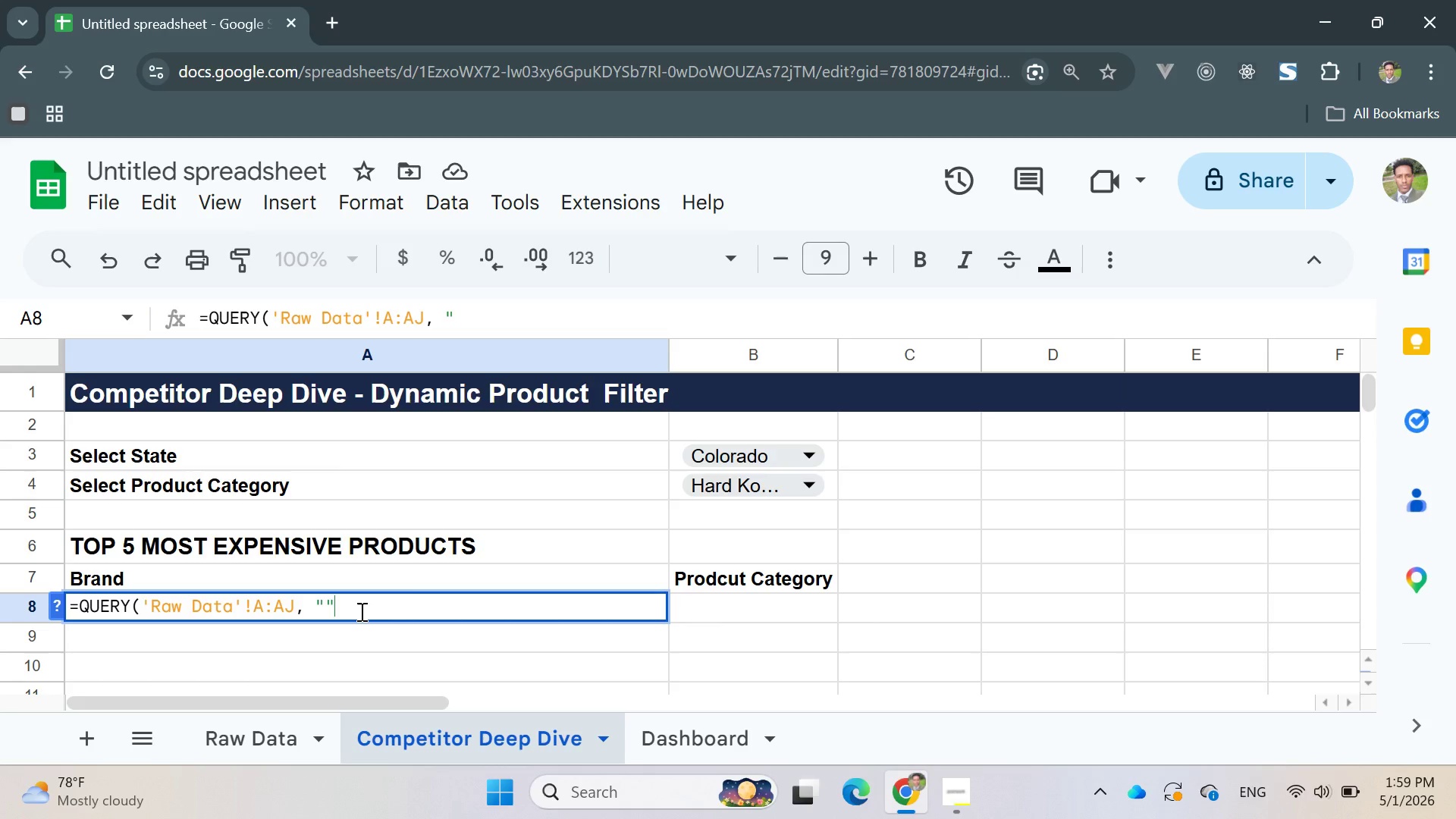 
key(Shift+Quote)
 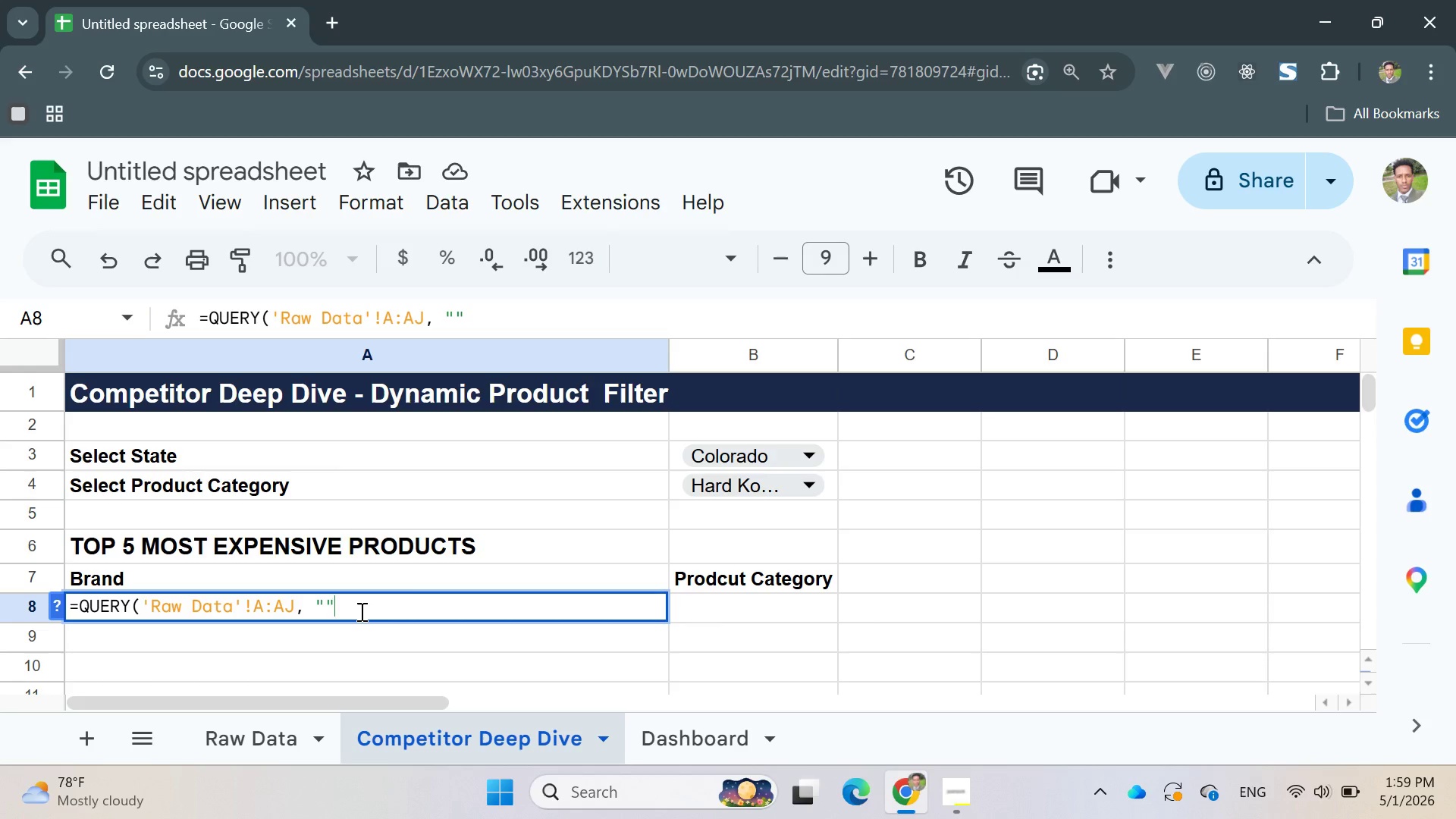 
key(ArrowLeft)
 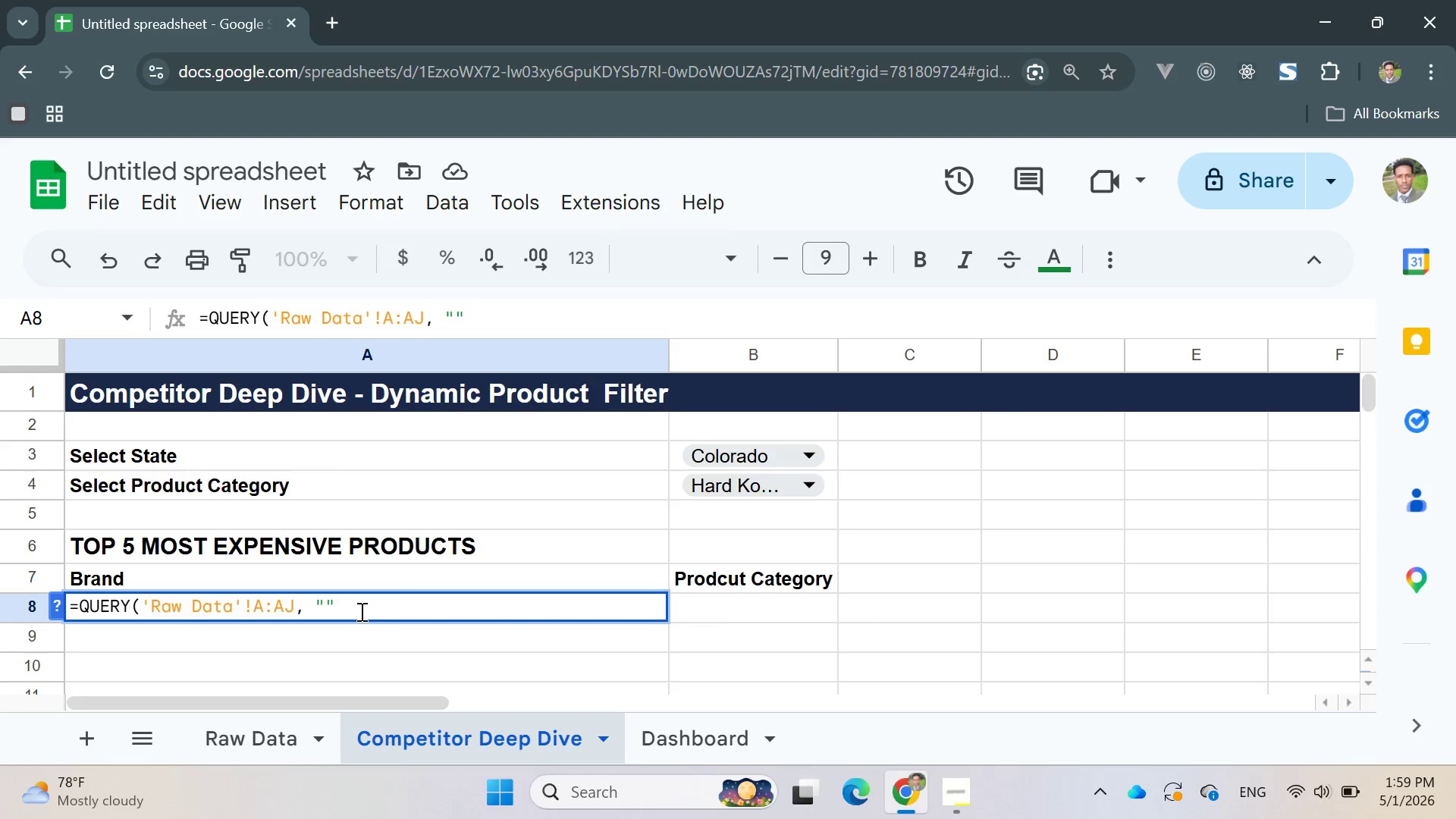 
type(Select)
key(Backspace)
key(Backspace)
key(Backspace)
key(Backspace)
key(Backspace)
key(Backspace)
type(SELECT B, C, J WHERE D=)
 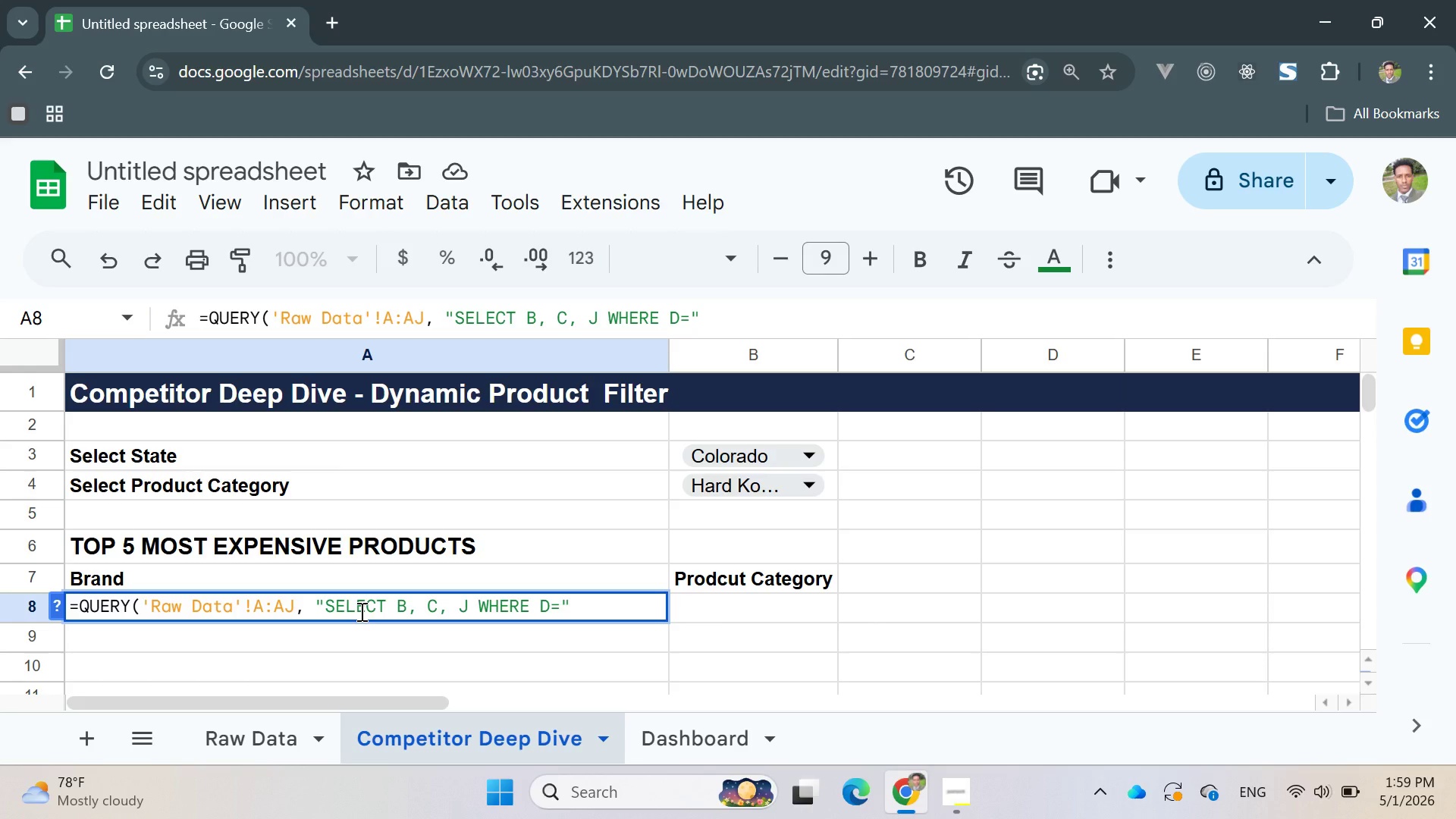 
wait(5.59)
 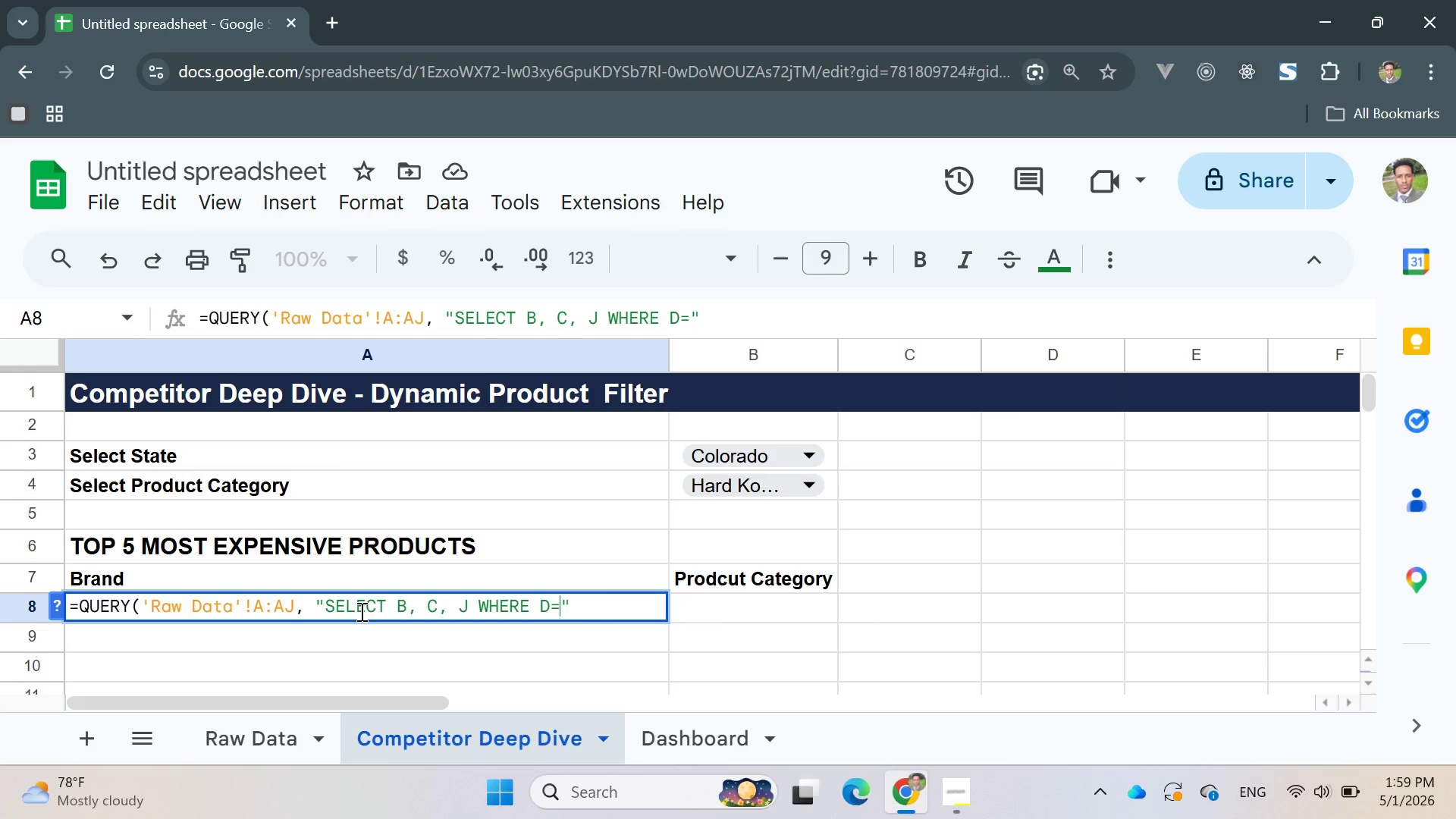 
key(Quote)
 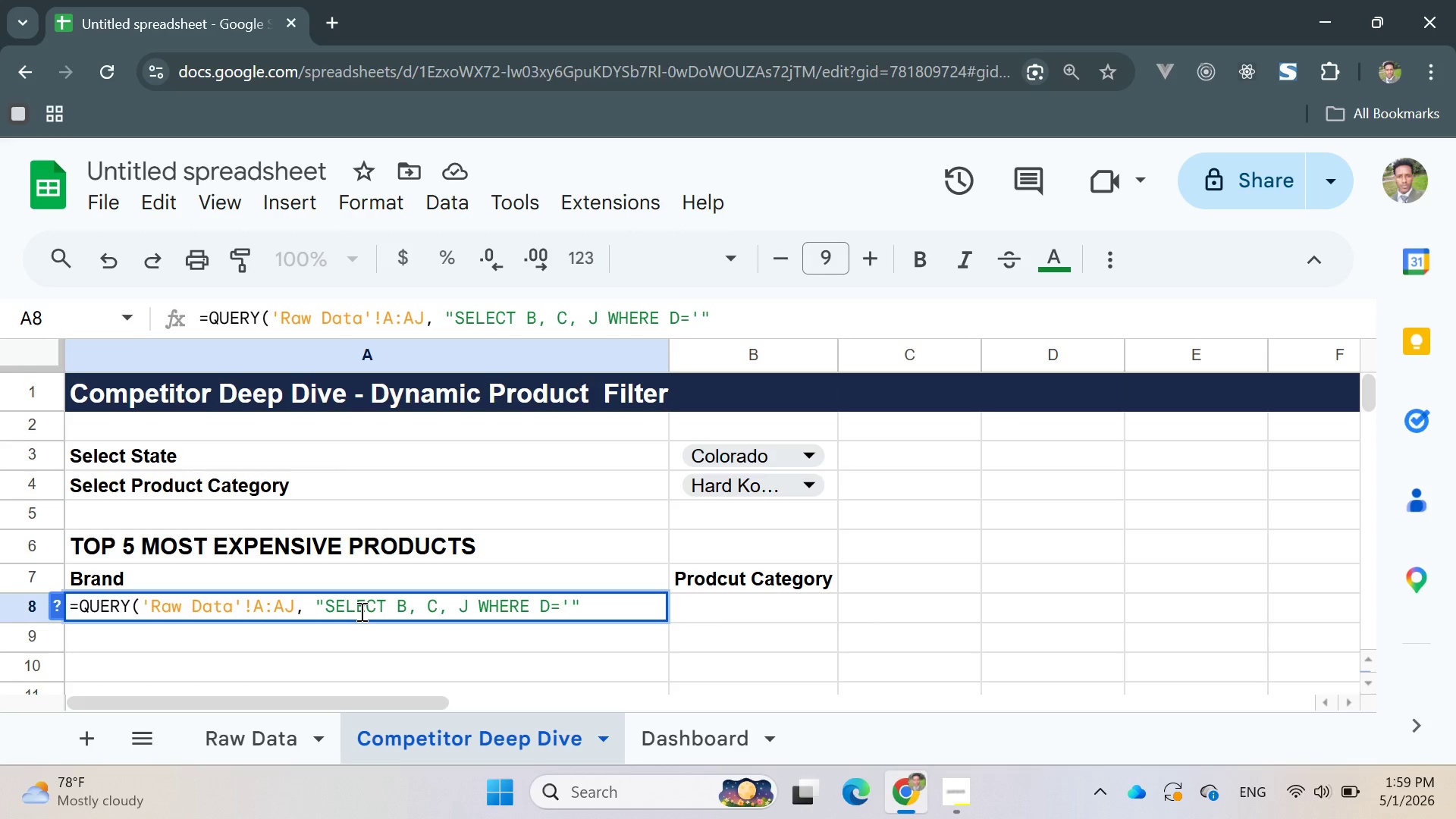 
key(Backspace)
 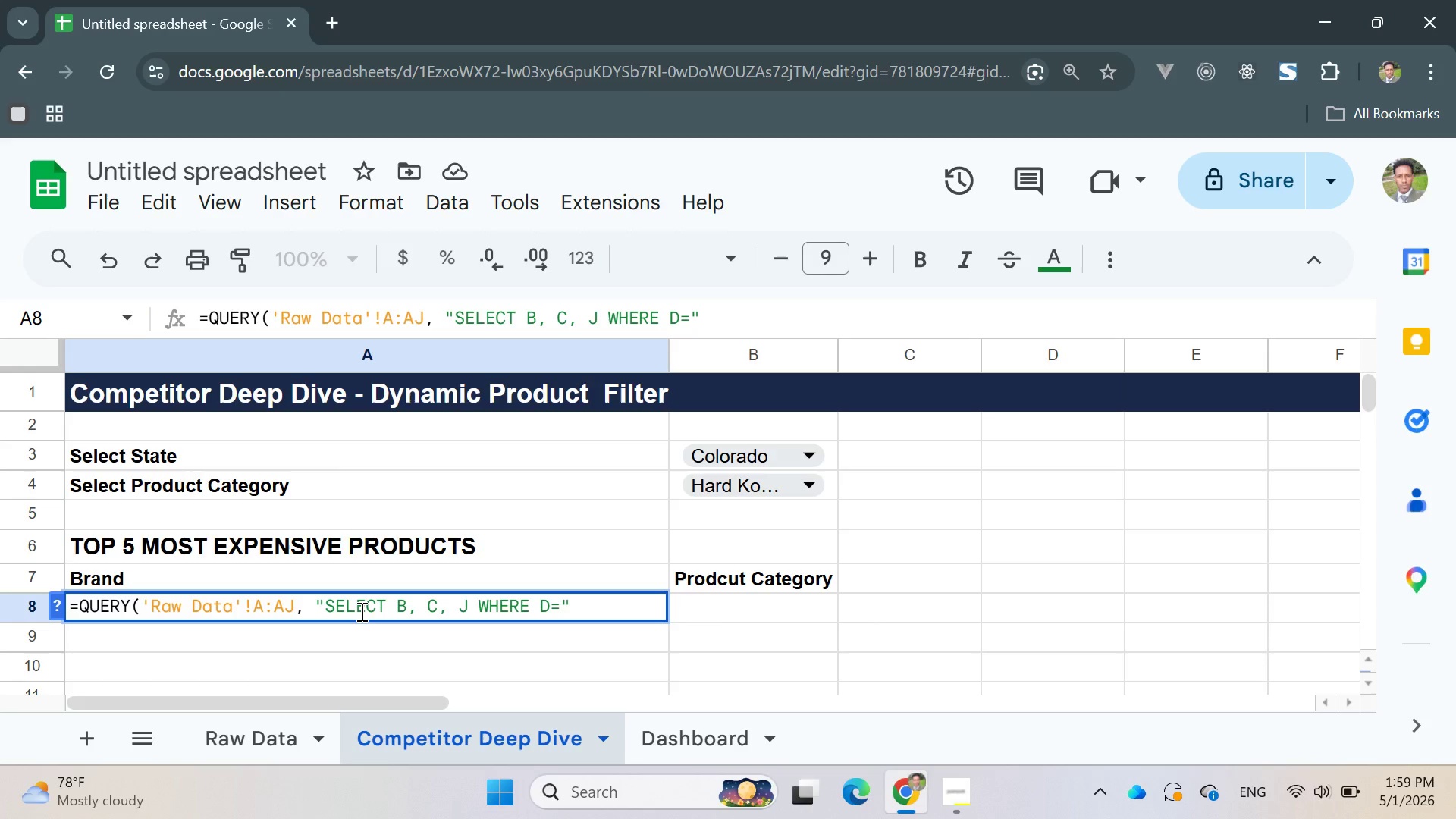 
key(Quote)
 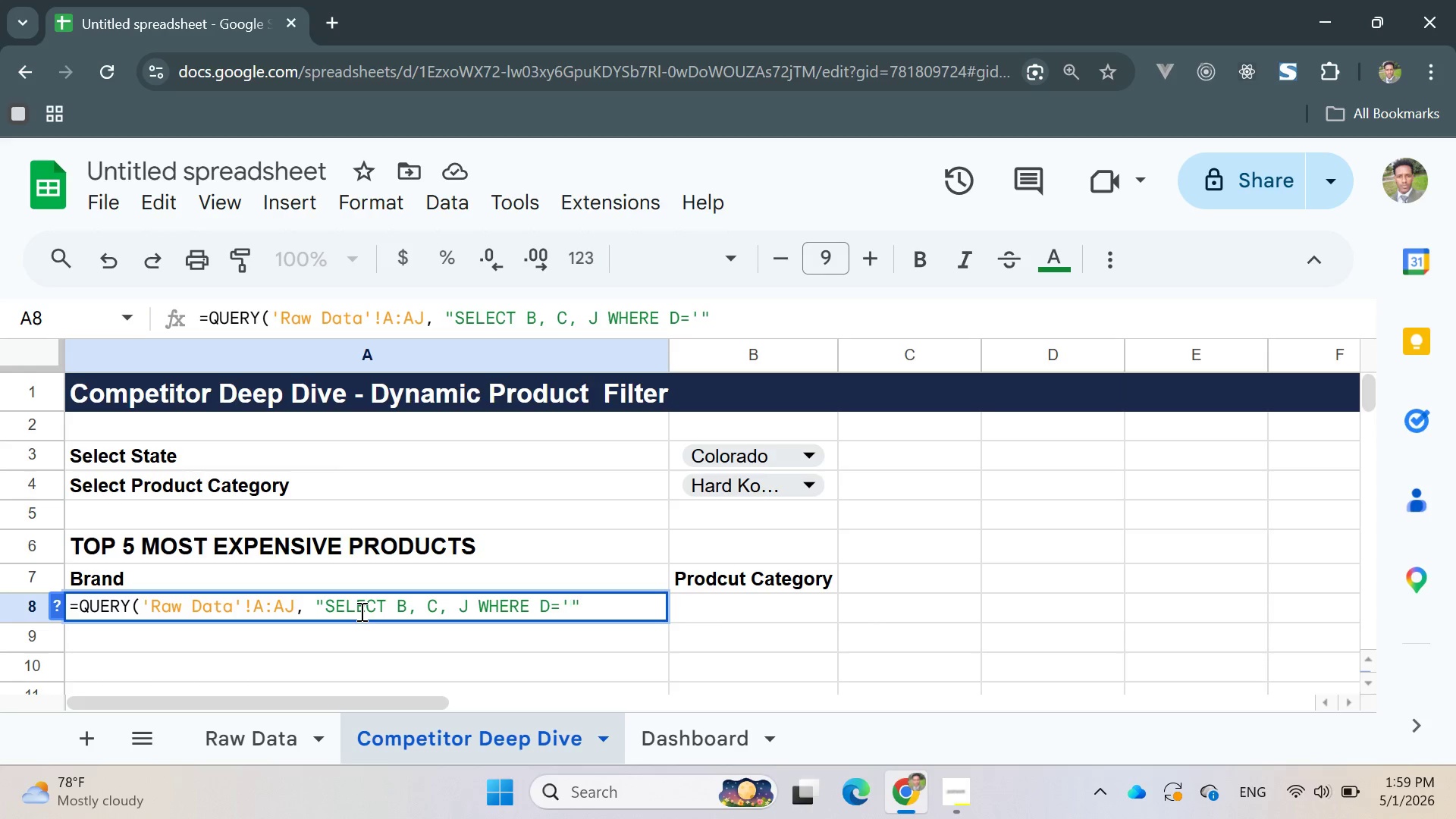 
key(ArrowRight)
 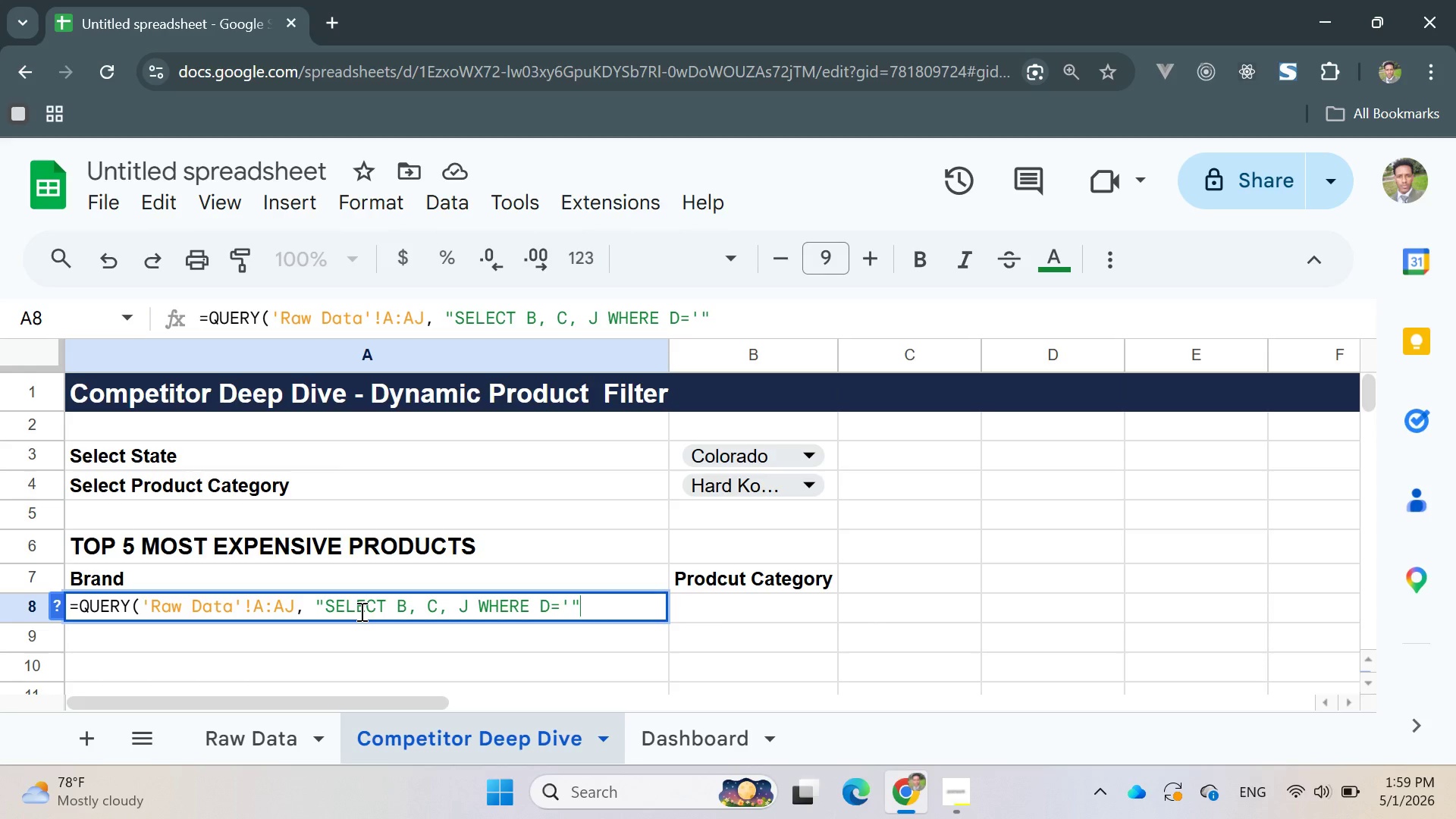 
hold_key(key=ShiftLeft, duration=1.5)
 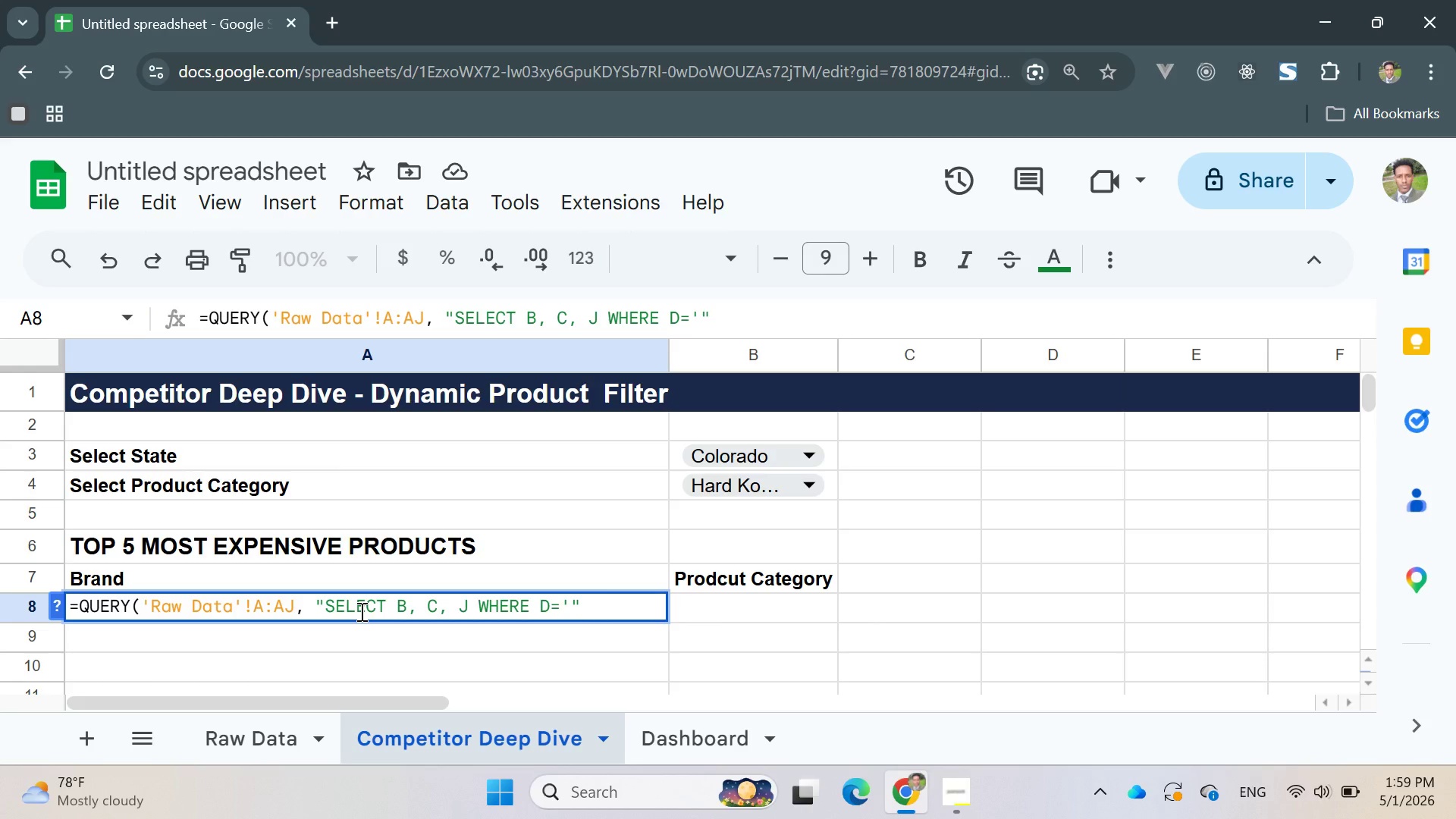 
hold_key(key=ShiftLeft, duration=1.5)
 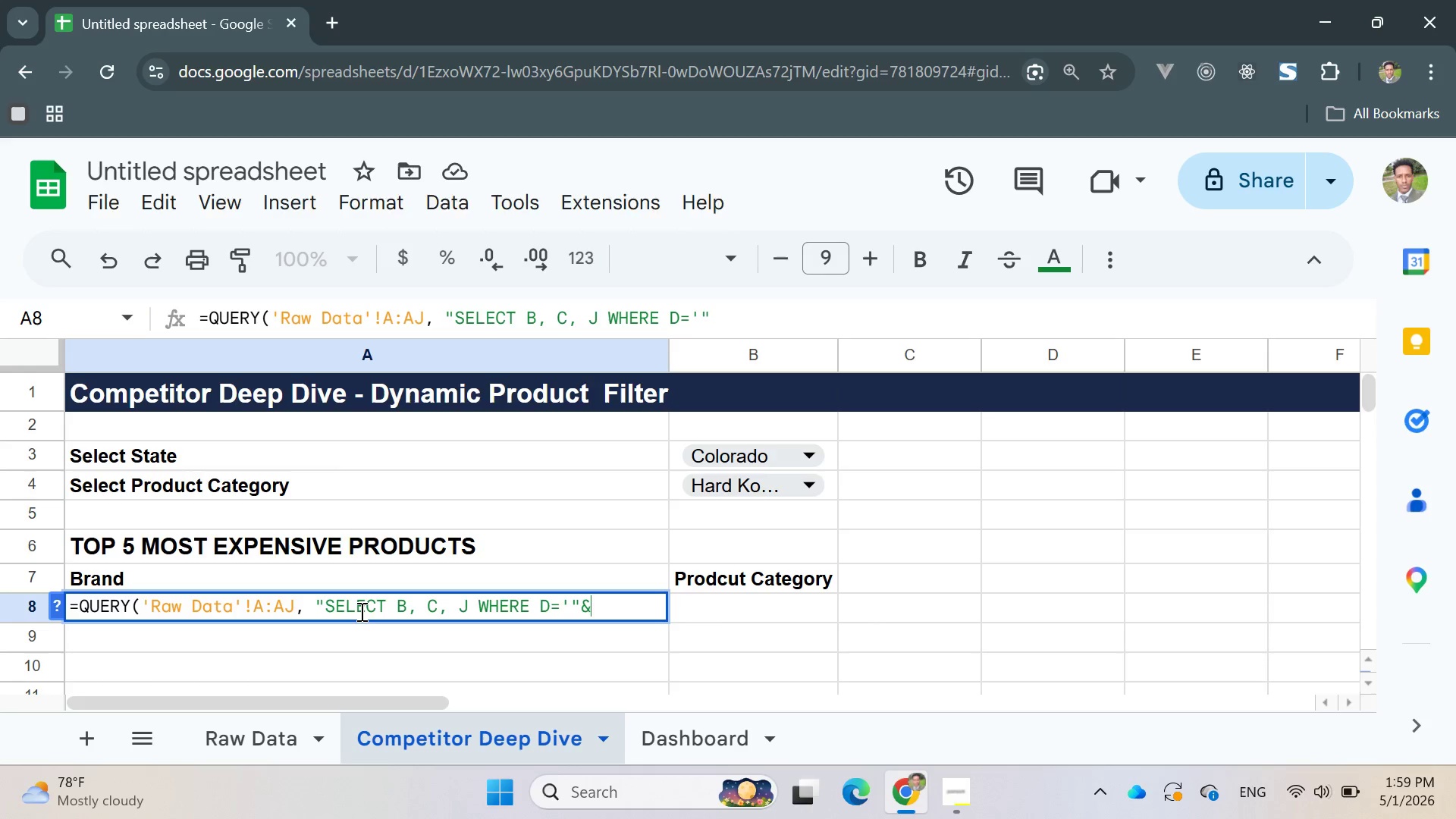 
type(&B3$)
key(Backspace)
type(&)
 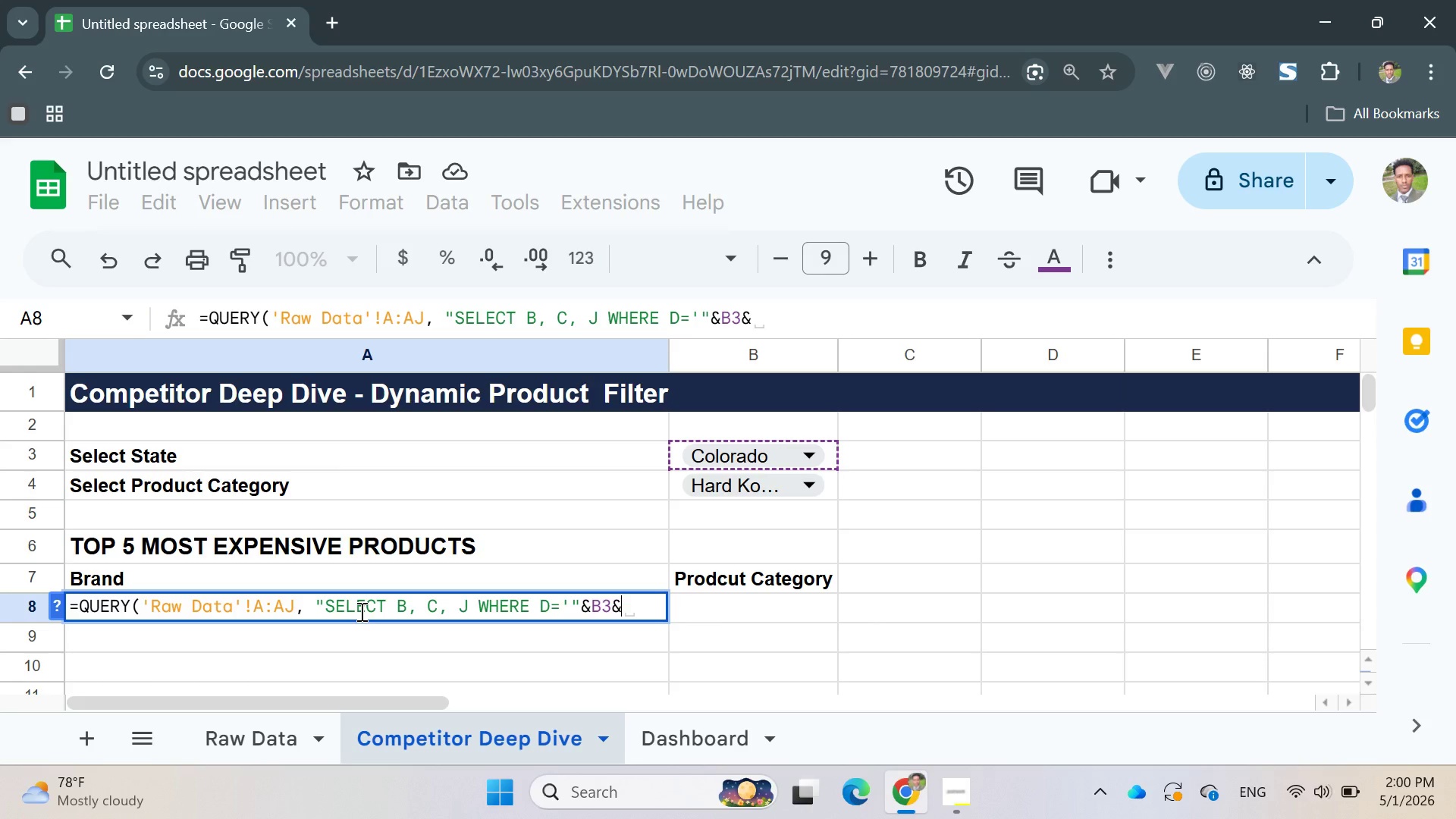 
key(Shift+Quote)
 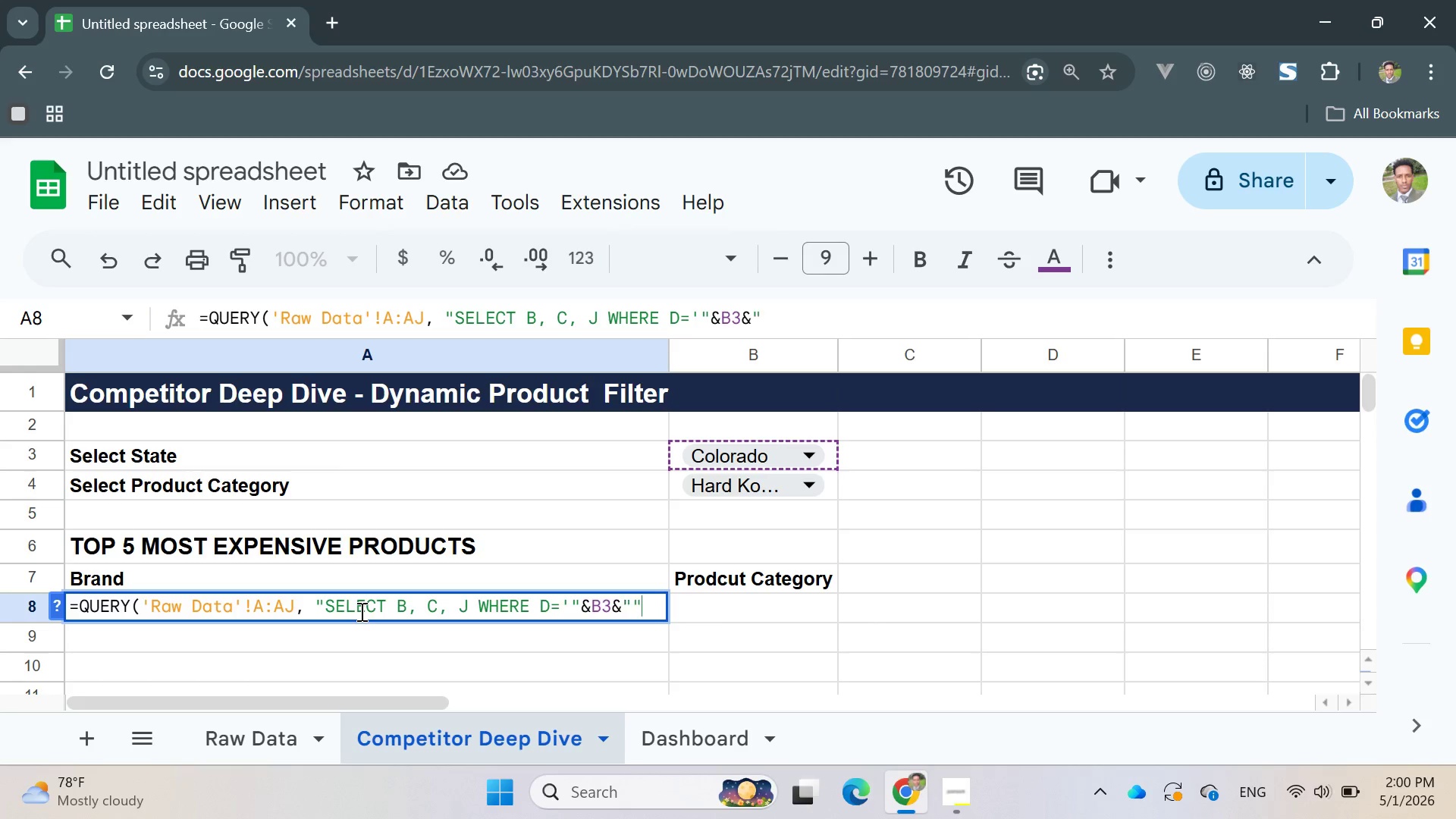 
key(Shift+Quote)
 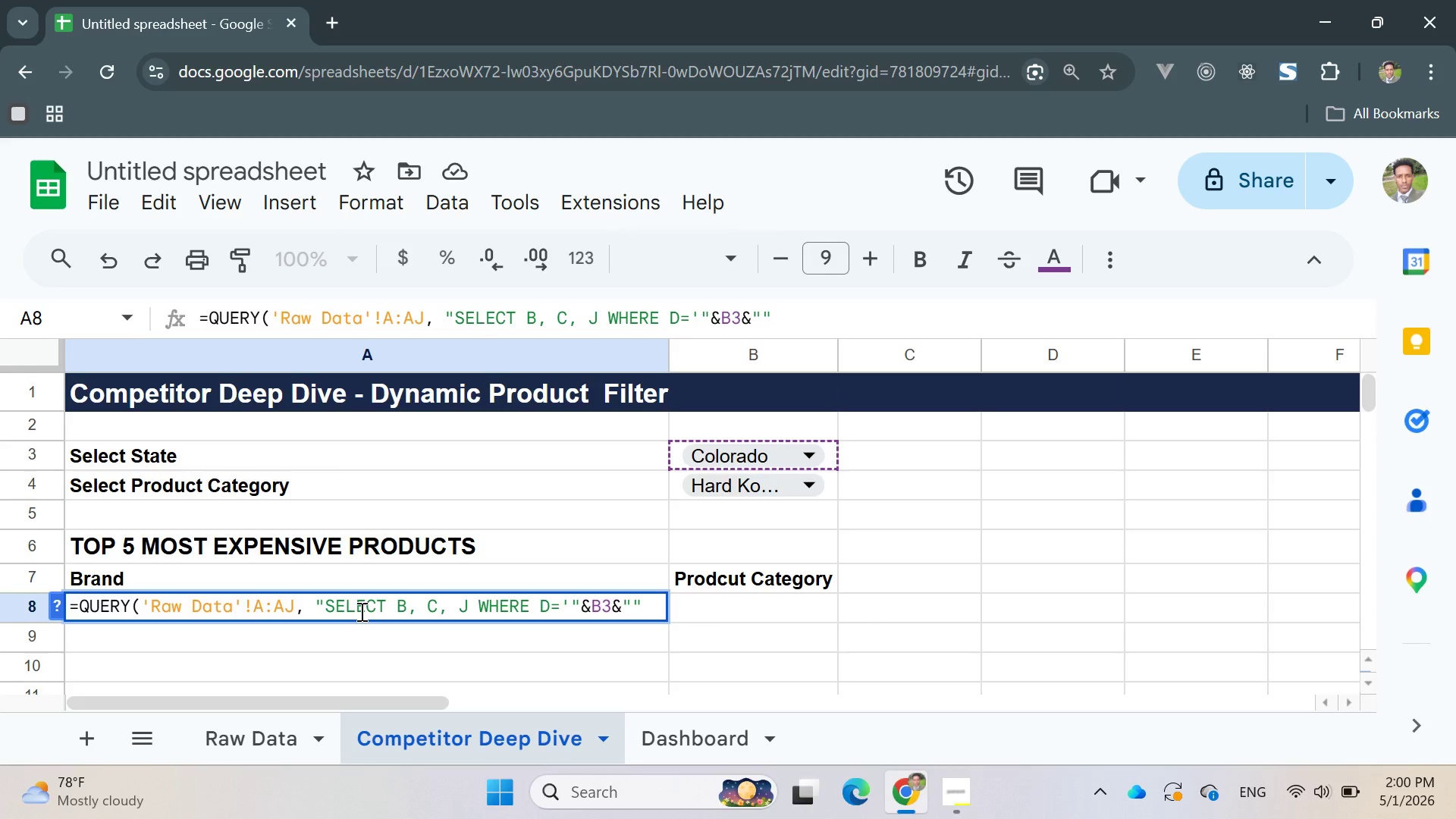 
key(Backspace)
 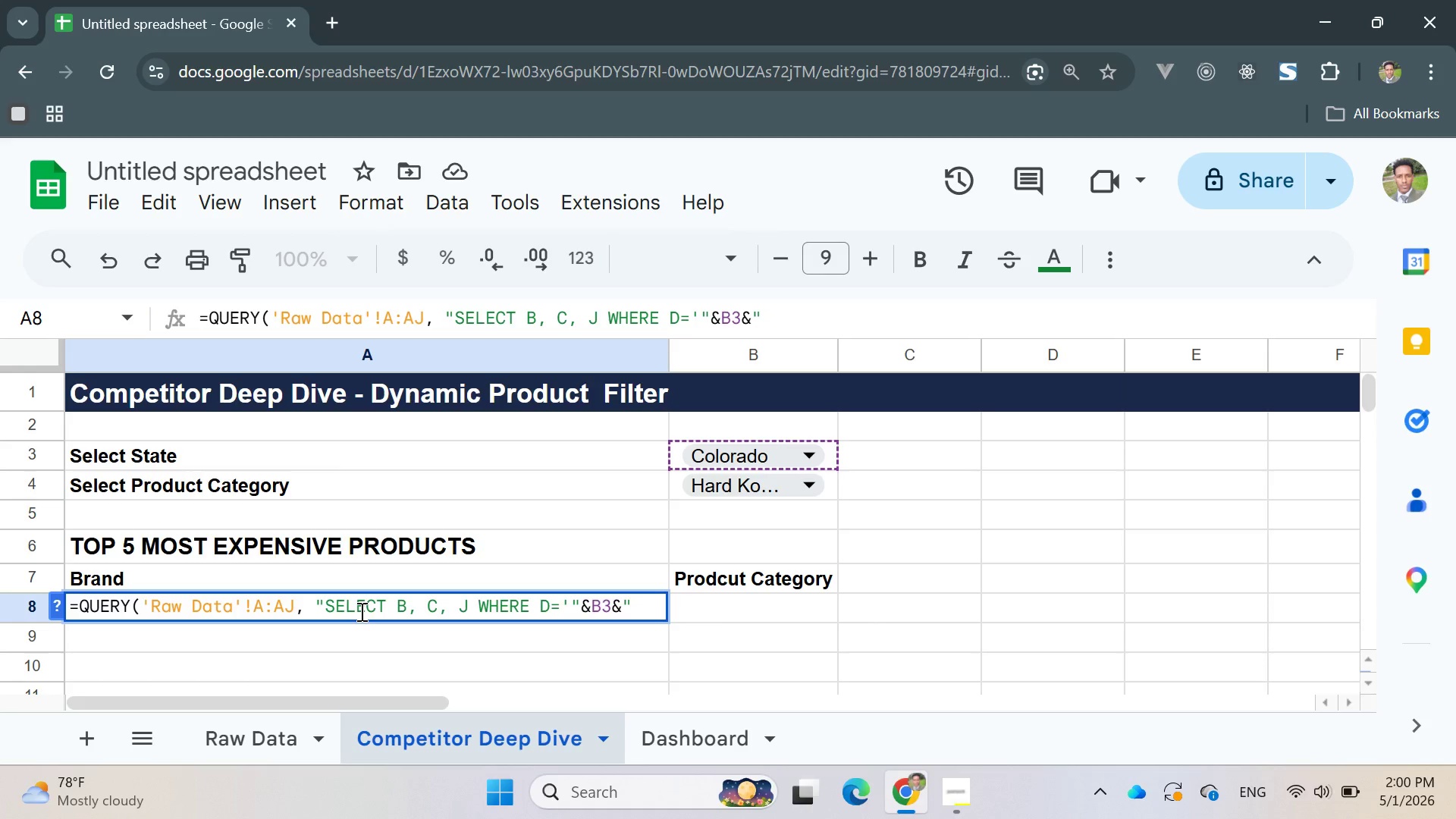 
key(Comma)
 